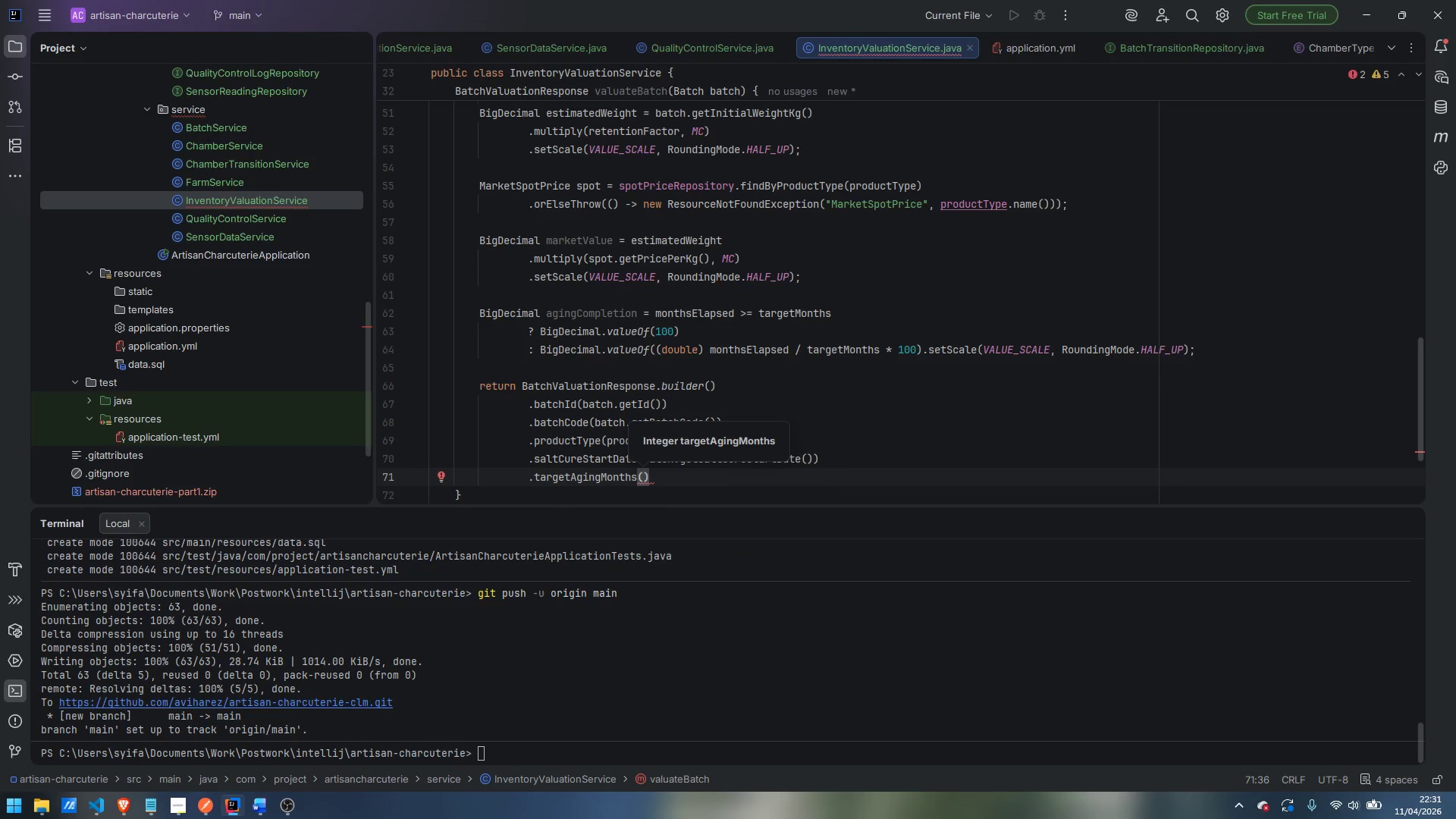 
type(targe)
 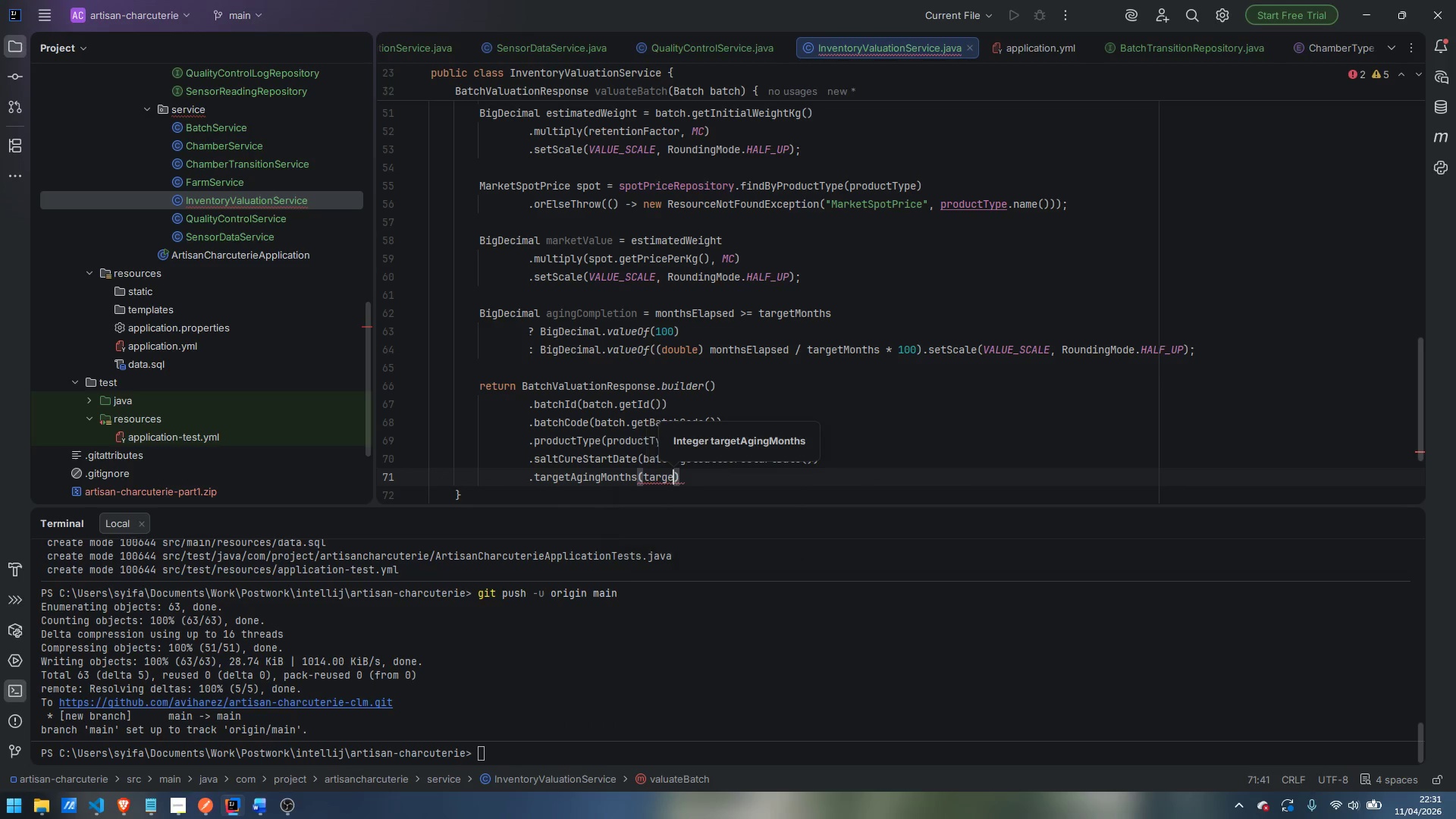 
key(Enter)
 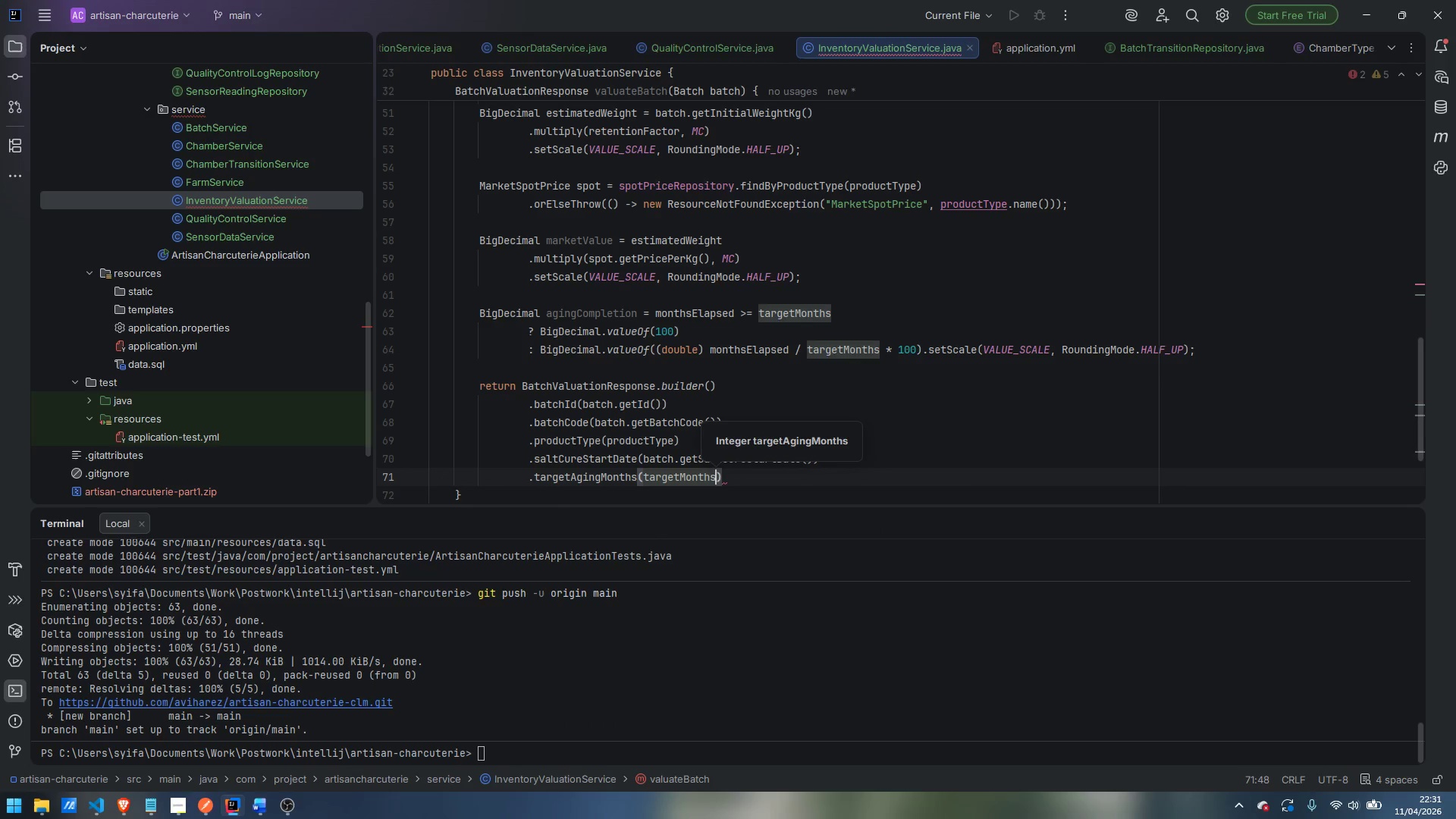 
key(ArrowRight)
 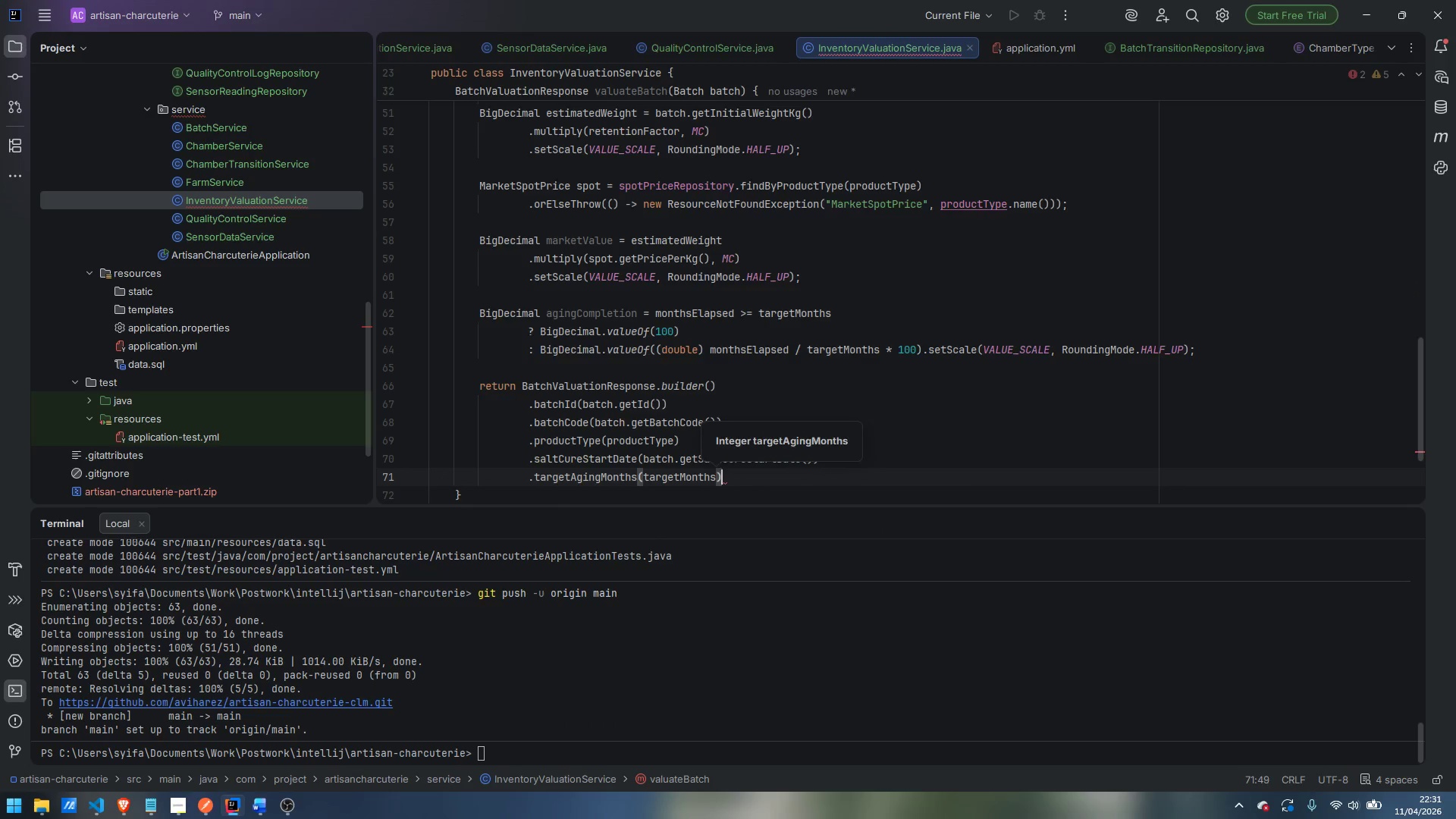 
key(Enter)
 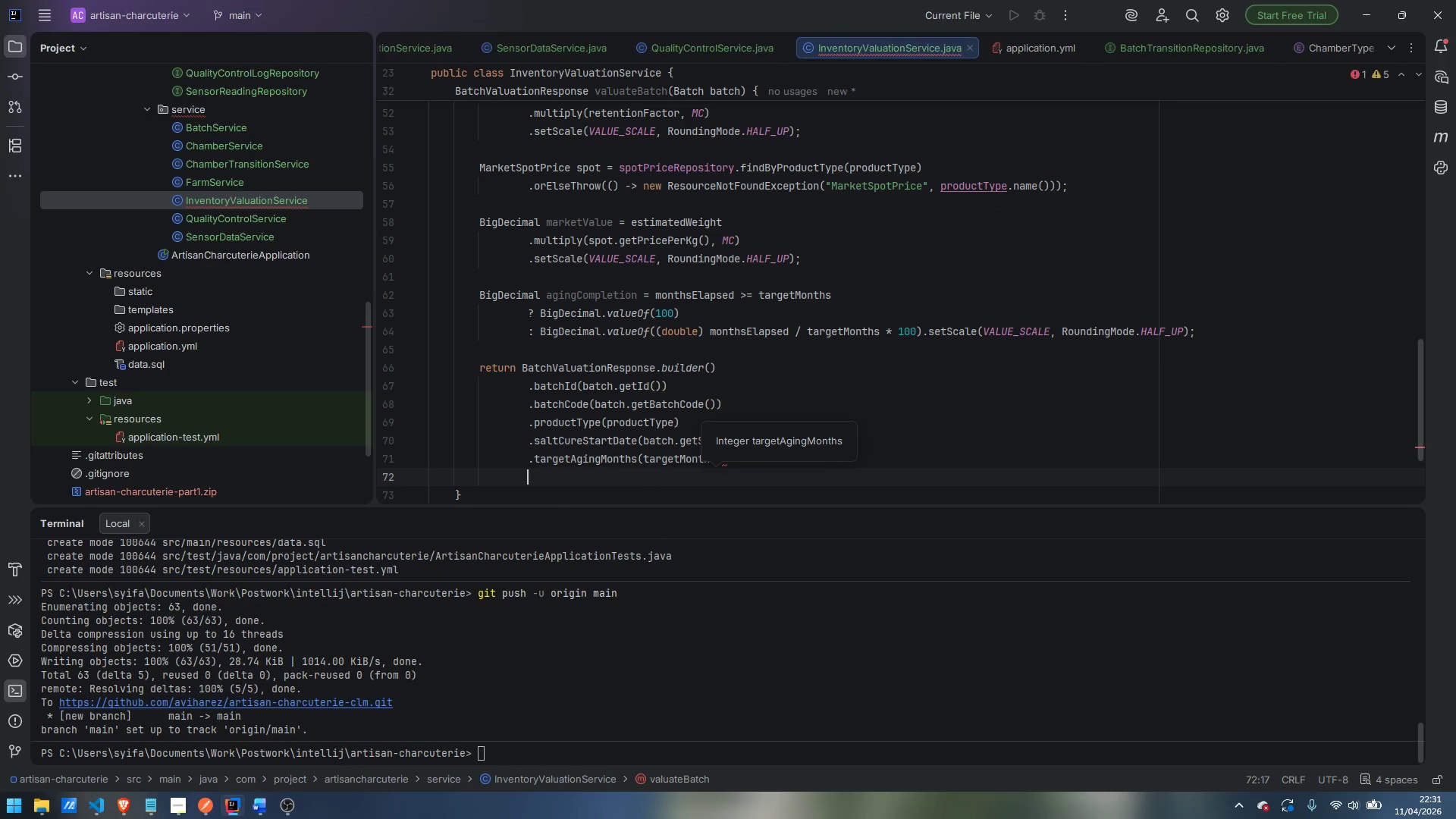 
type(.init)
 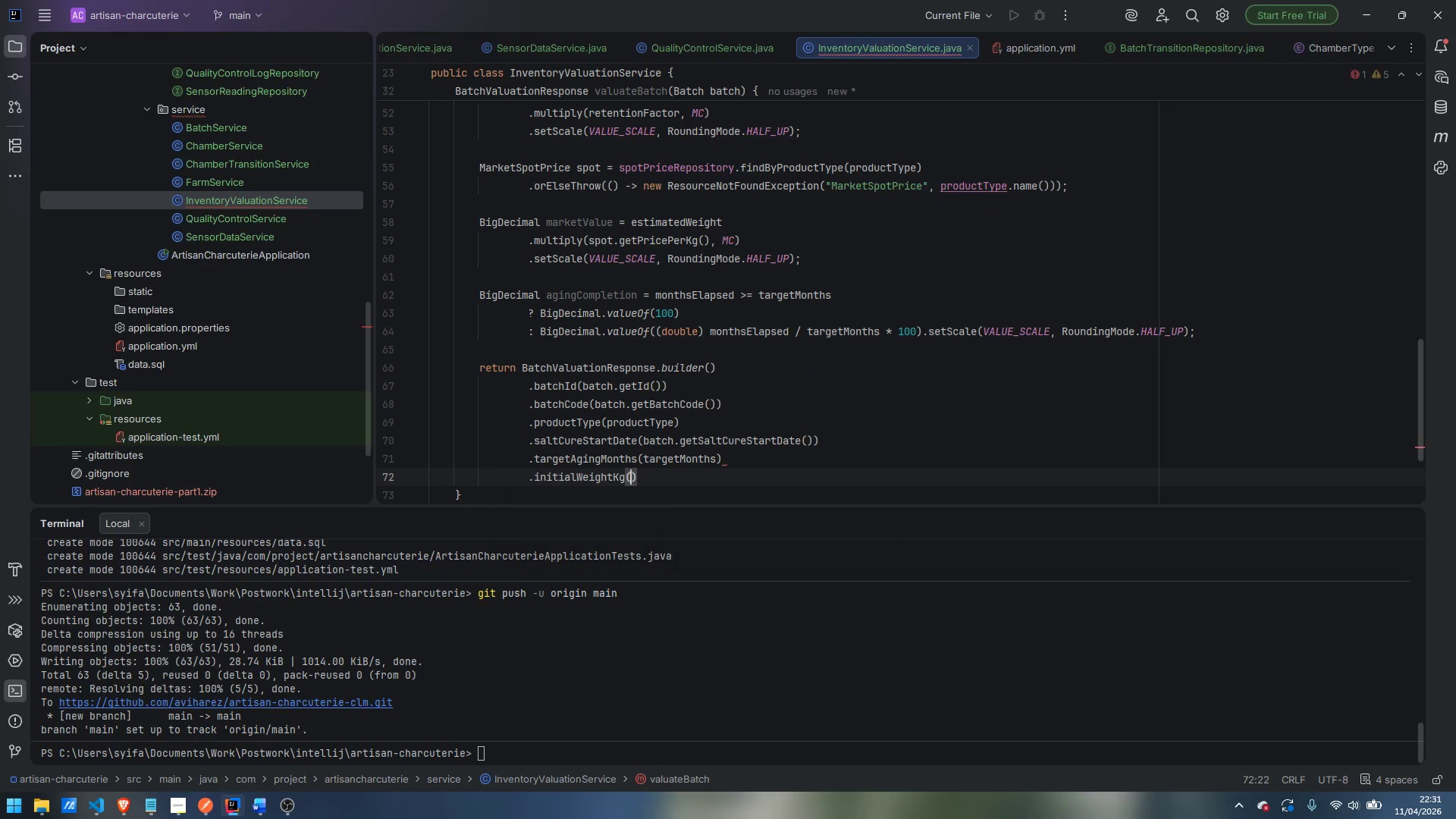 
key(Enter)
 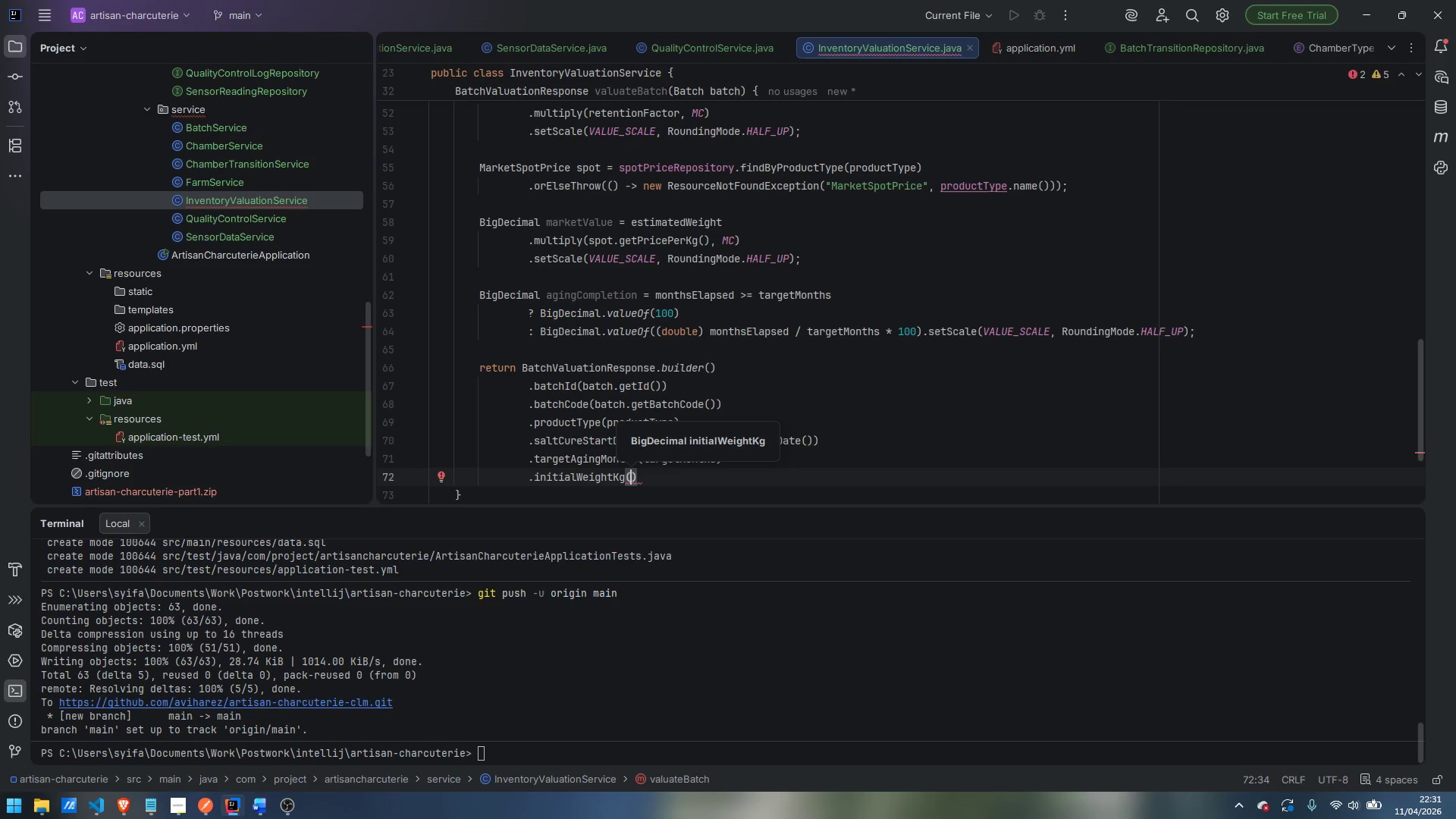 
type(ba)
 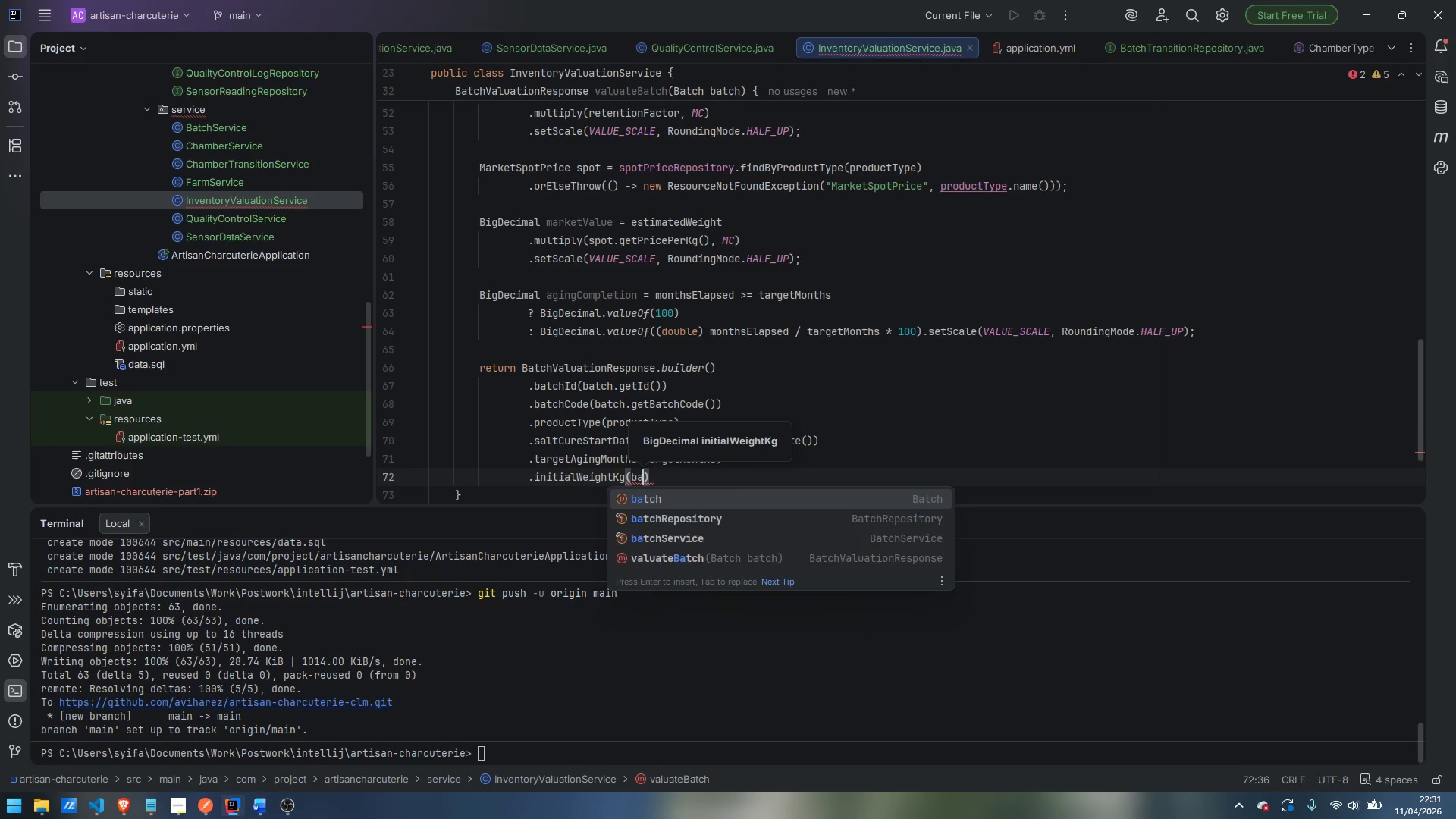 
key(Enter)
 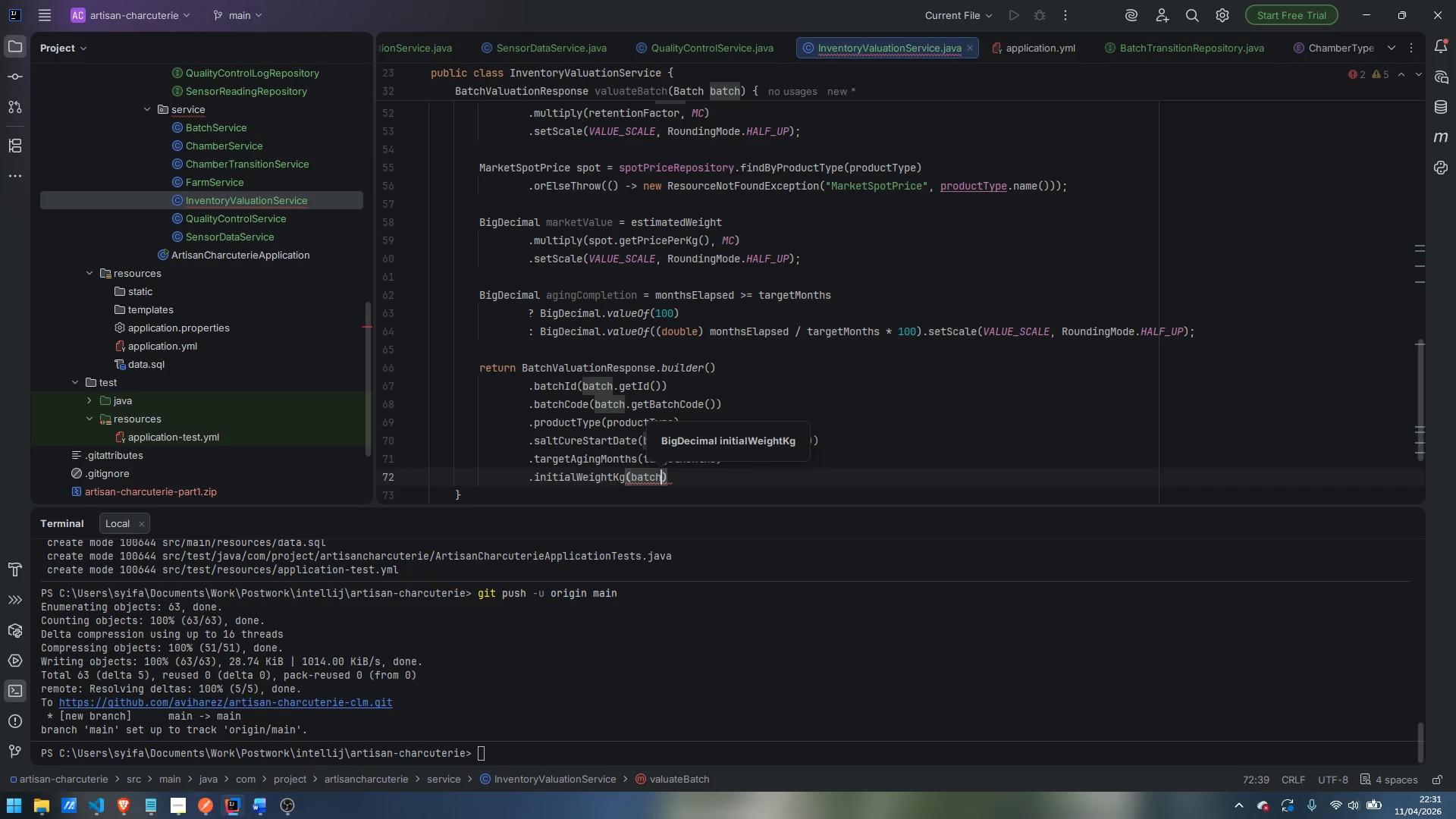 
type(.getIni)
 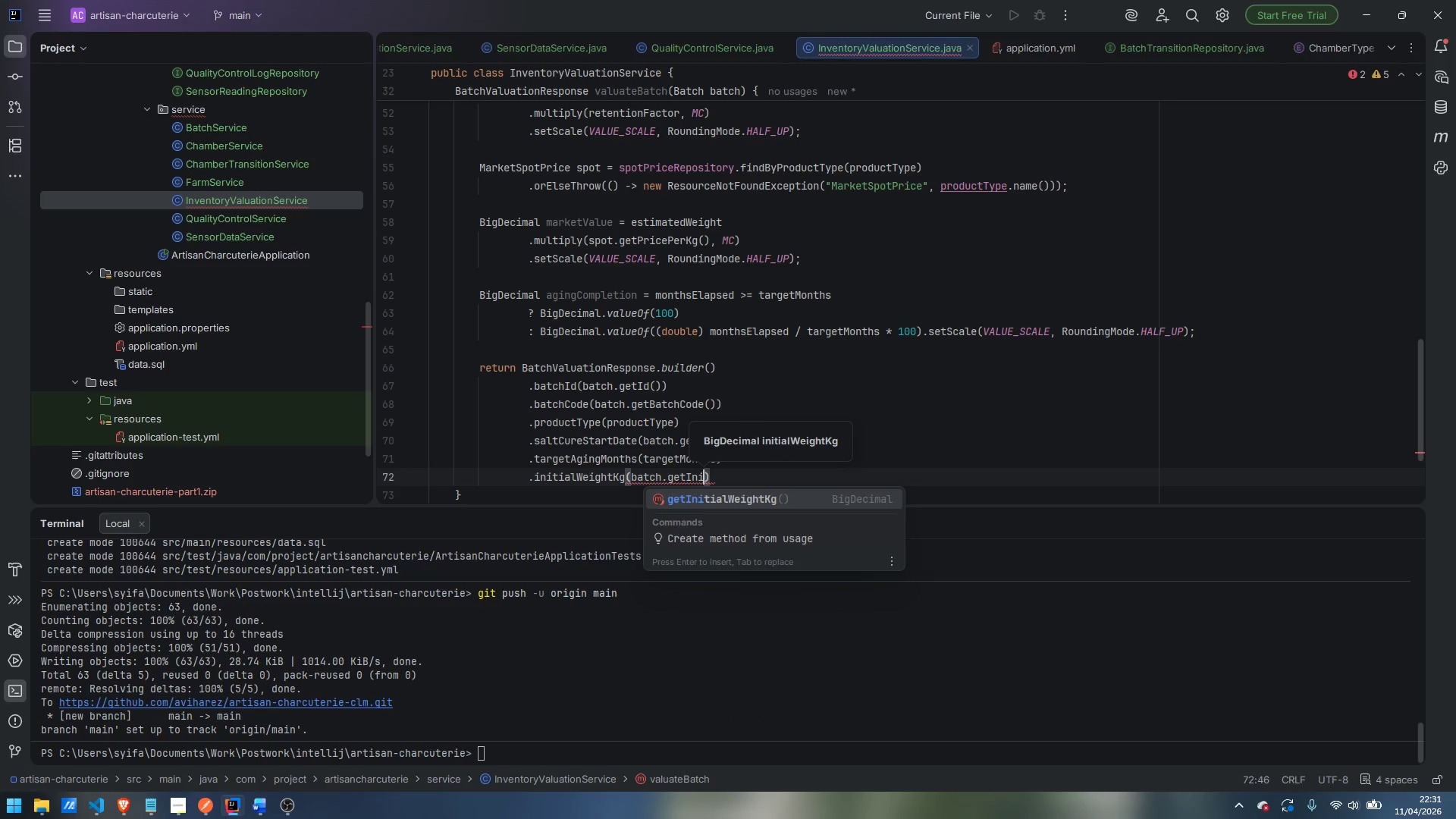 
key(Enter)
 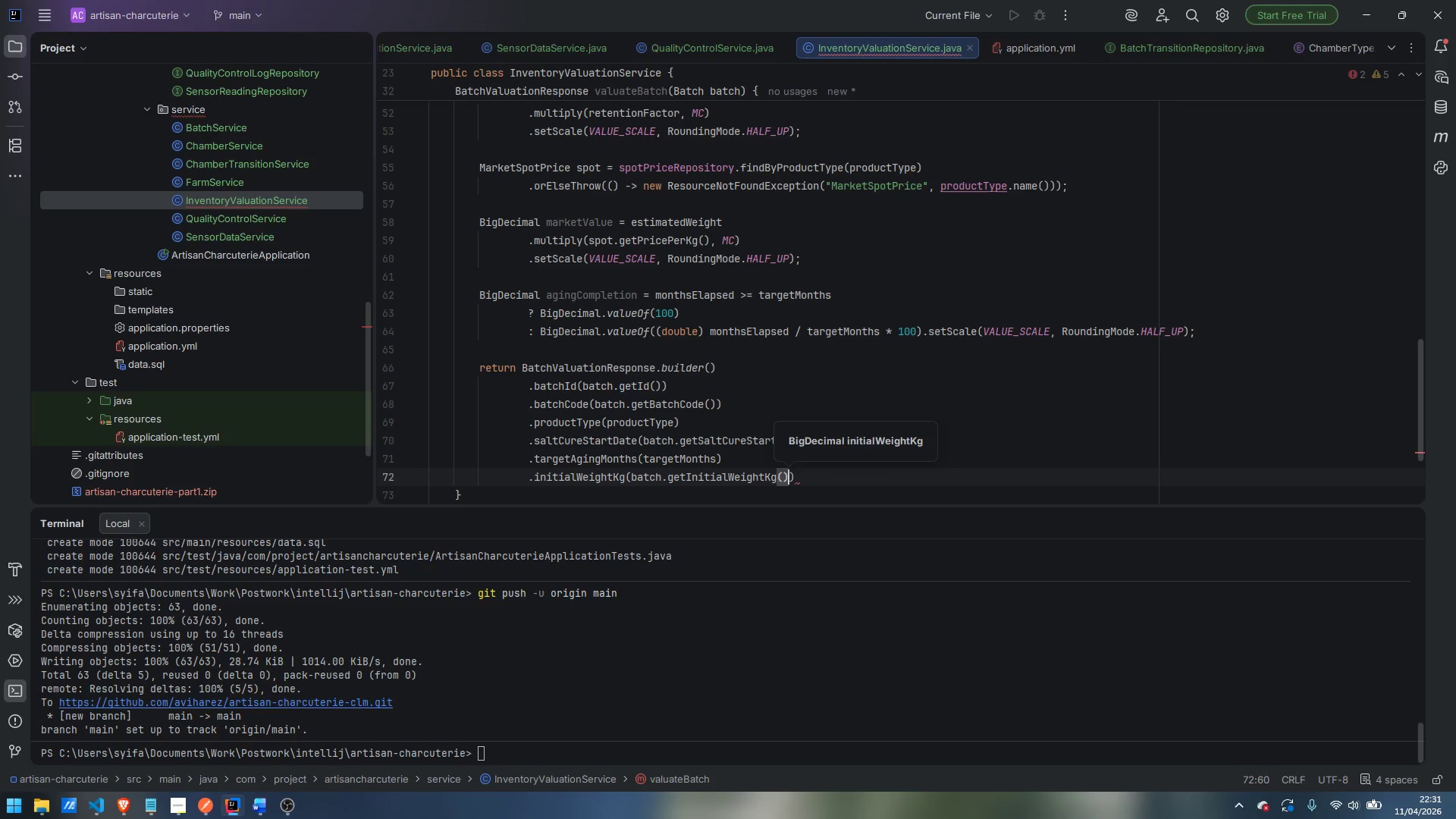 
key(ArrowRight)
 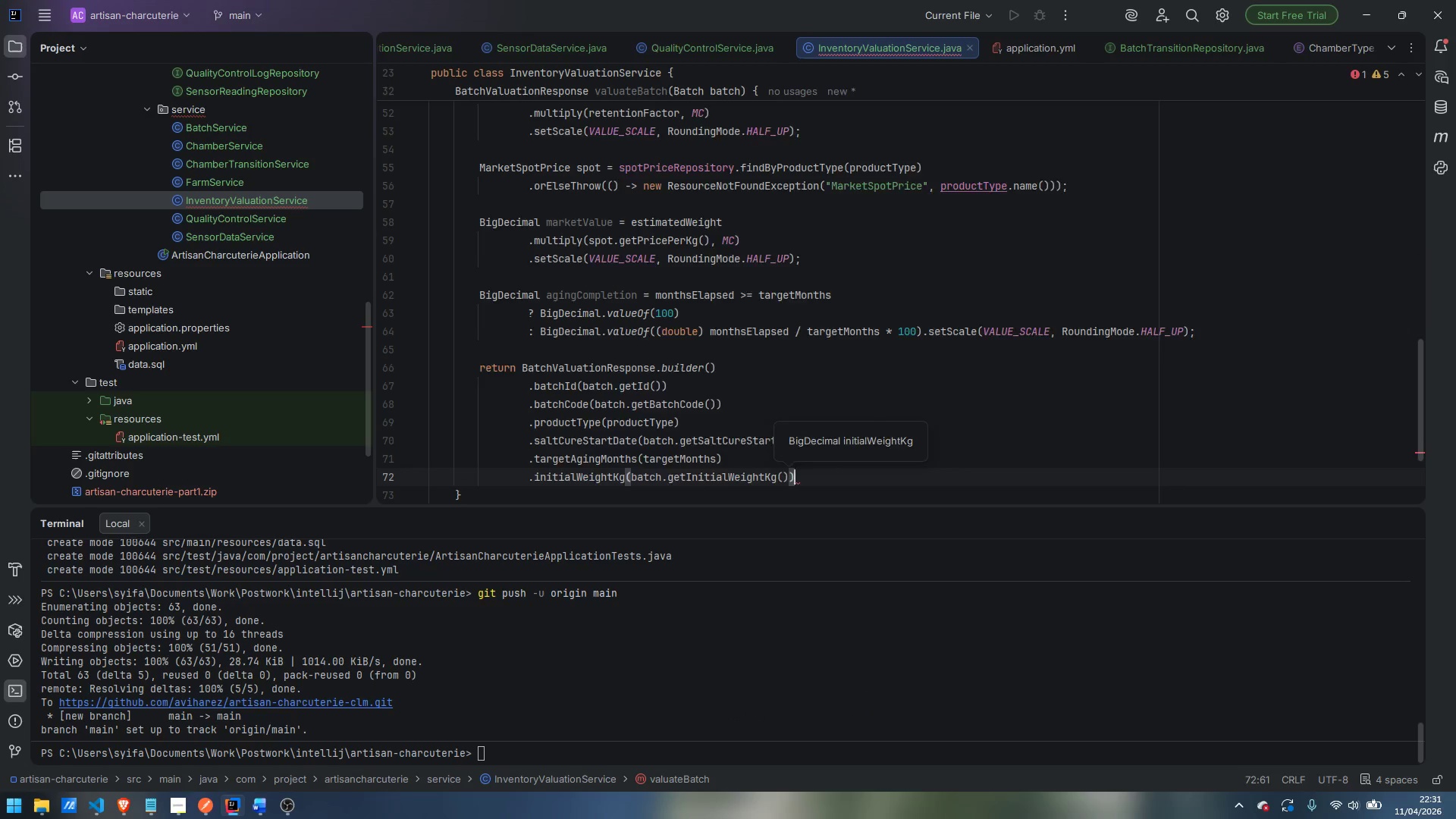 
key(Enter)
 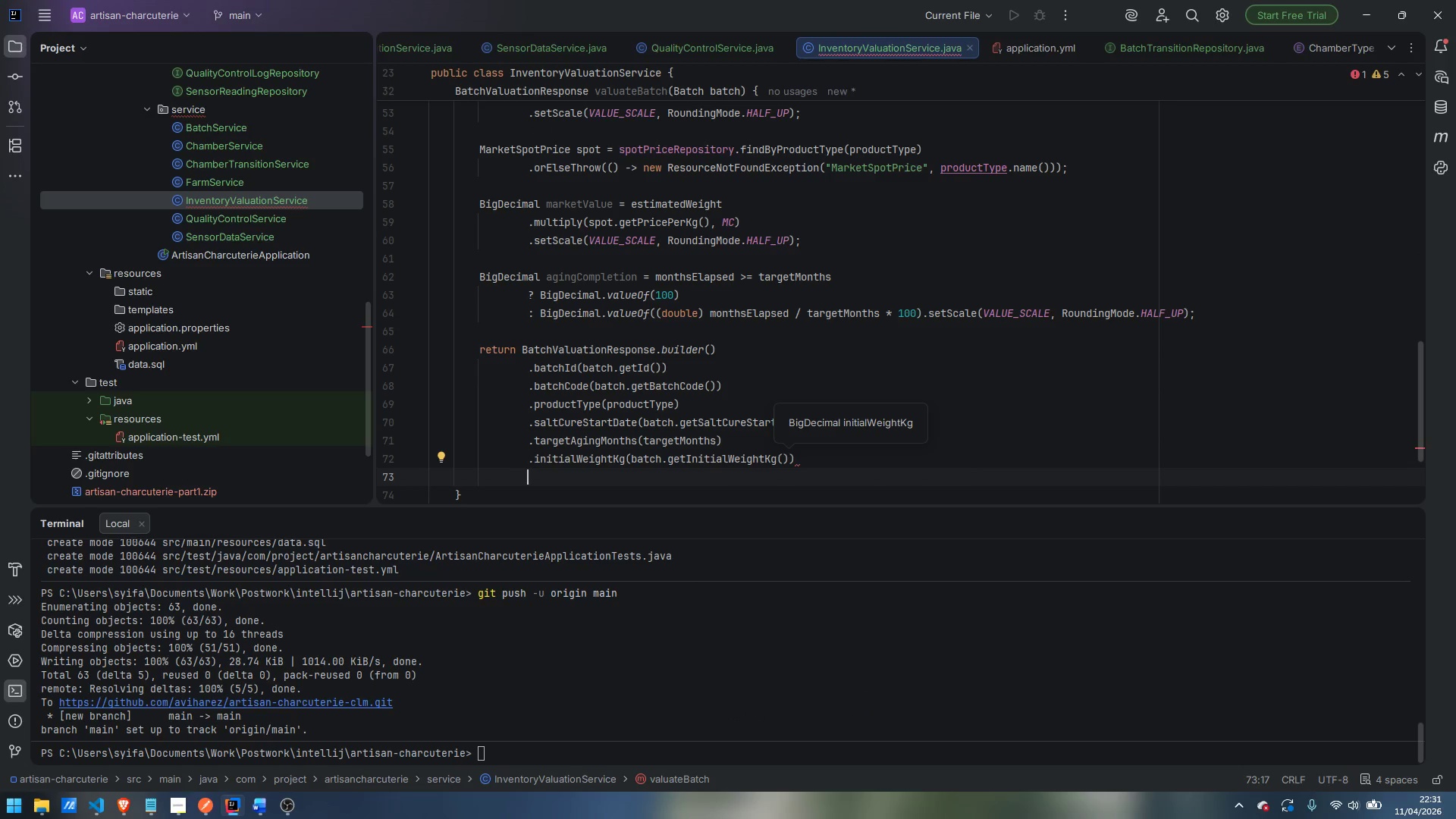 
type(.mot)
 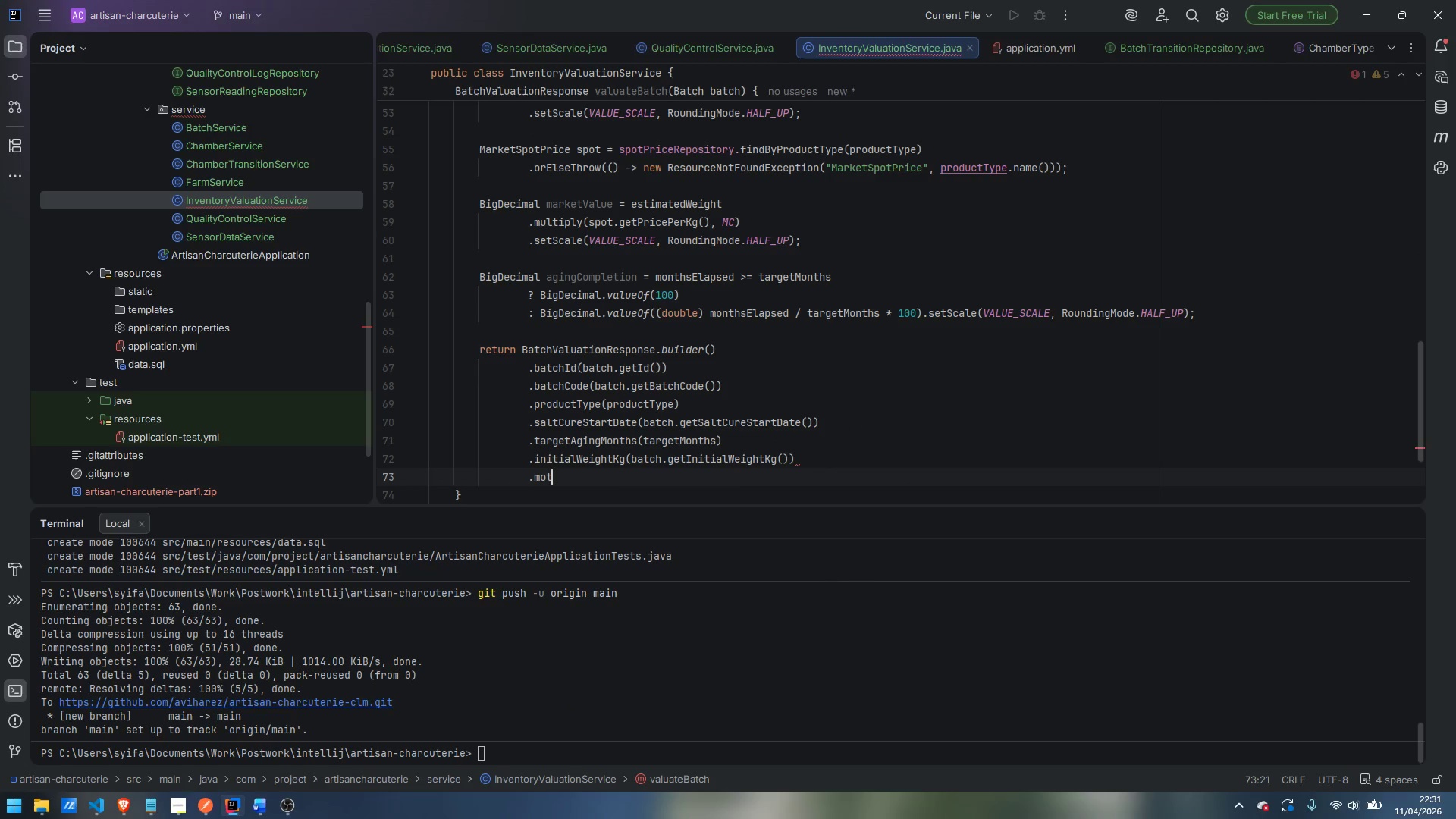 
key(Enter)
 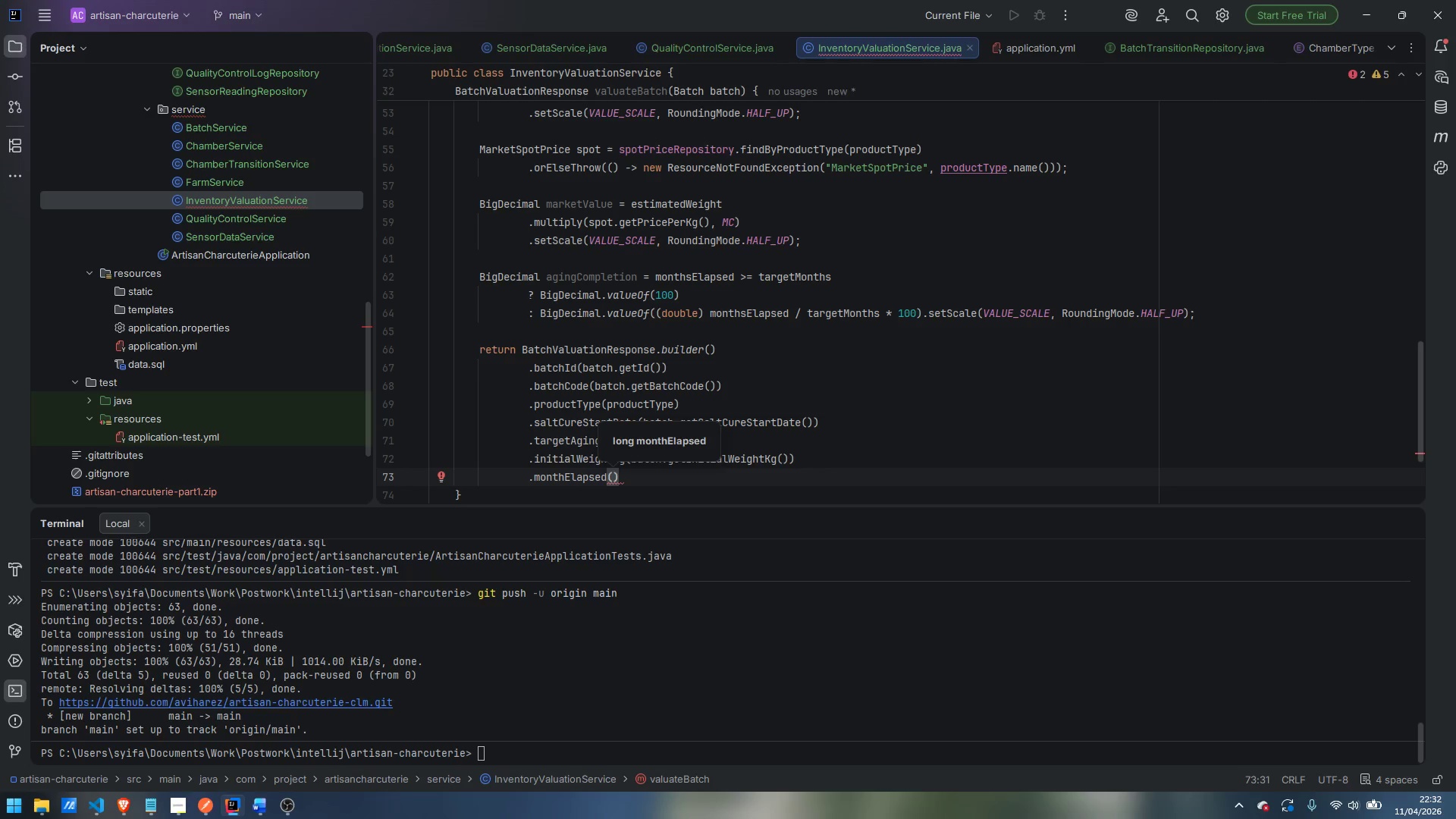 
type(mo)
 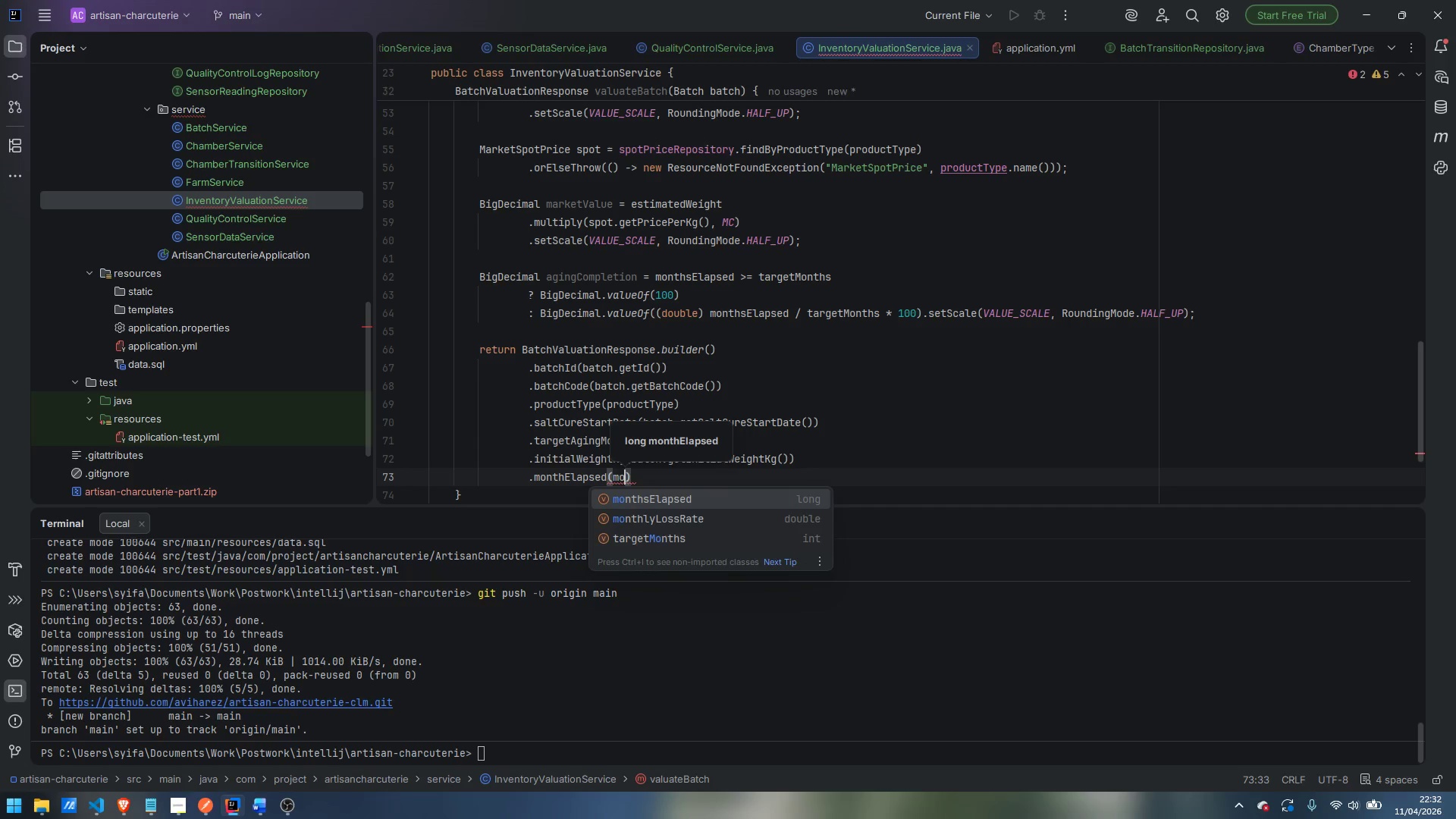 
key(Enter)
 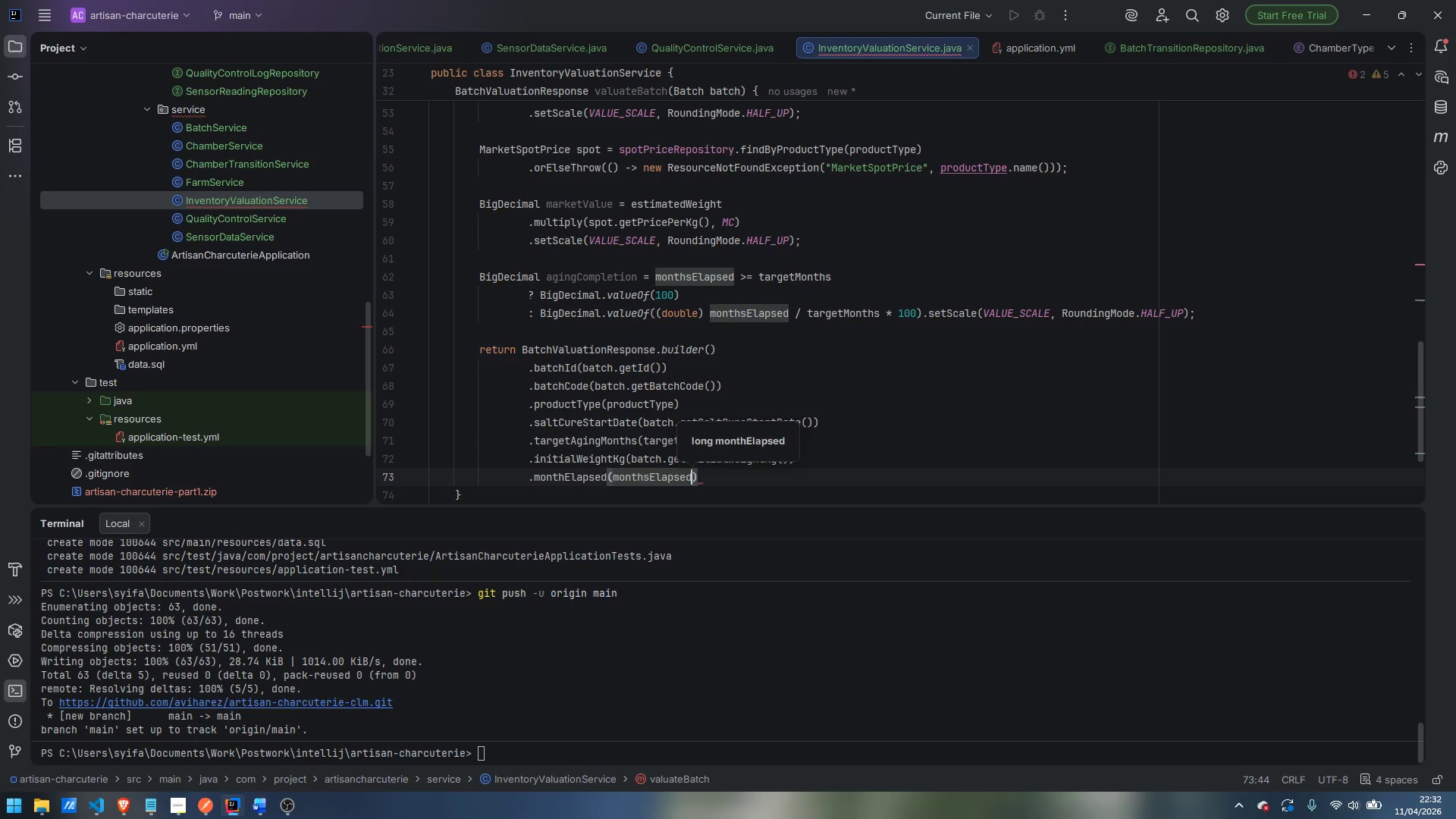 
key(ArrowRight)
 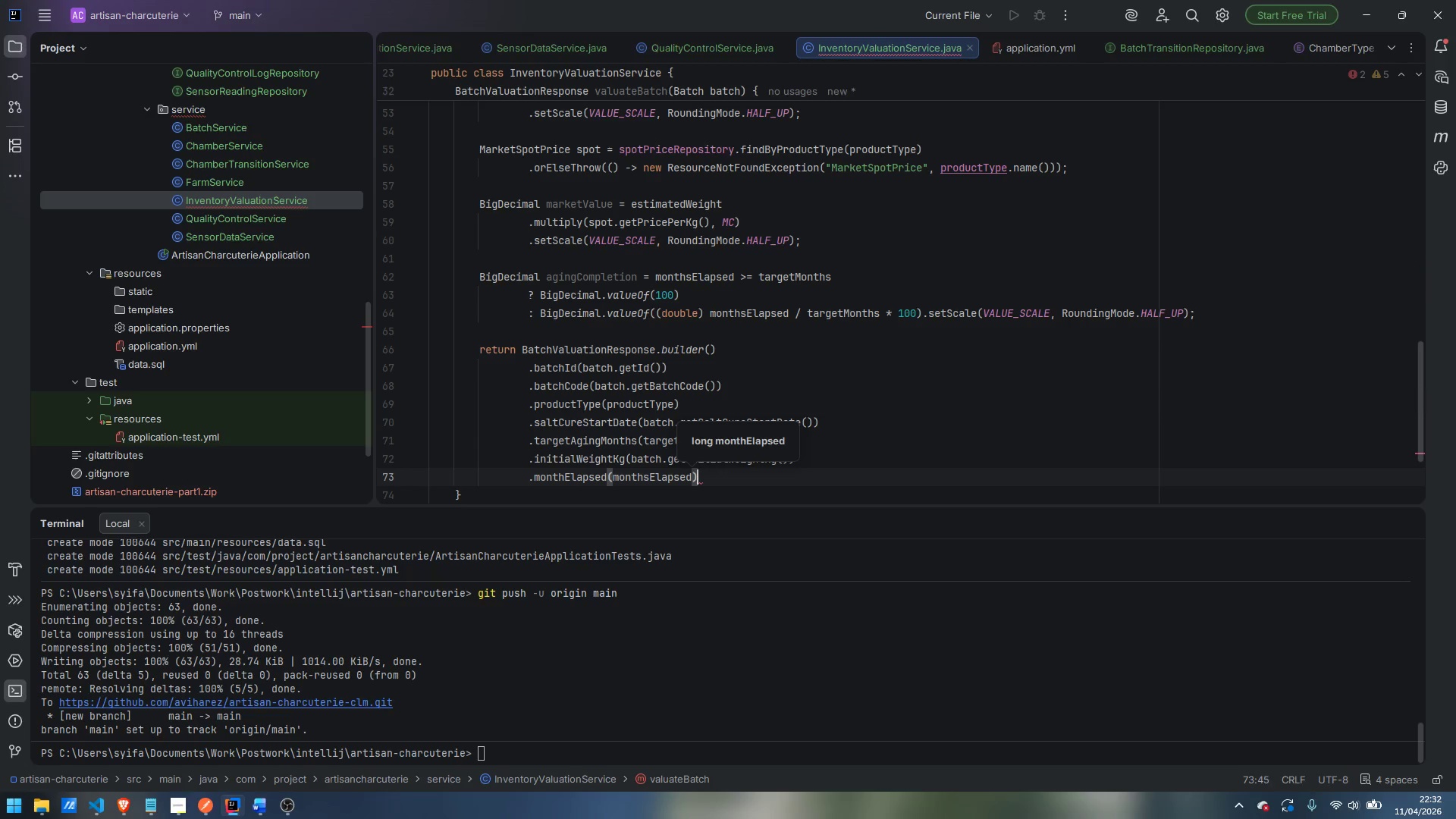 
key(Enter)
 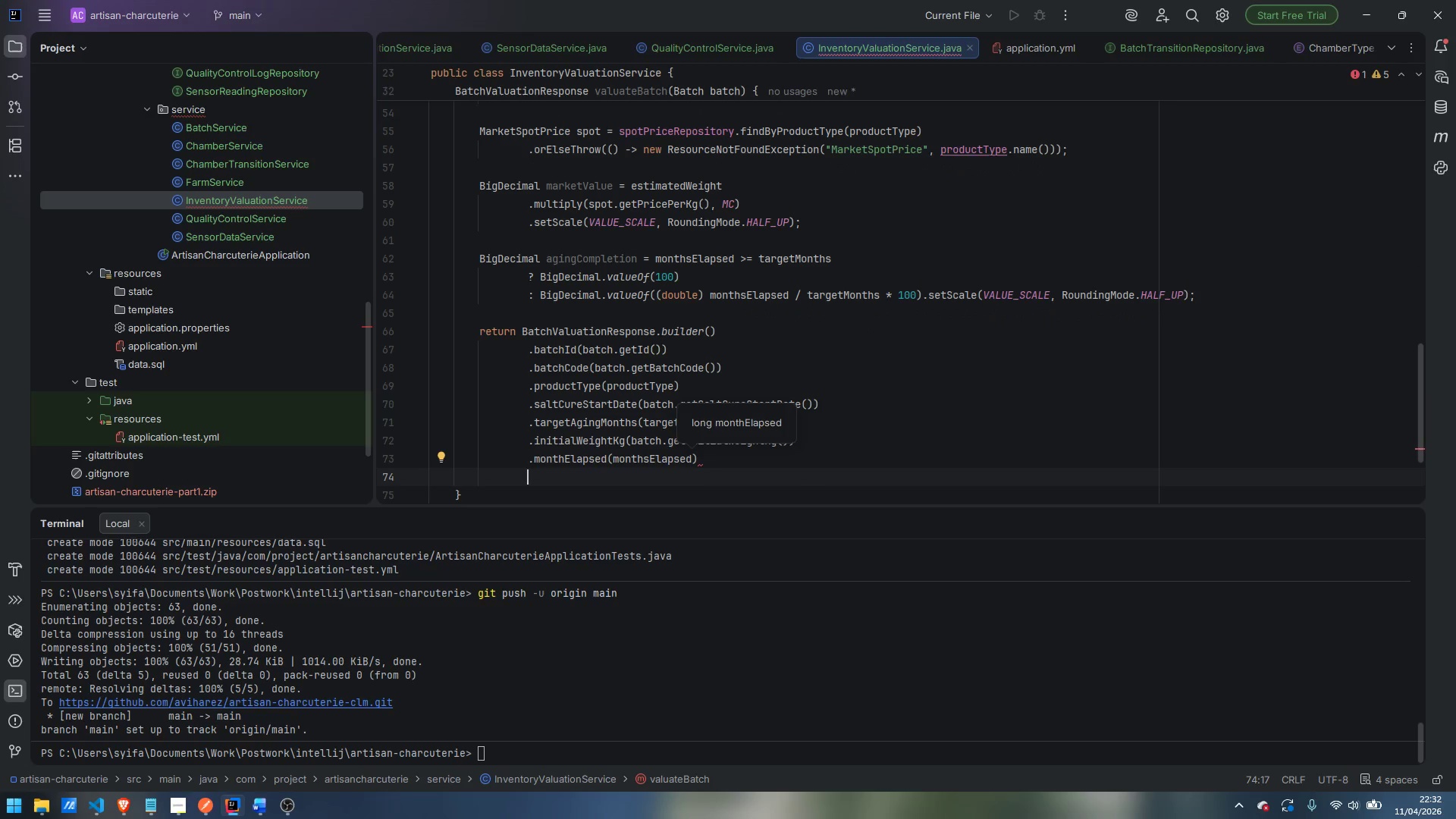 
type(.sta)
 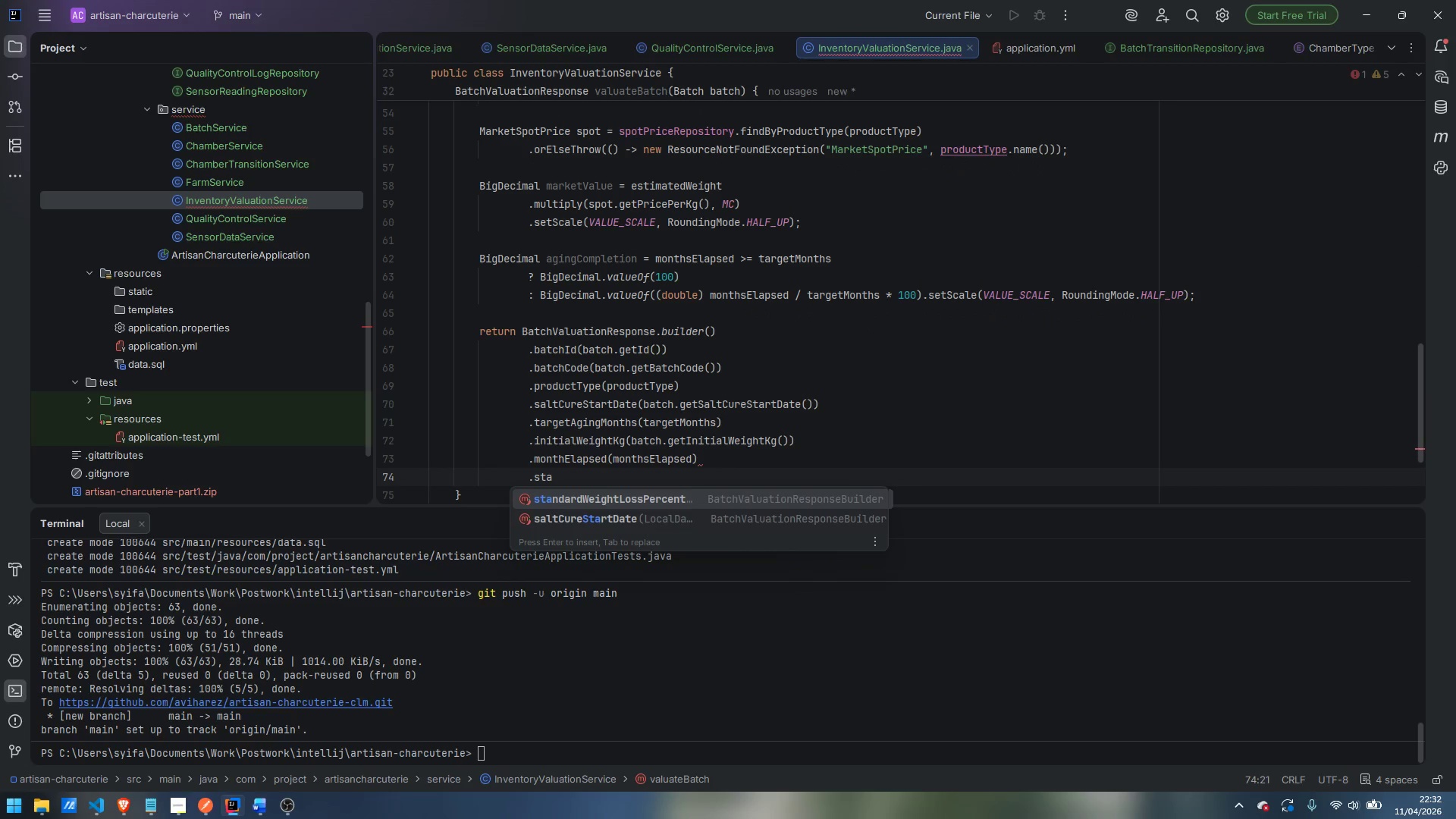 
key(Enter)
 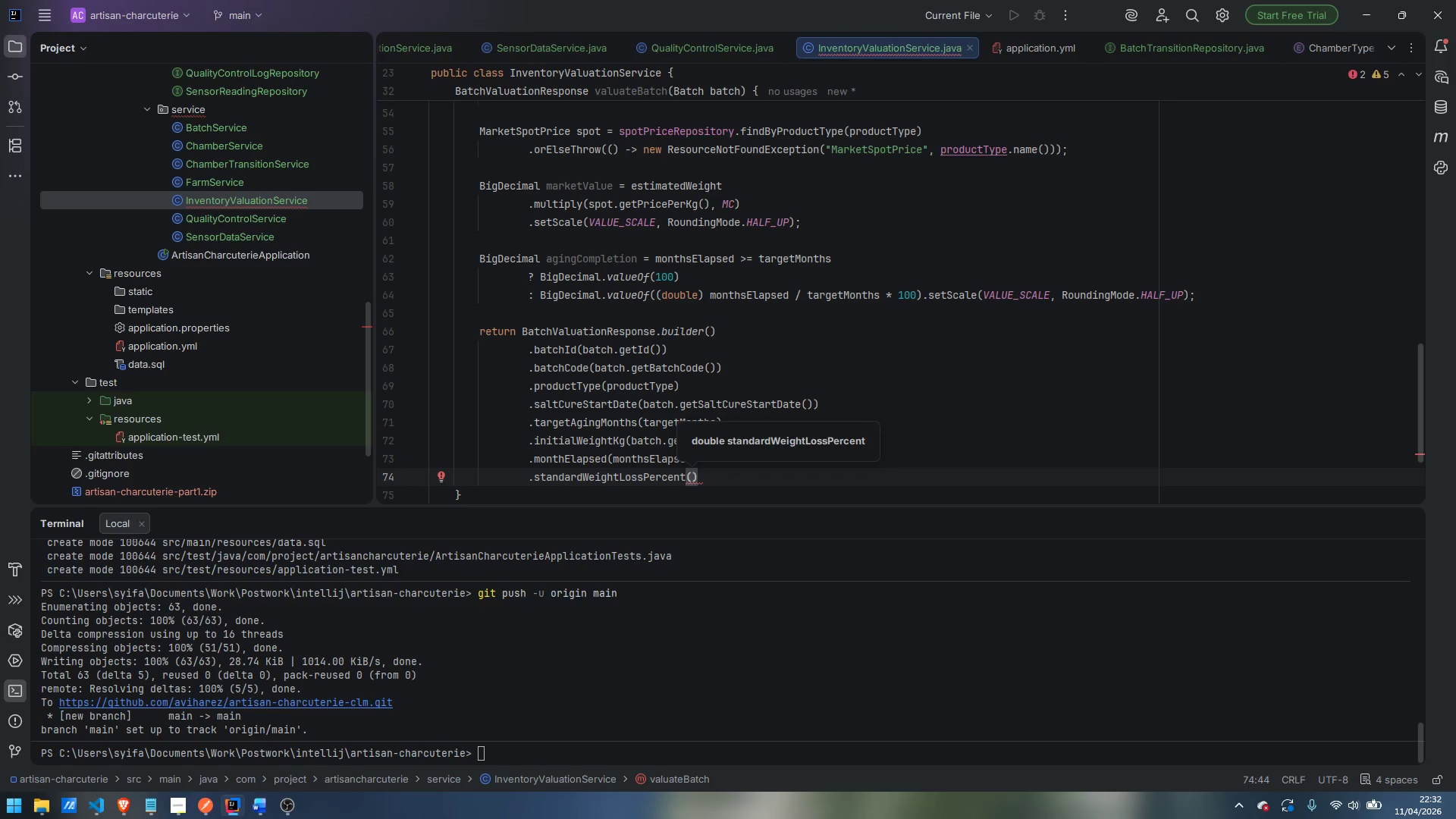 
wait(5.61)
 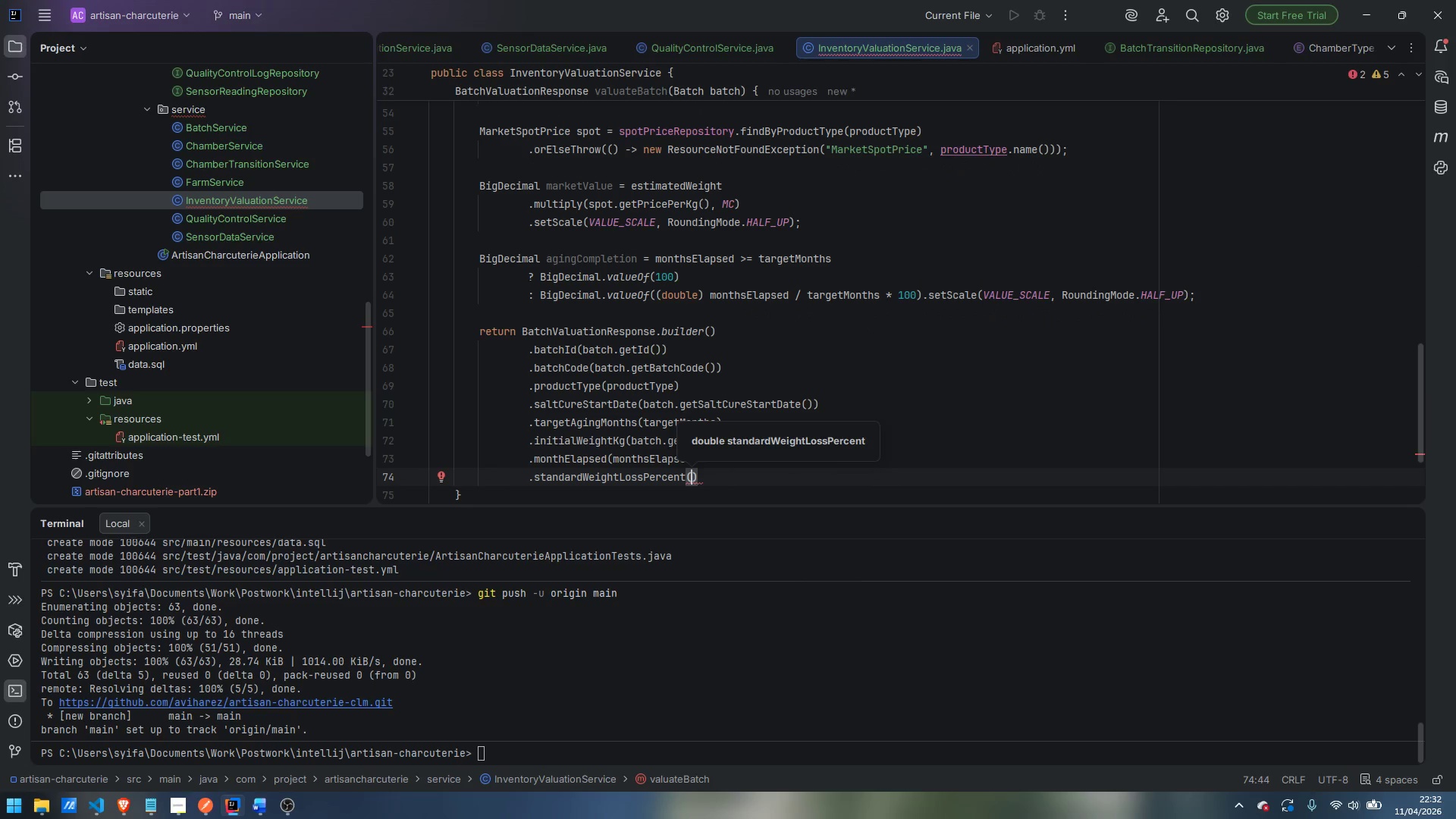 
key(S)
 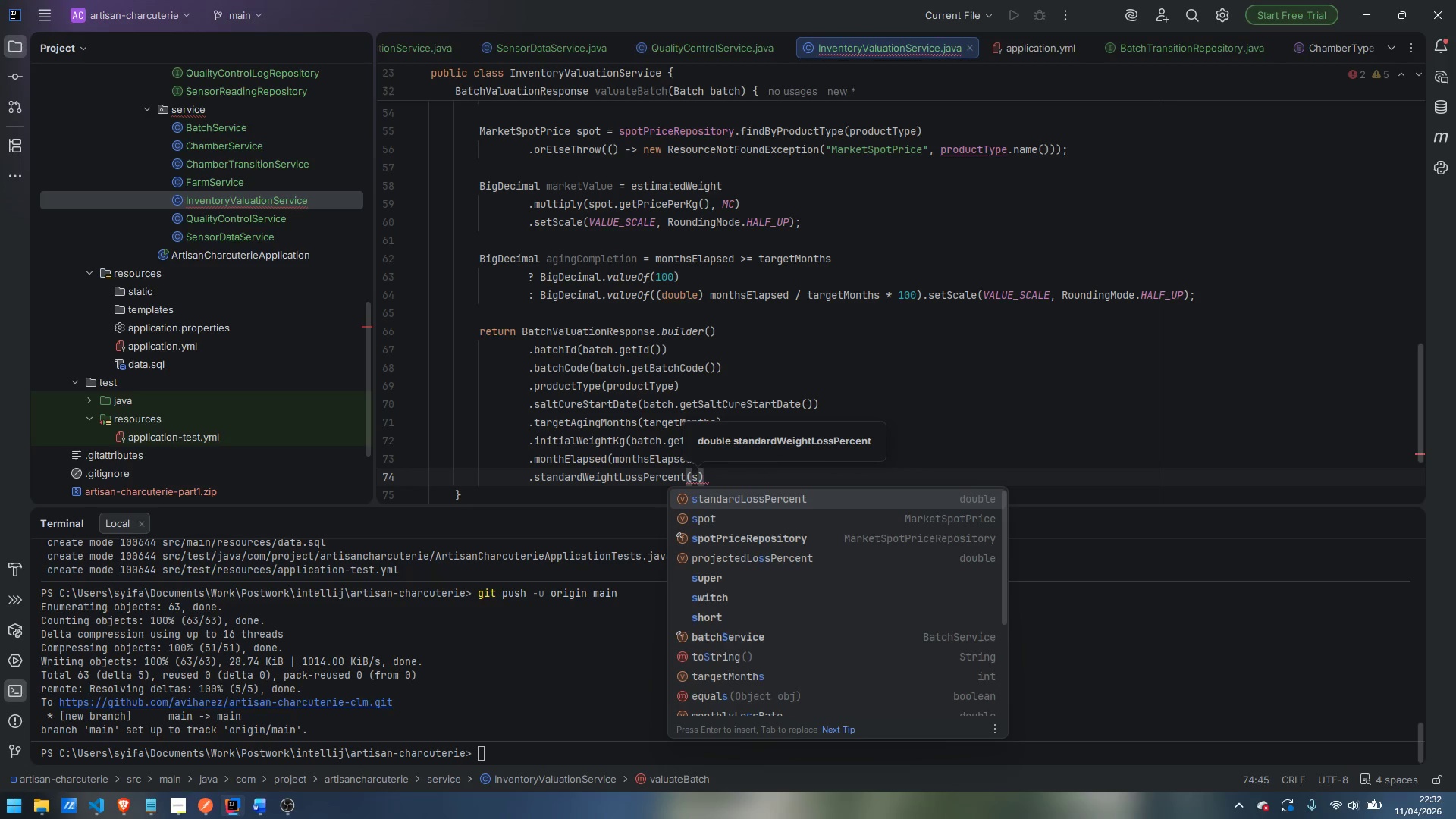 
key(Enter)
 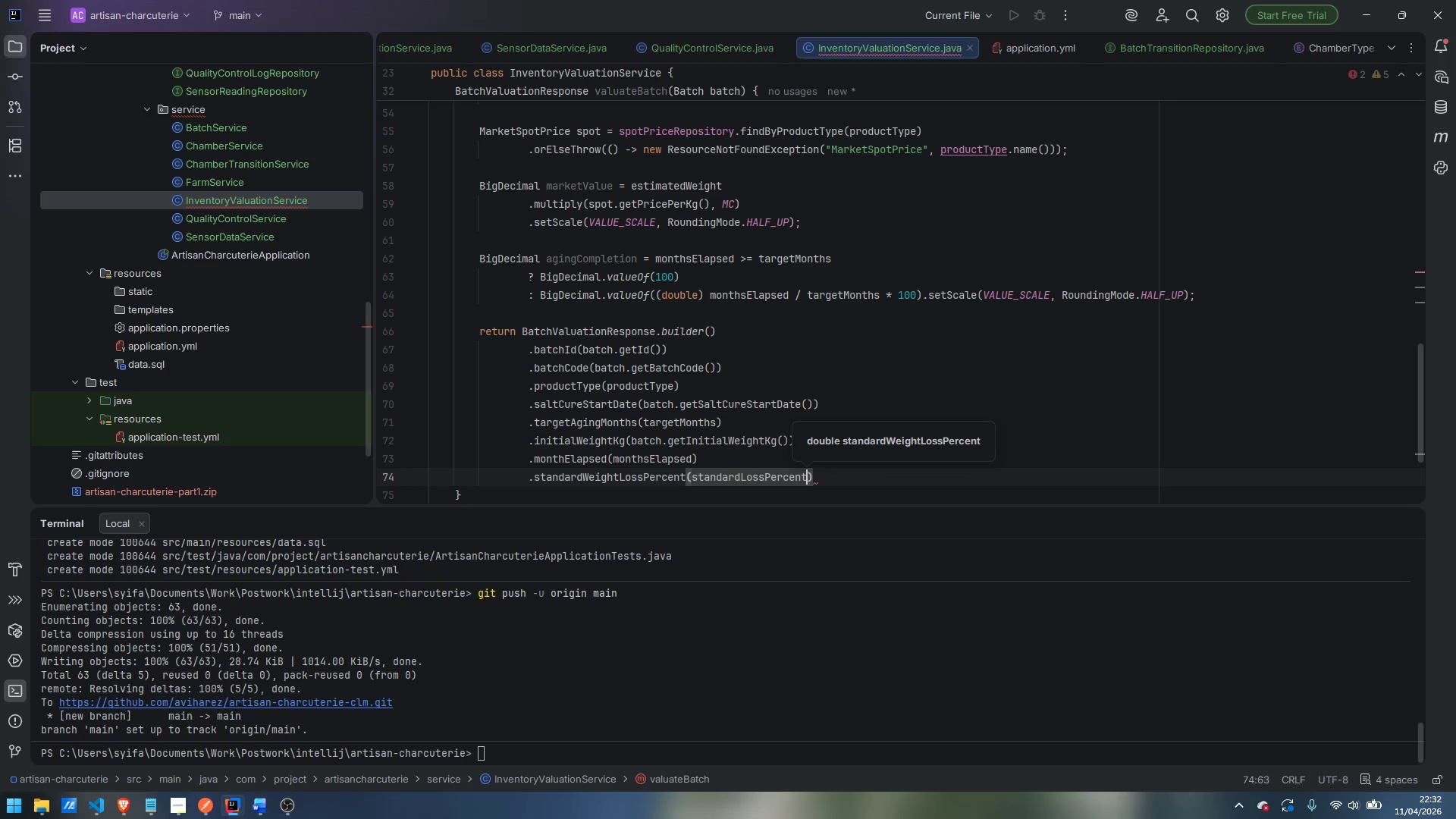 
key(ArrowRight)
 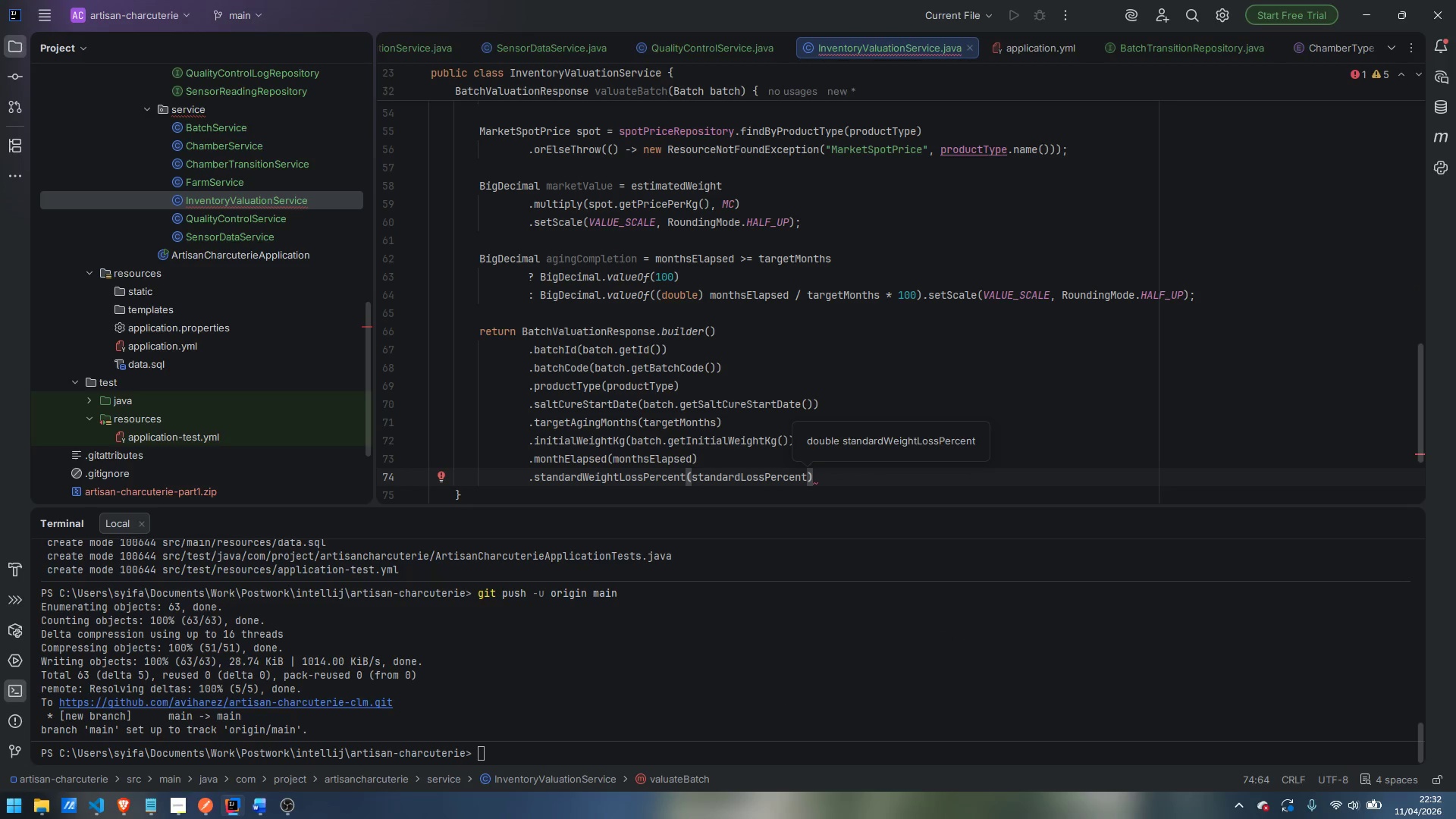 
key(Enter)
 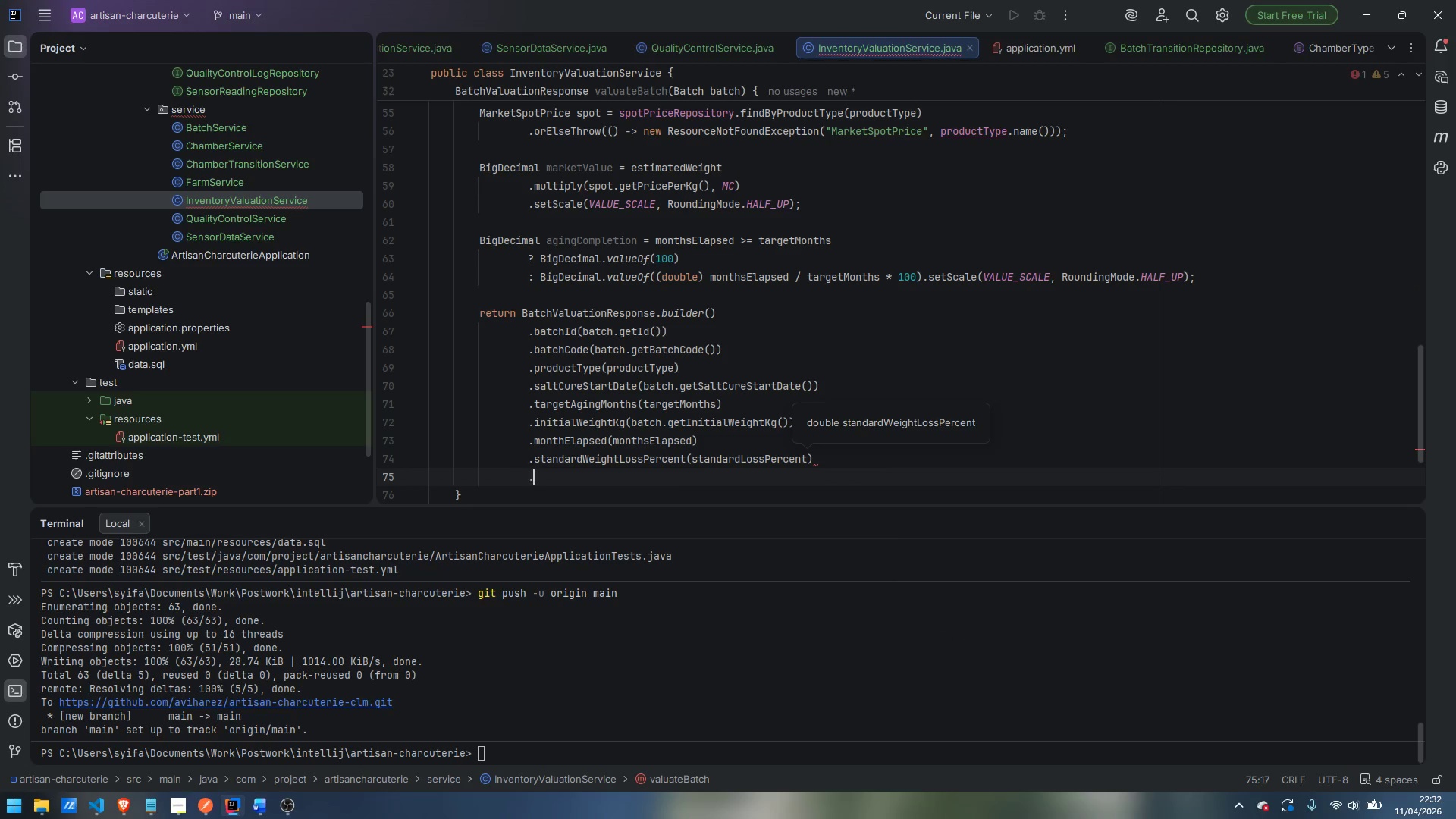 
type(.pr)
 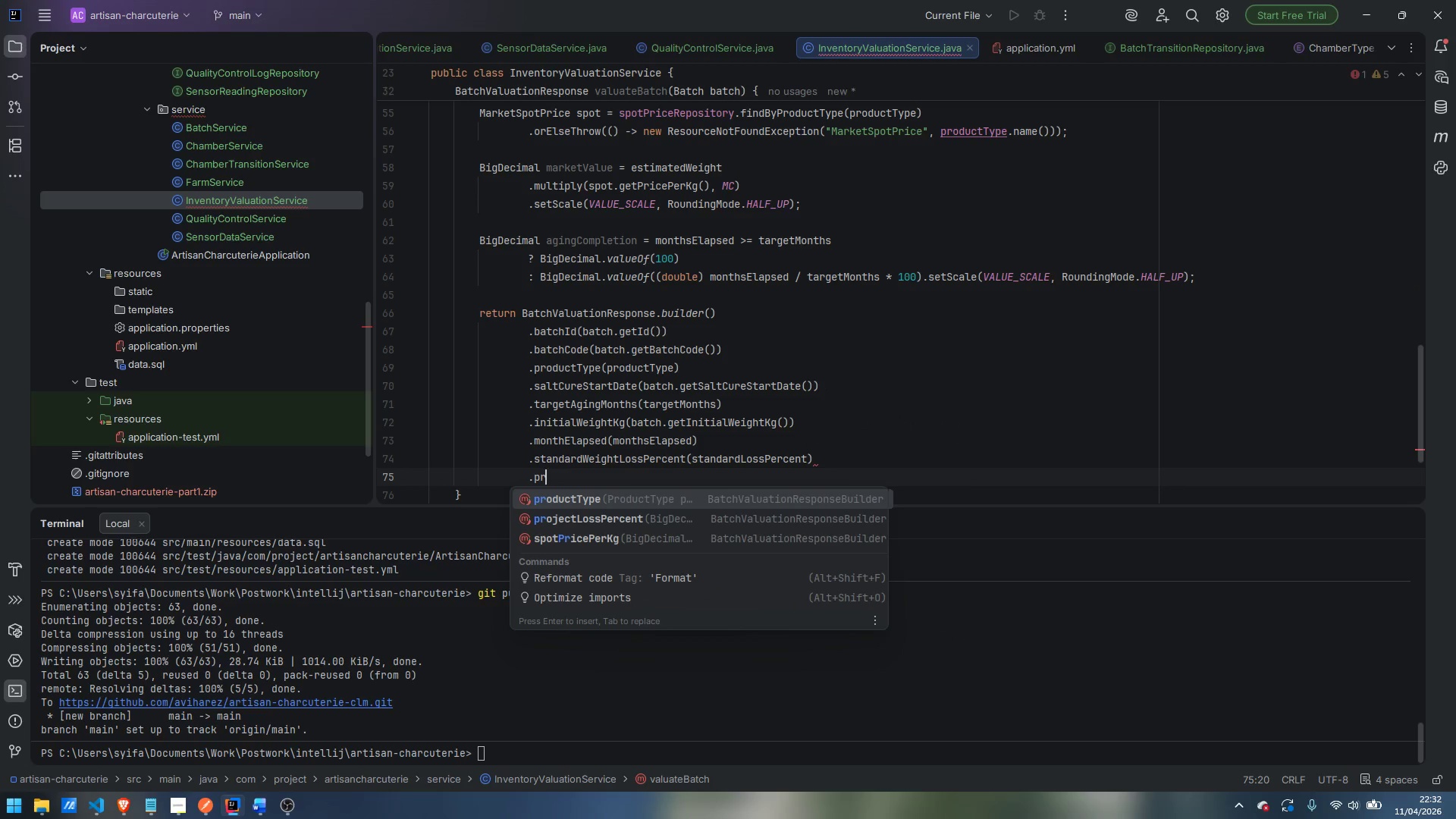 
key(ArrowDown)
 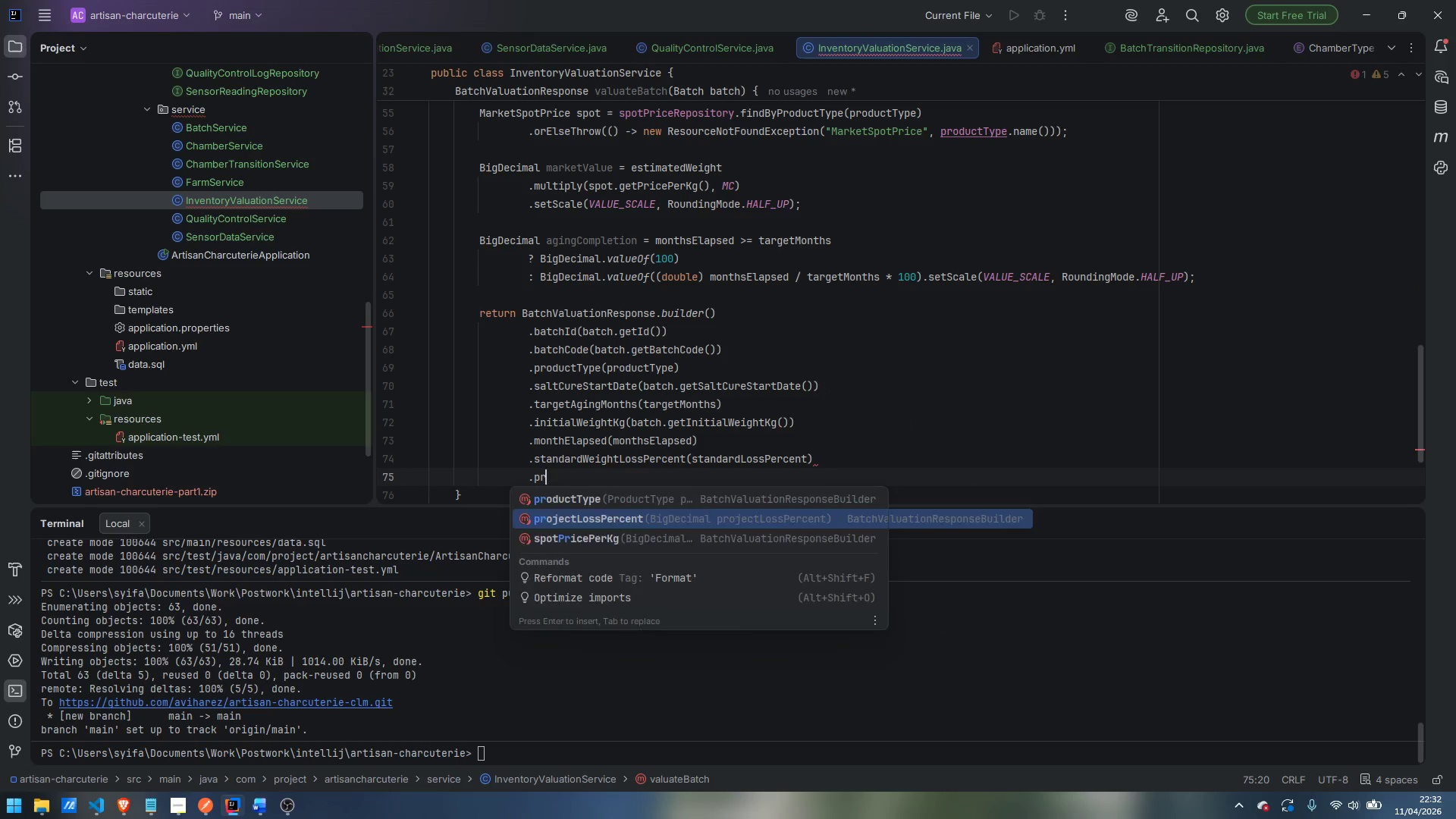 
key(Enter)
 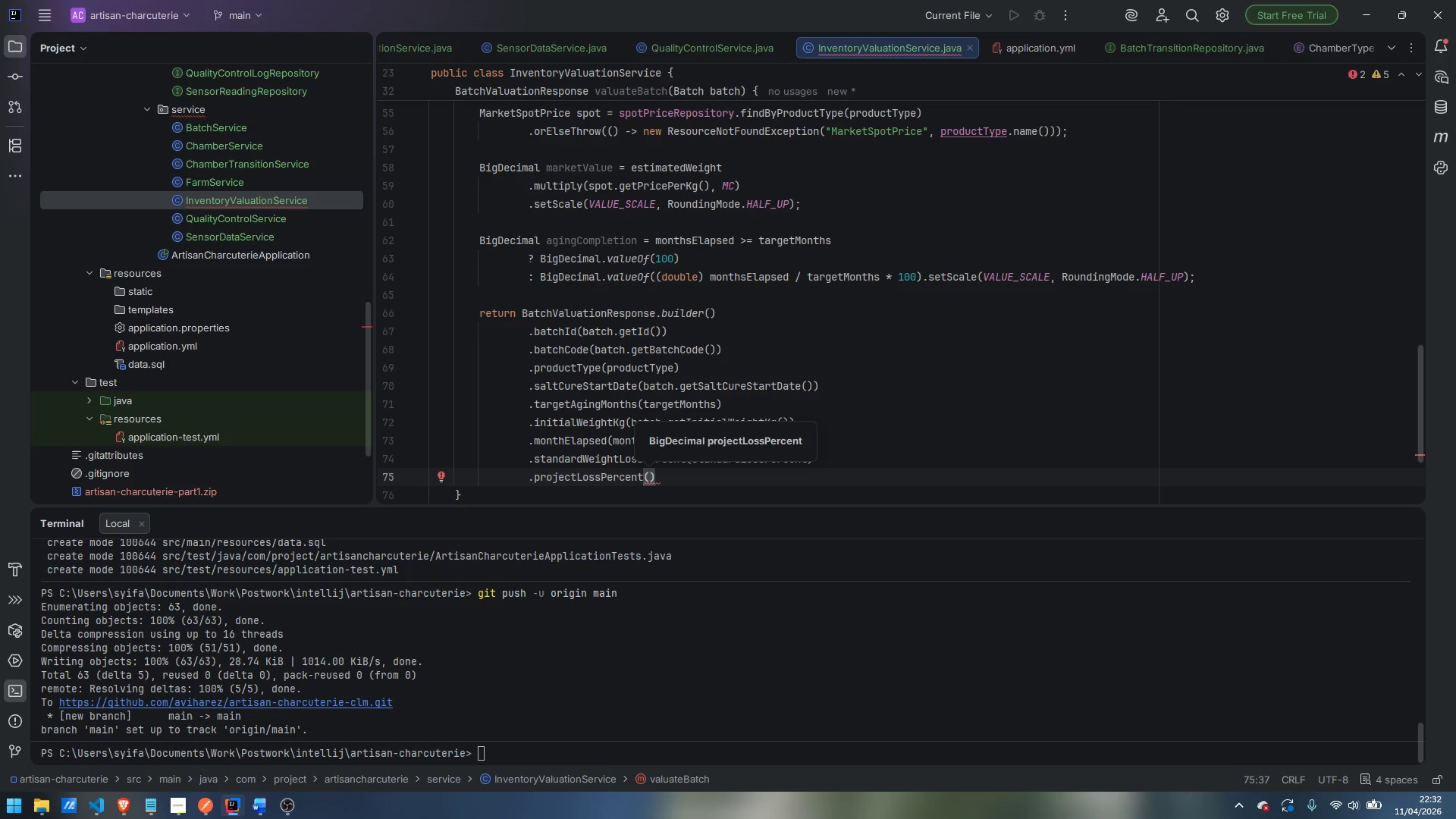 
wait(12.16)
 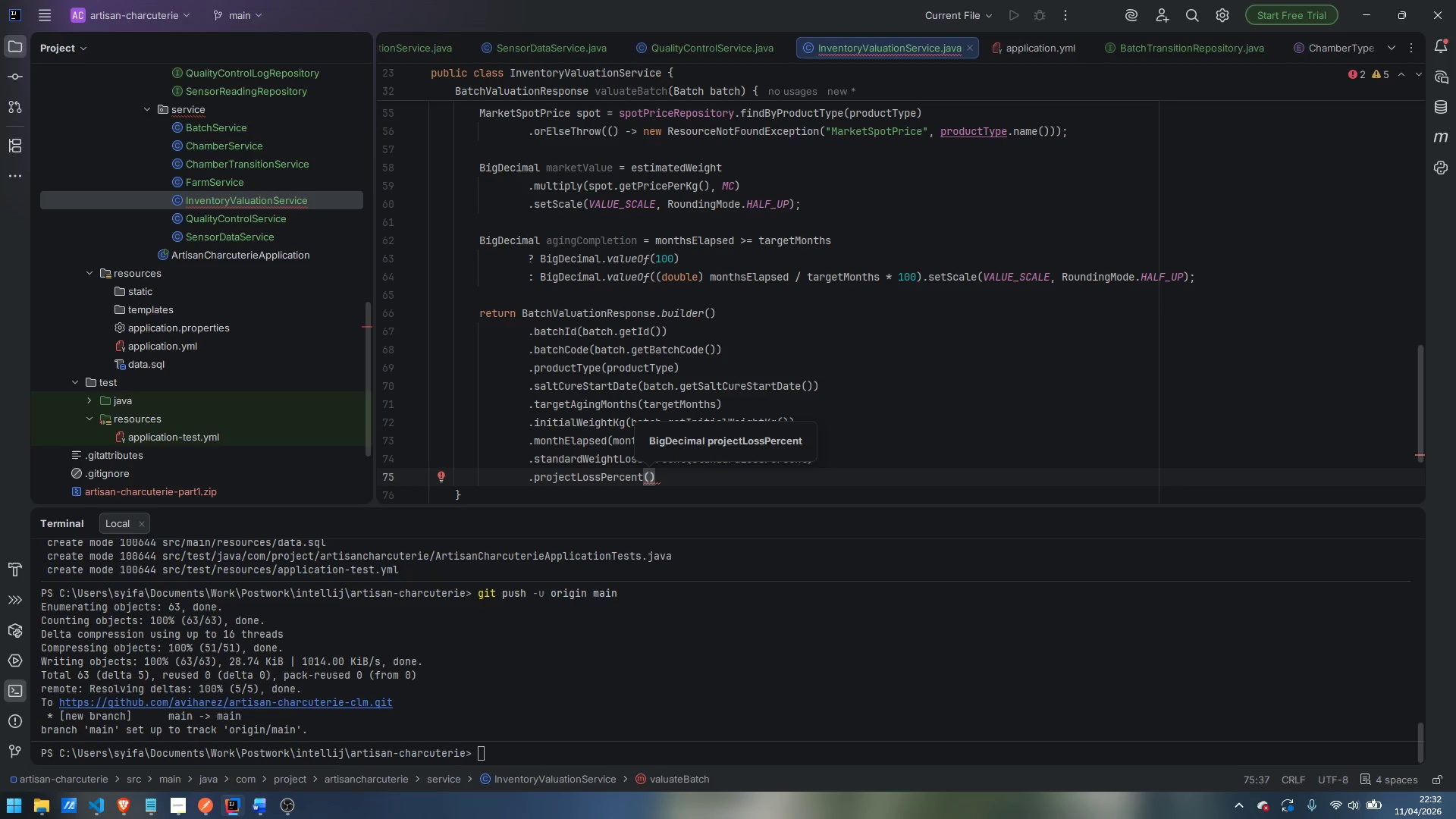 
hold_key(key=ControlLeft, duration=1.02)
left_click([573, 312])
 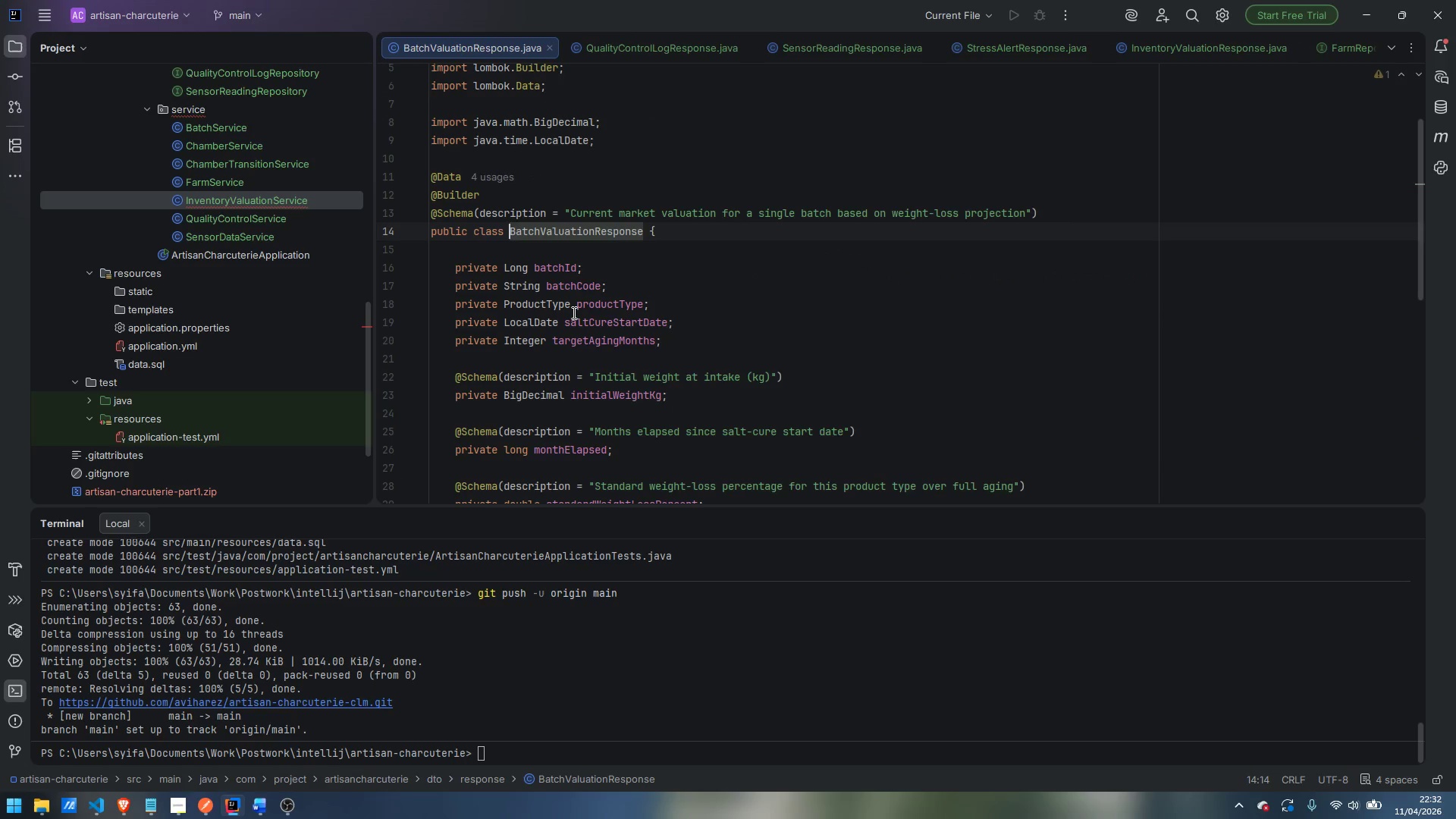 
scroll: coordinate [573, 312], scroll_direction: down, amount: 5.0
 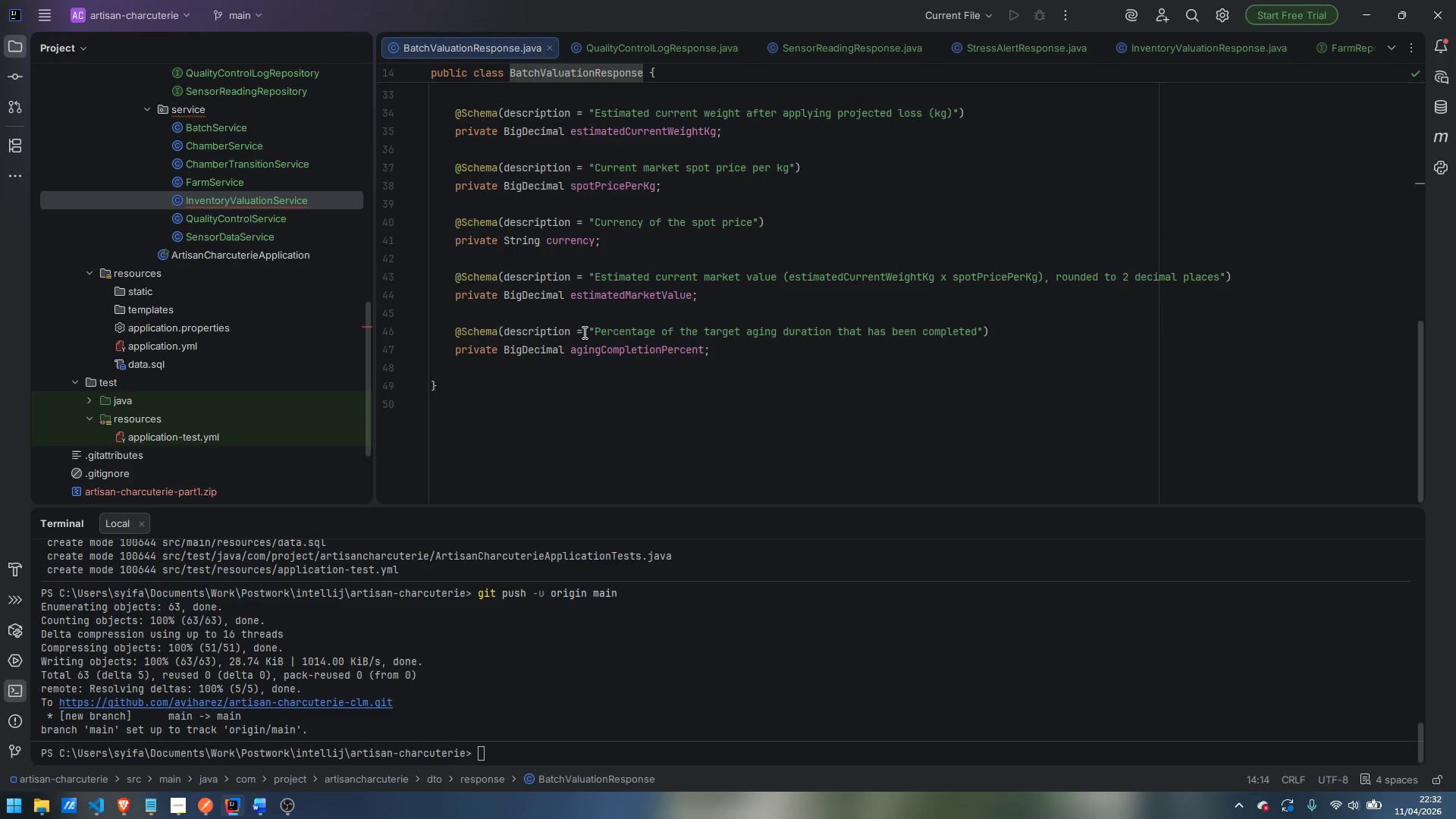 
scroll: coordinate [588, 319], scroll_direction: up, amount: 2.0
 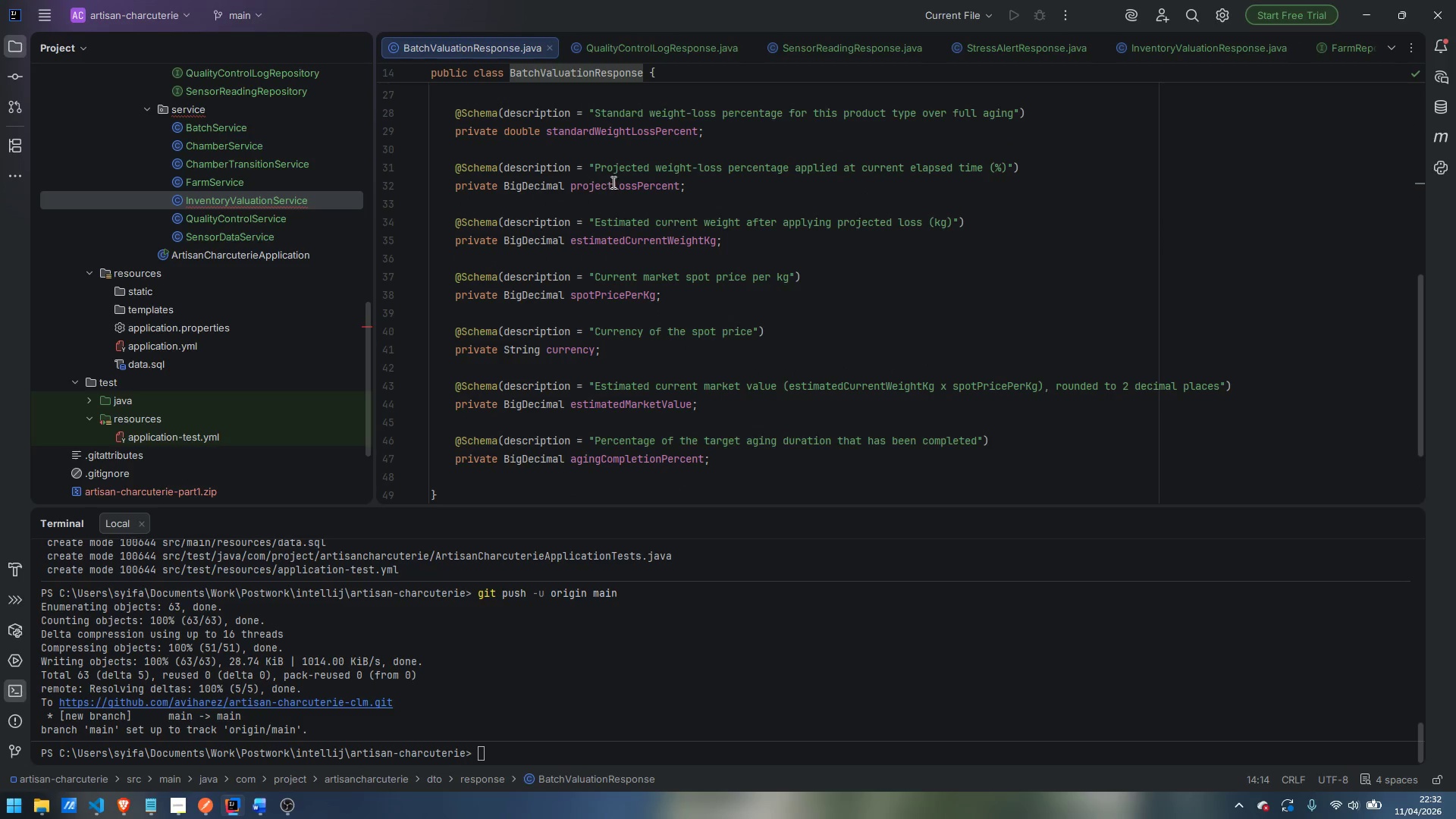 
left_click([612, 182])
 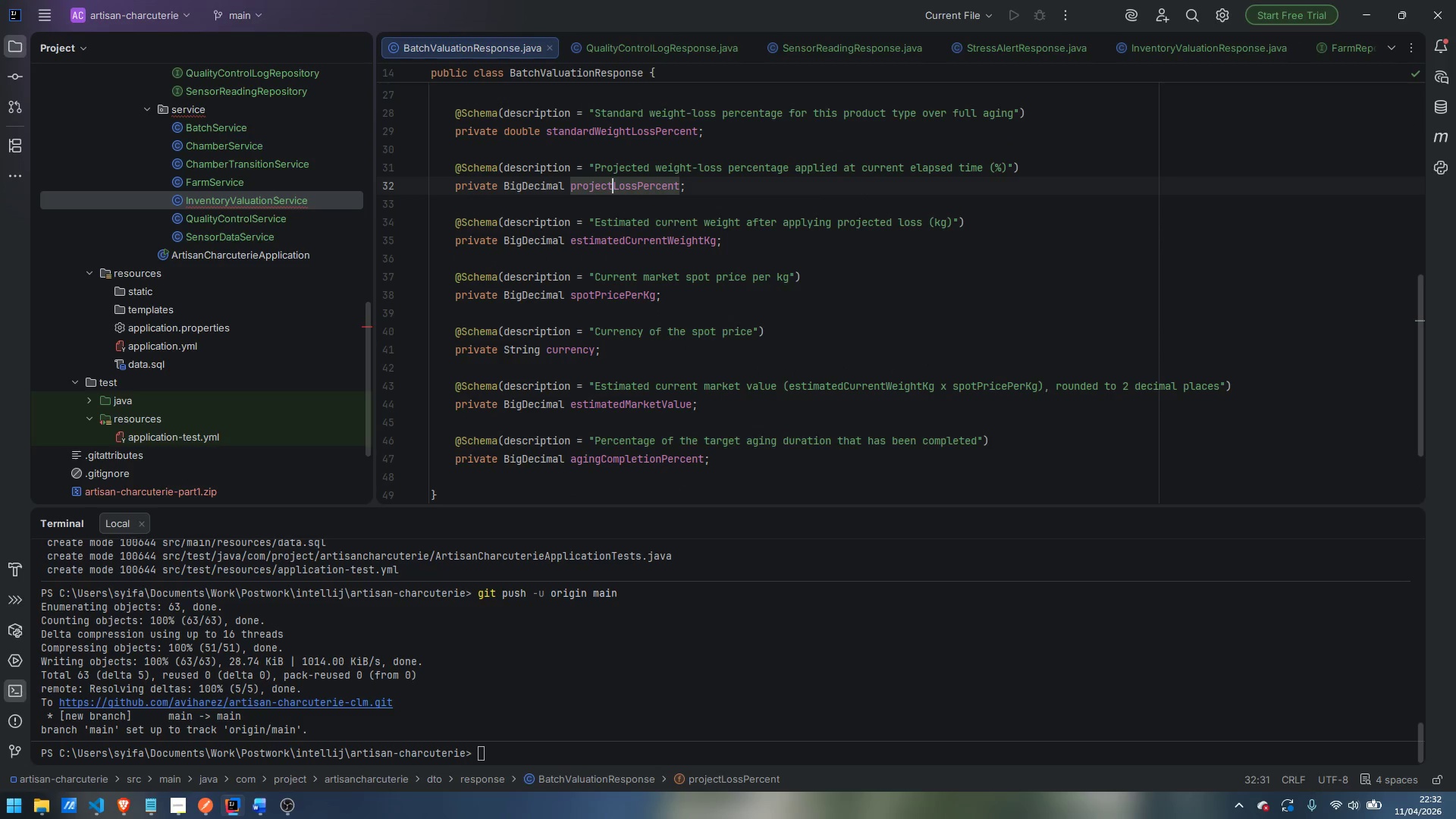 
type(ed)
 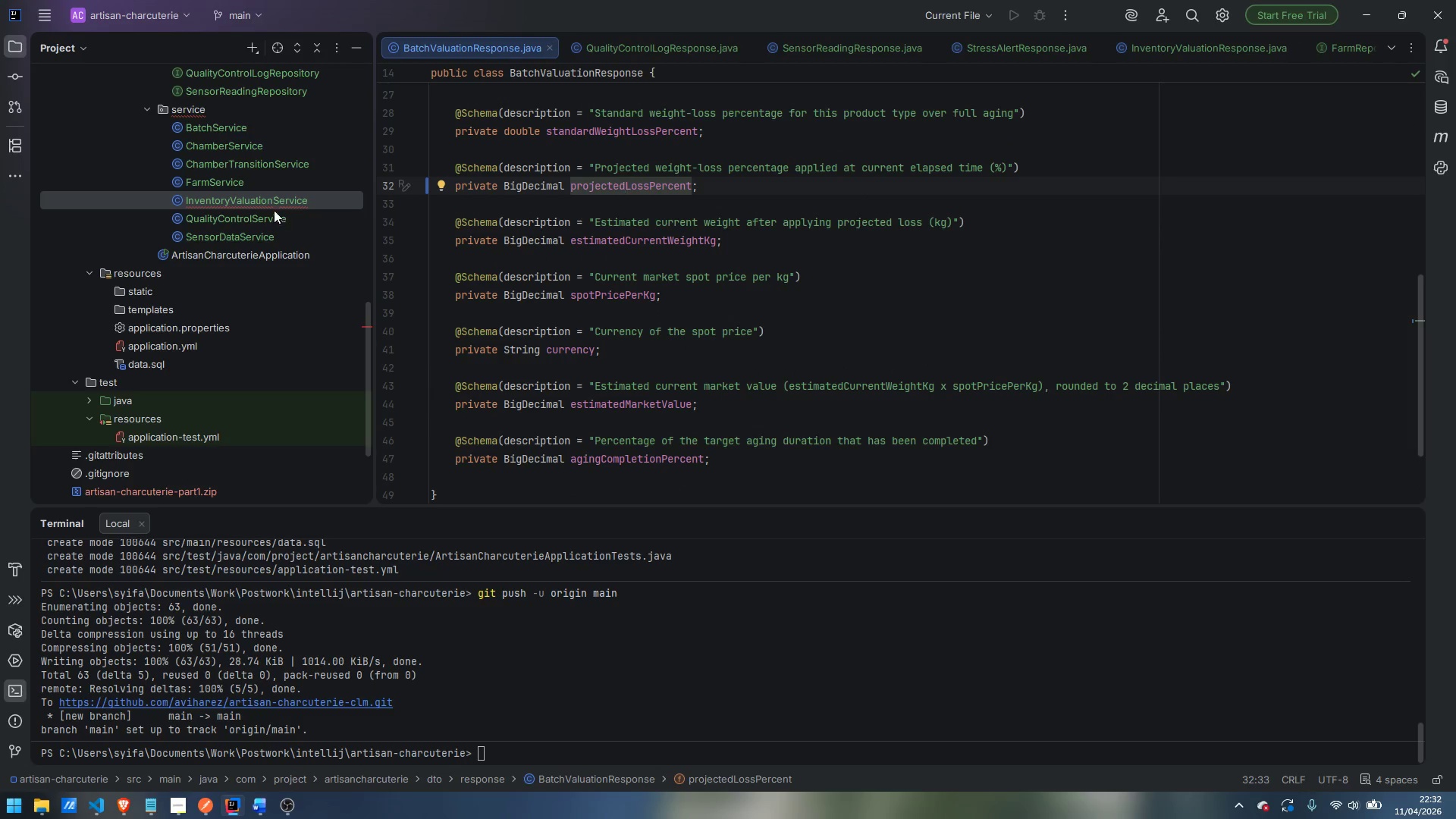 
double_click([268, 198])
 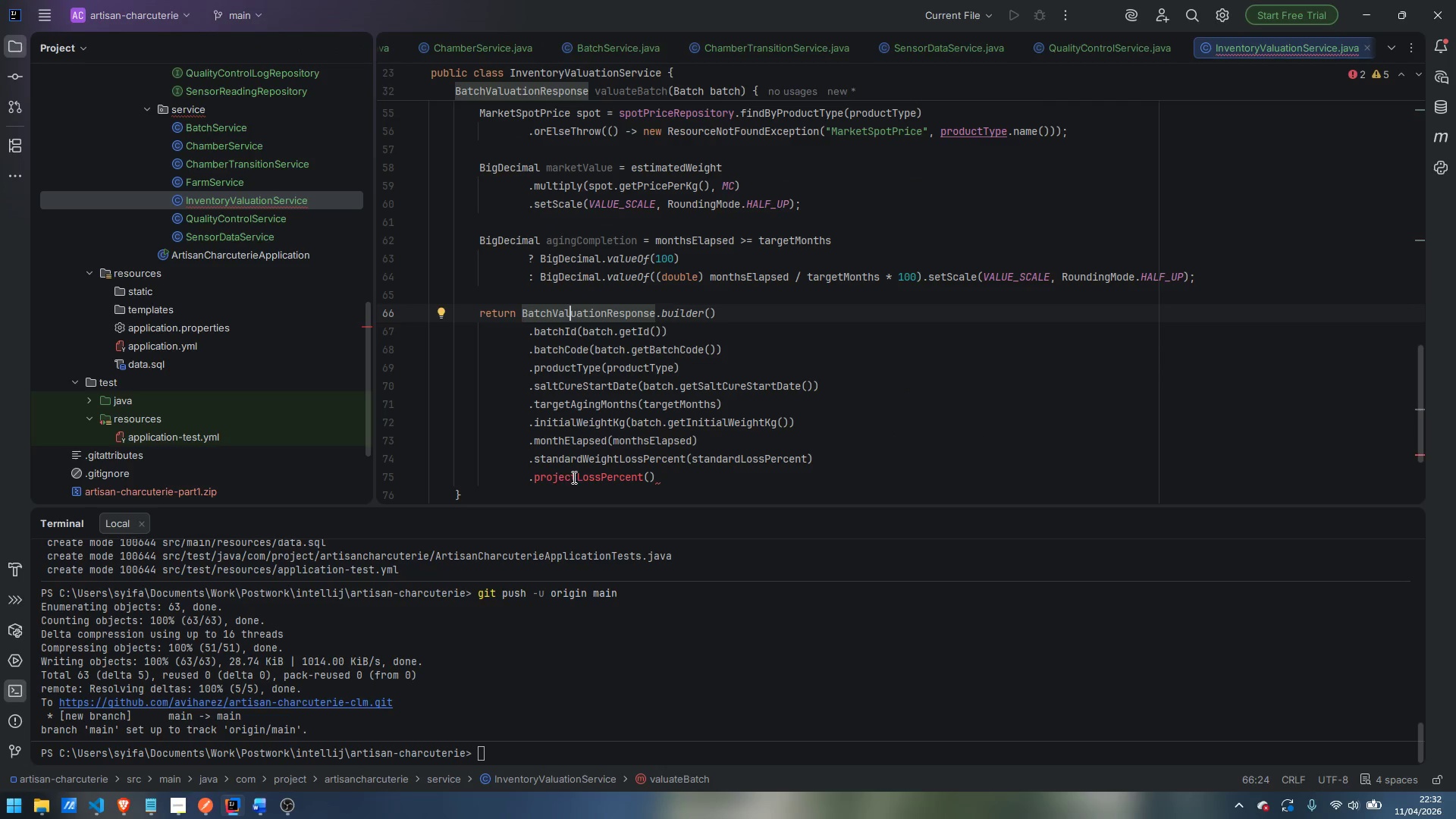 
left_click([573, 477])
 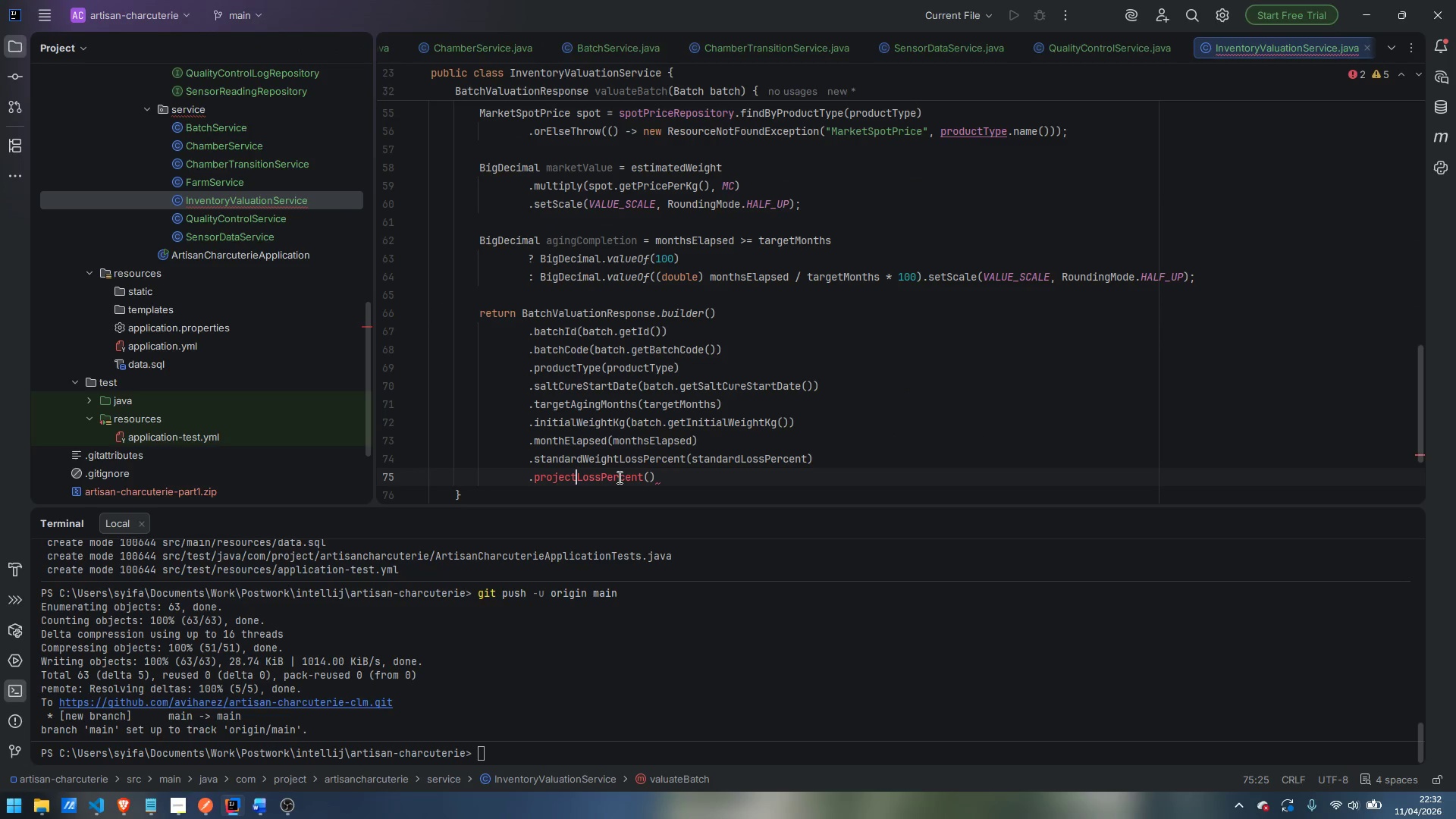 
type(ed)
 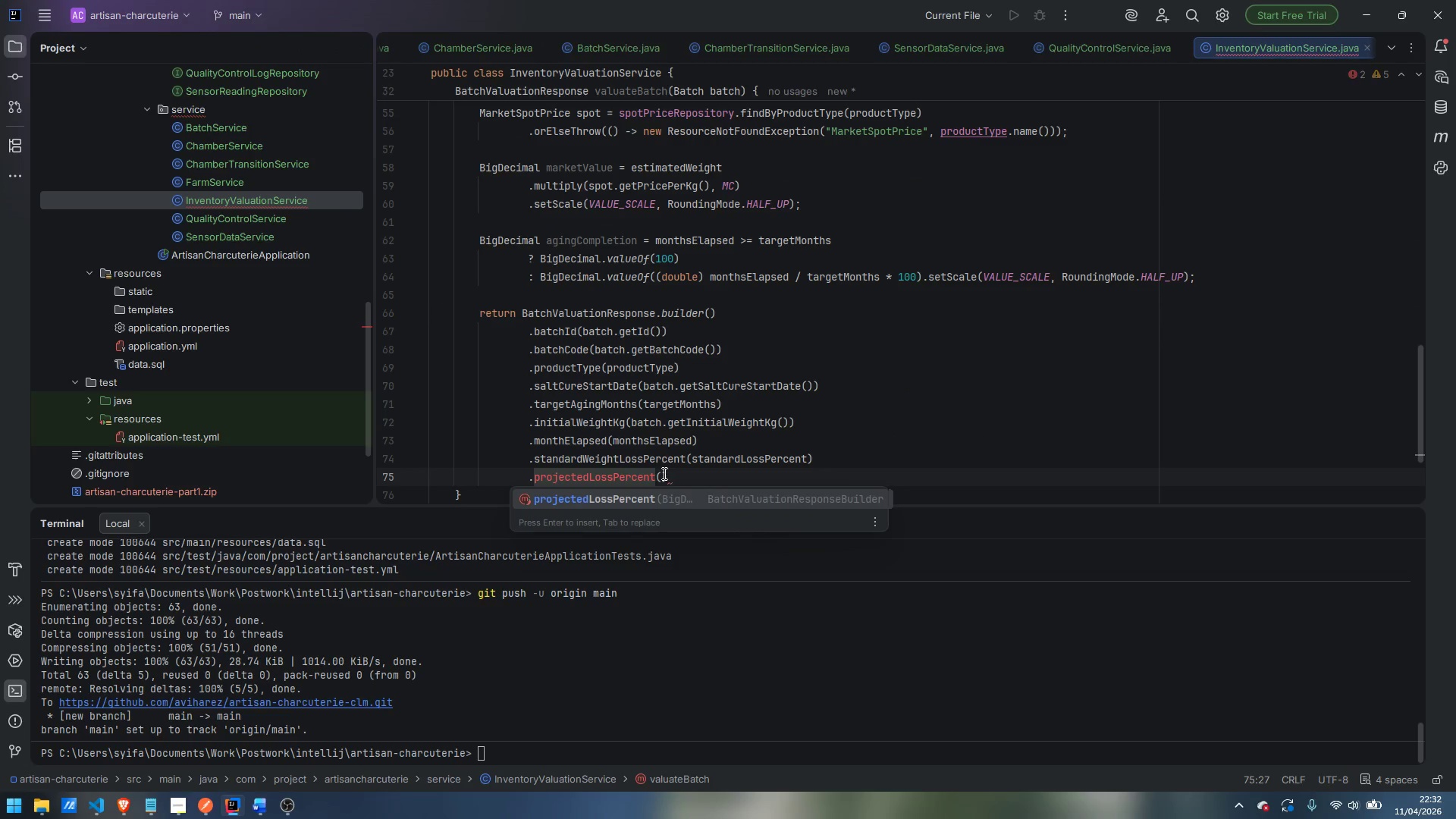 
left_click([663, 473])
 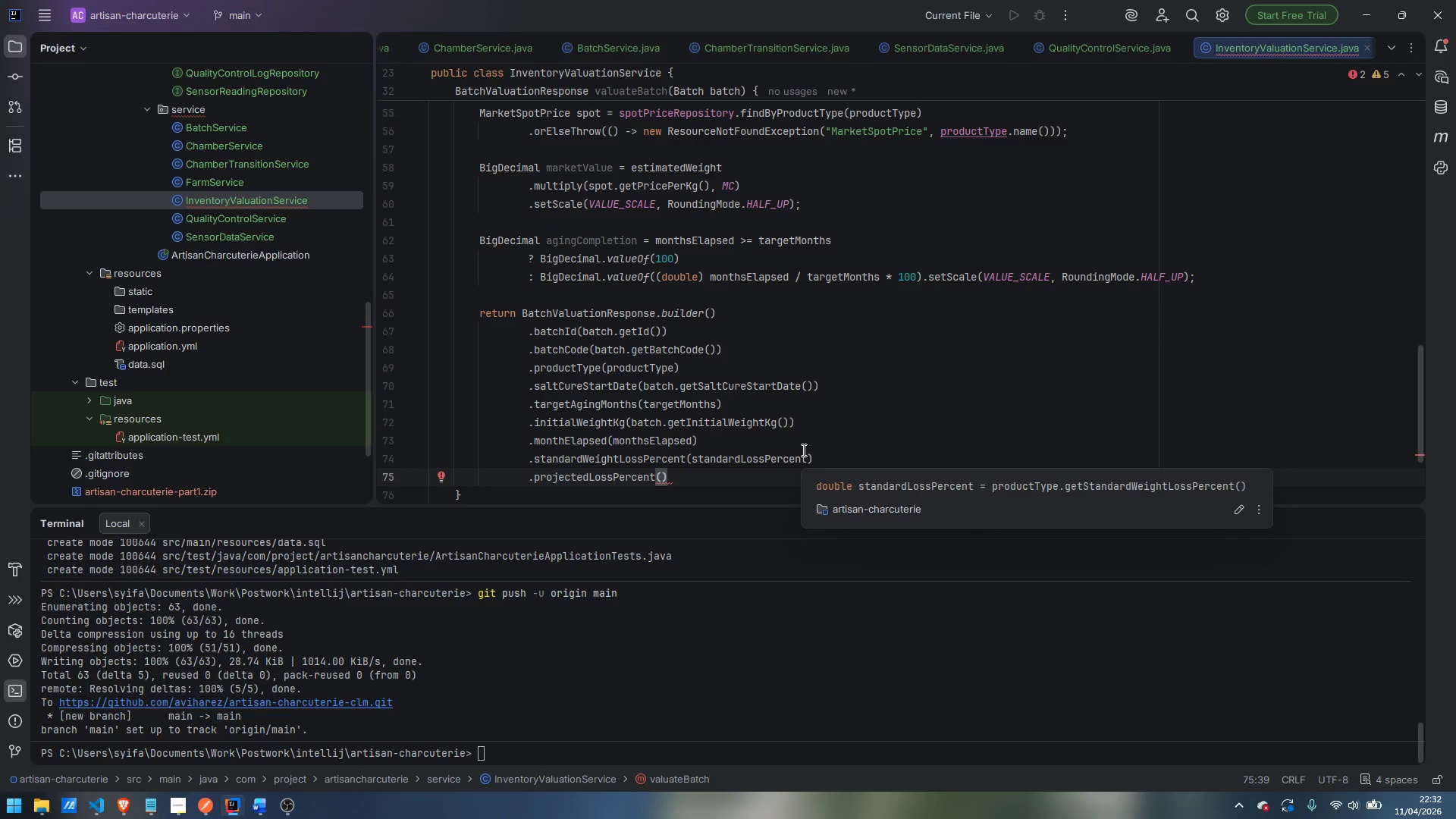 
type(loss)
 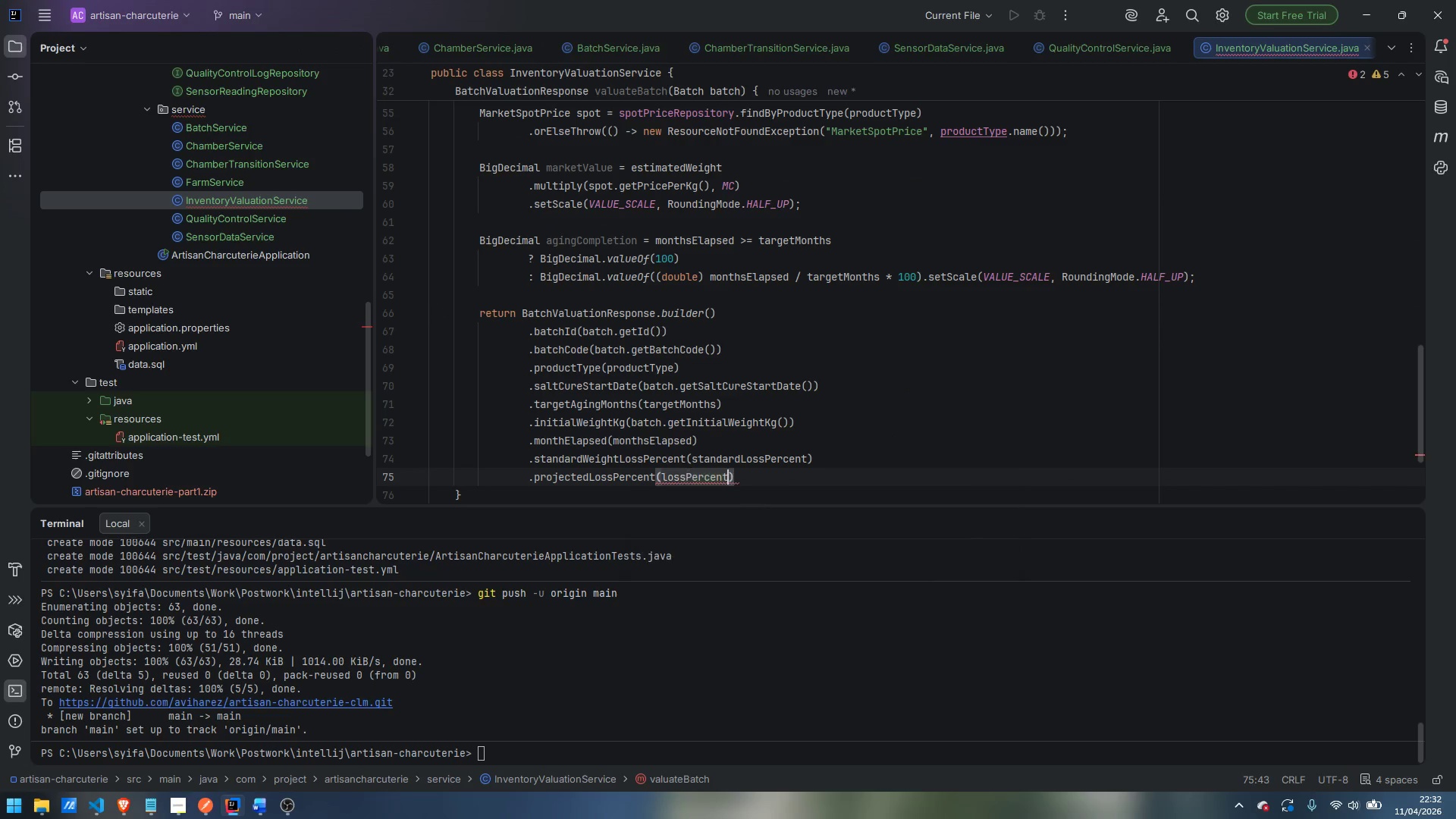 
key(Enter)
 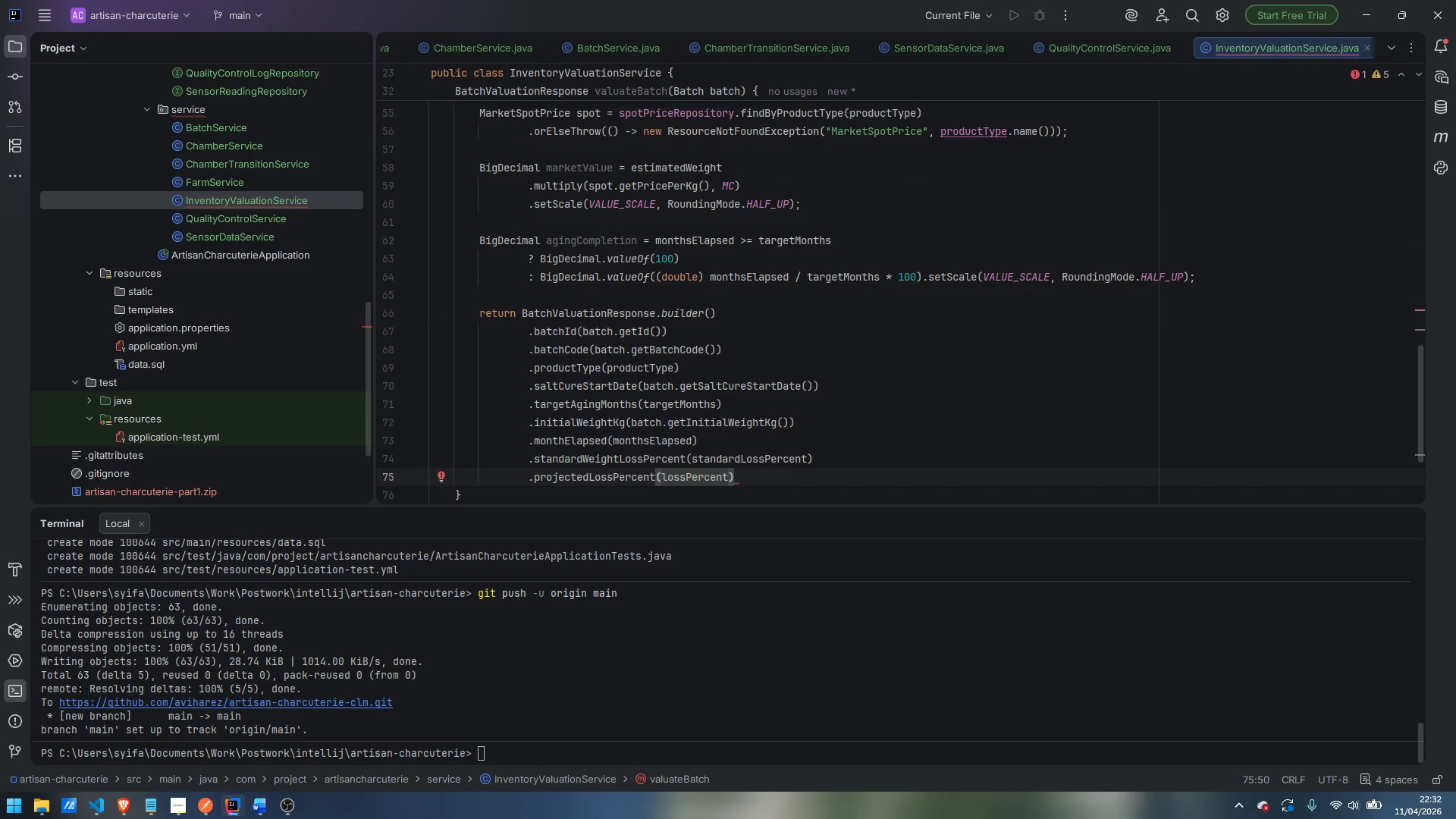 
type(.setSC)
 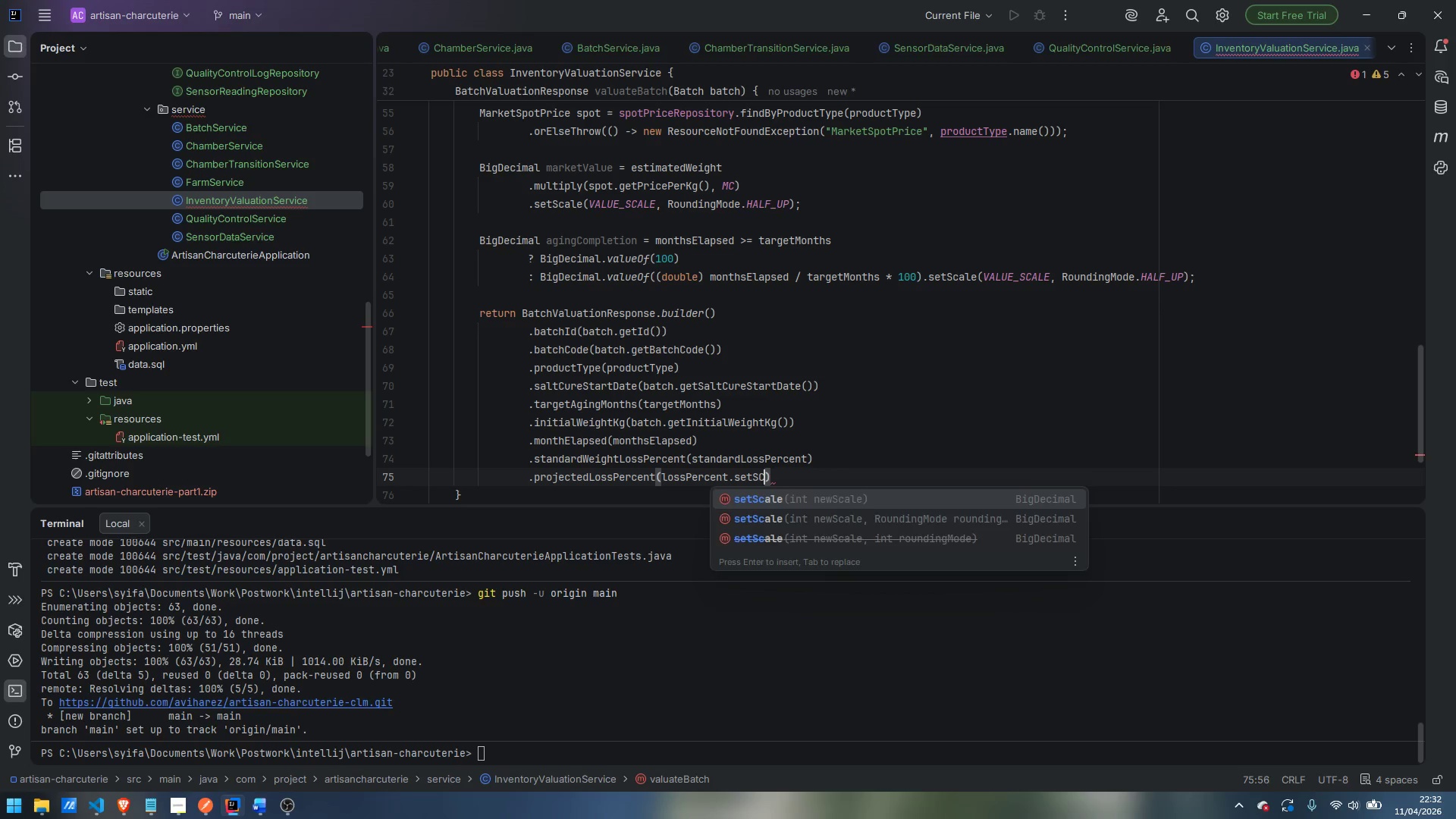 
key(Enter)
 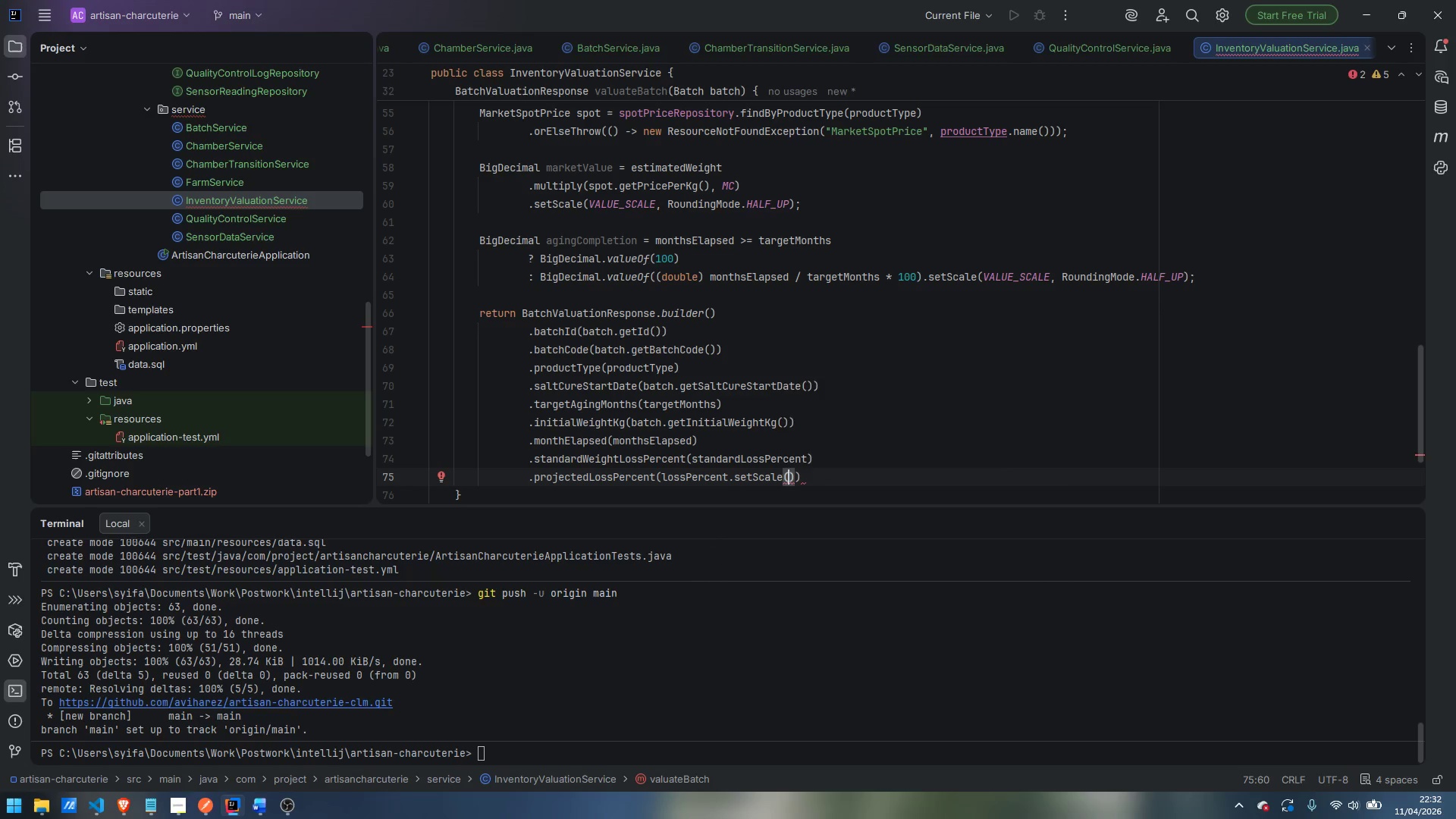 
type(VA)
 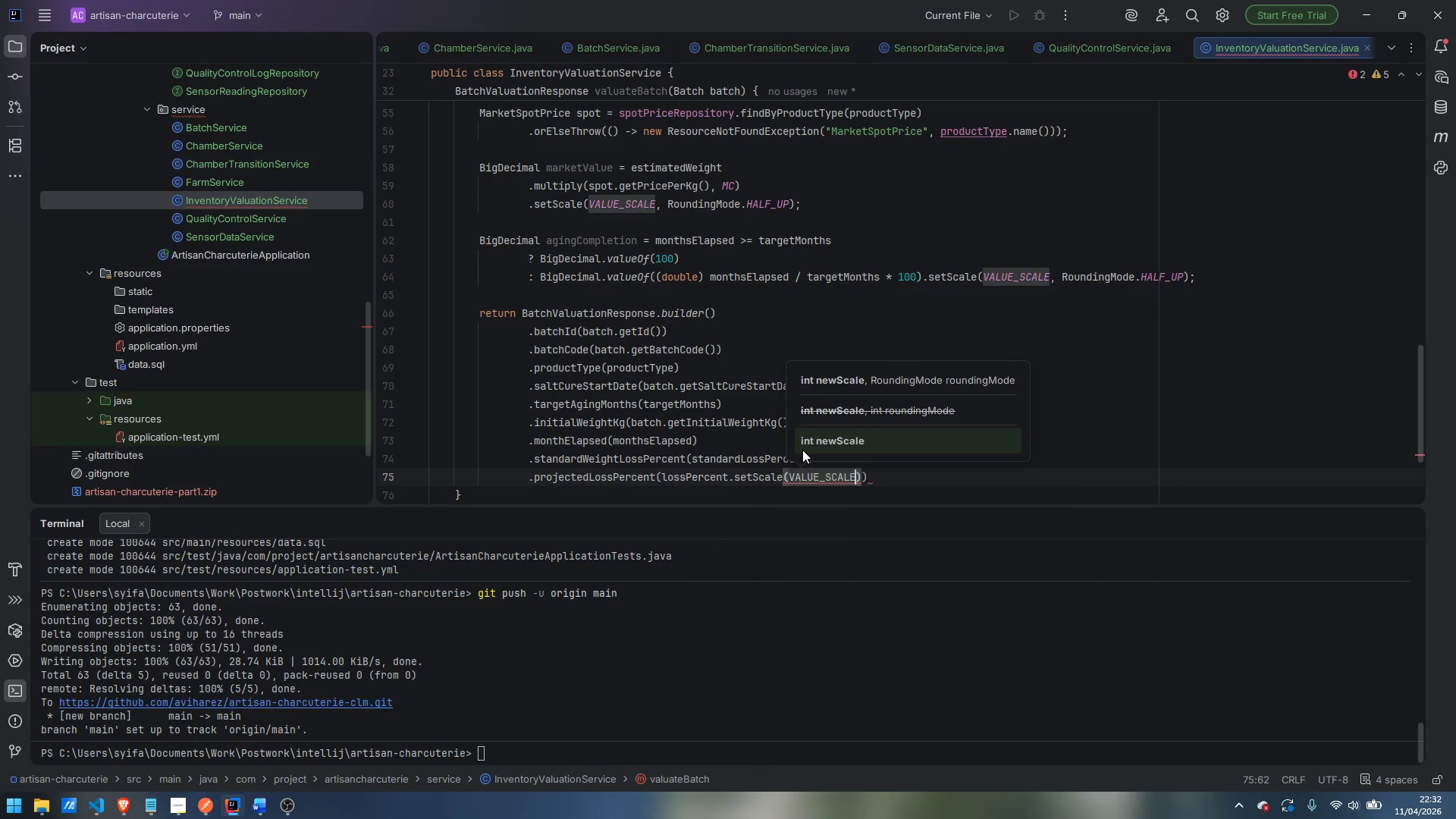 
key(Enter)
 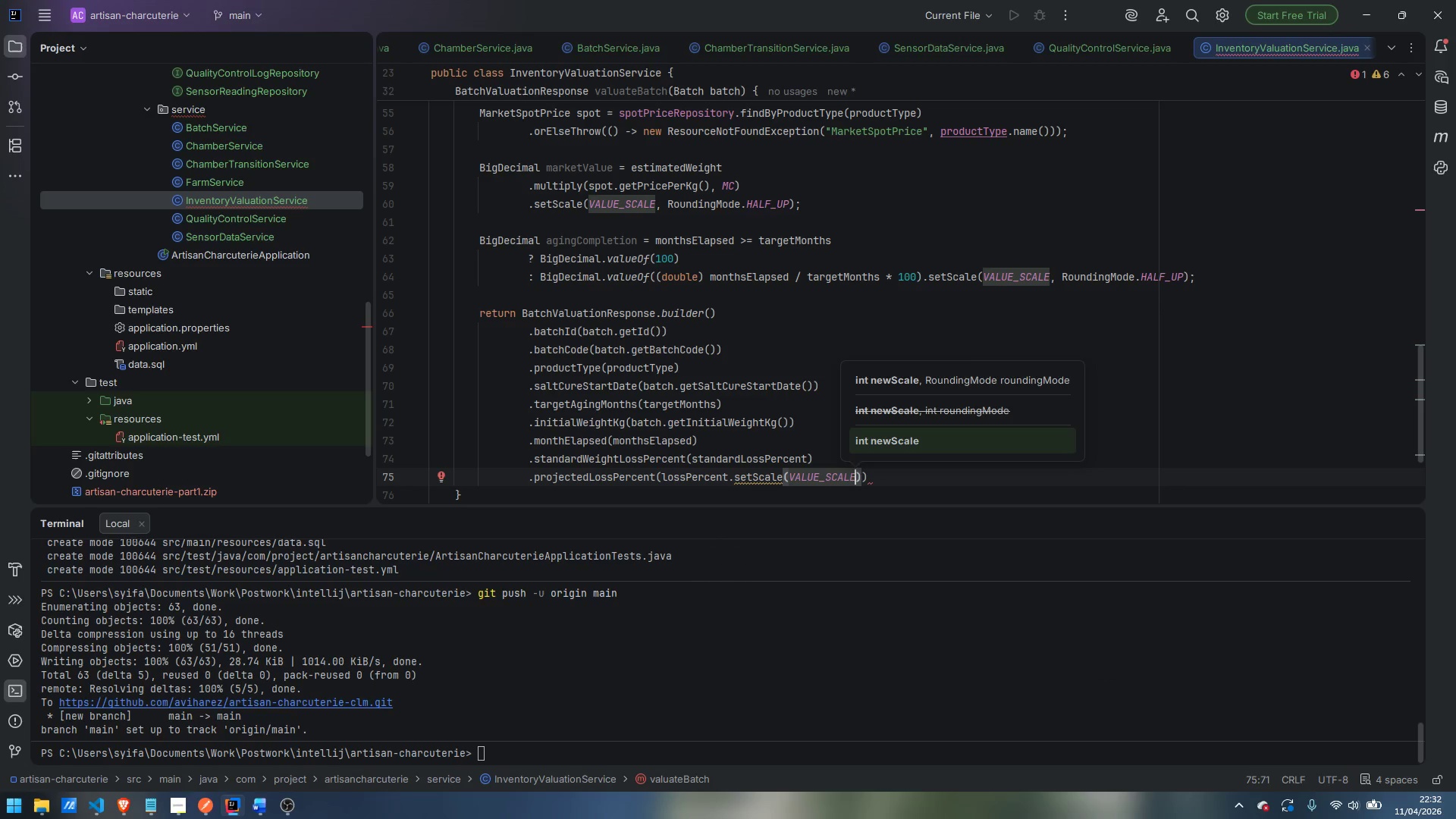 
type(, ROU)
 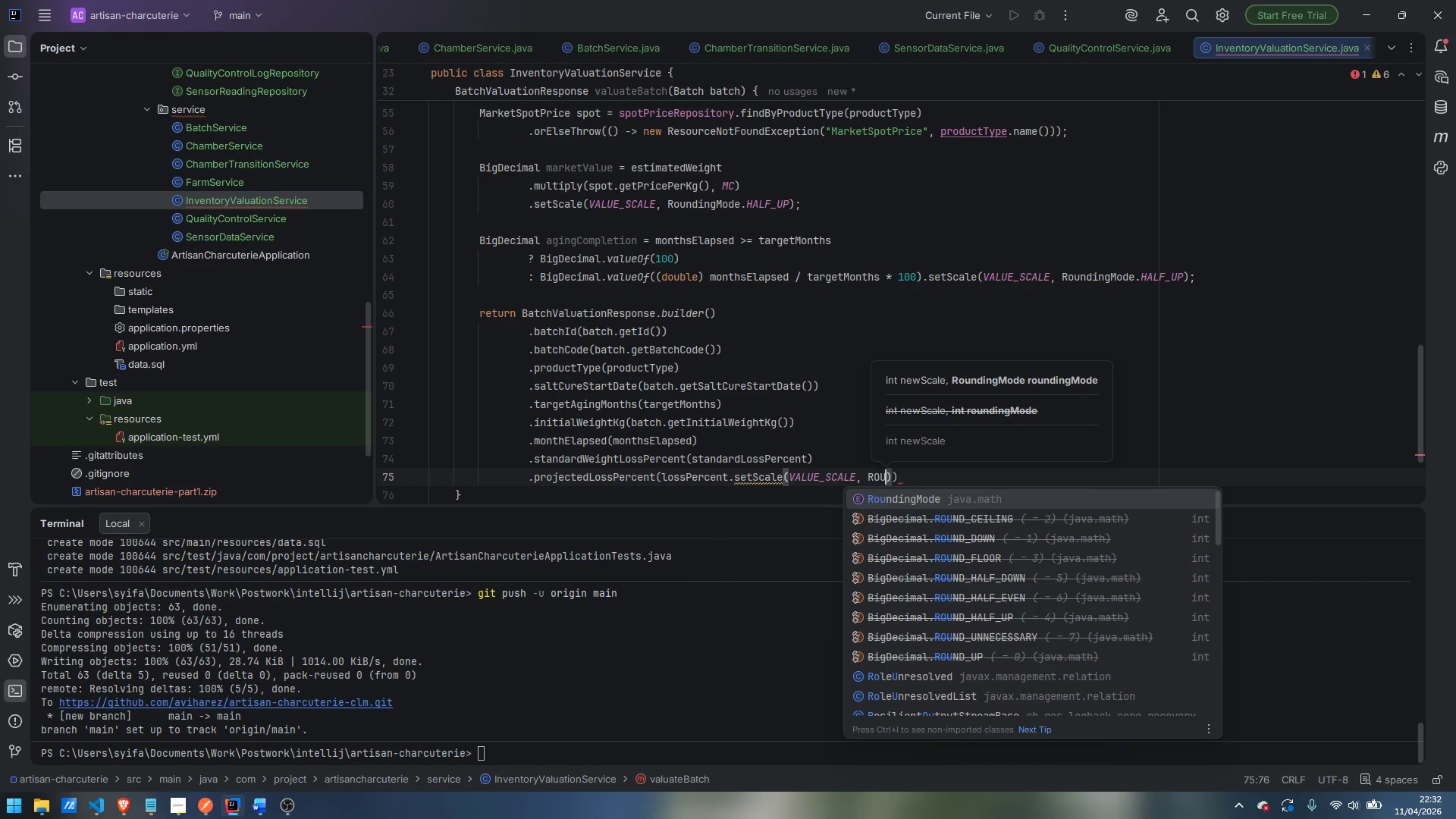 
key(Enter)
 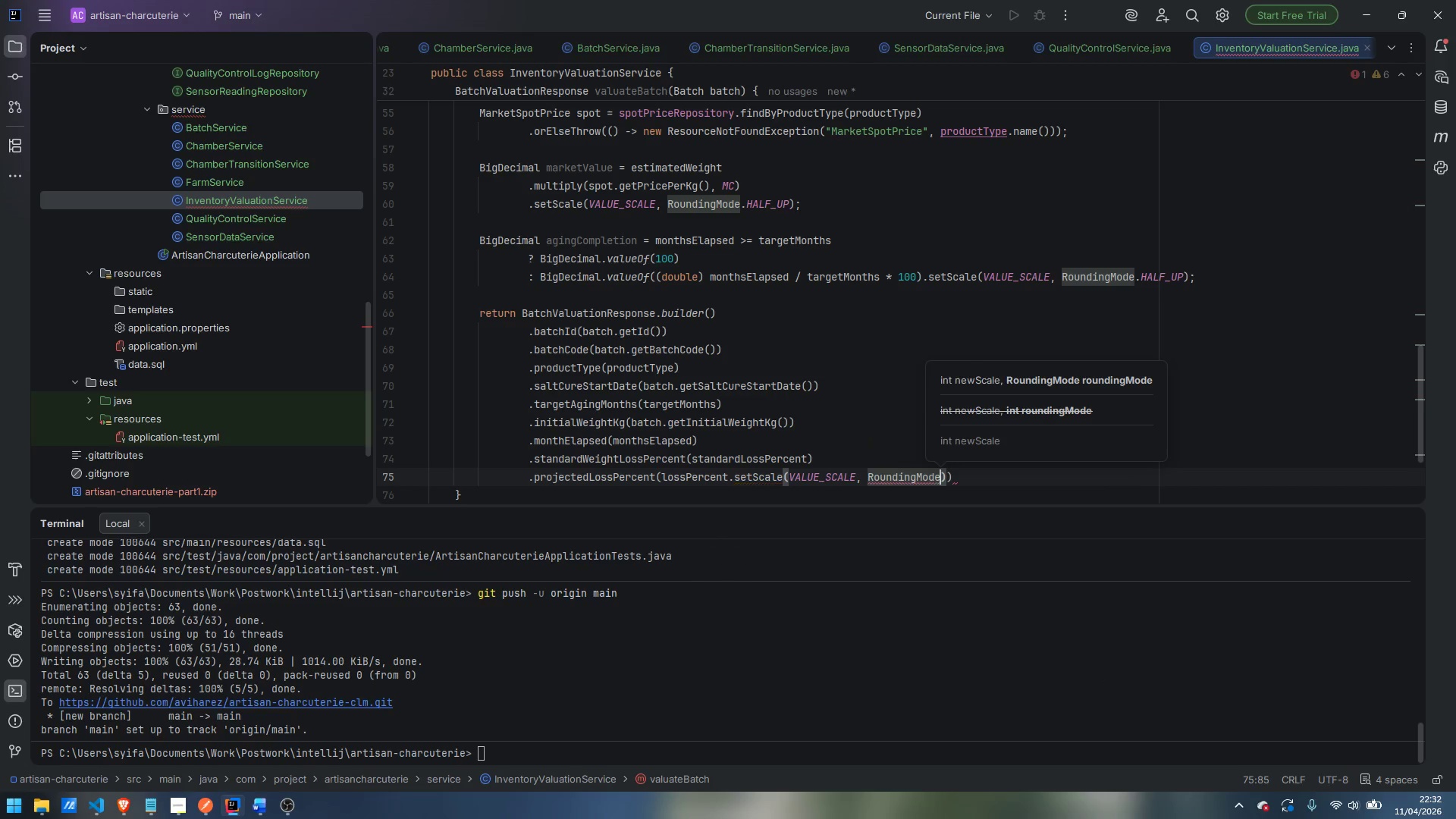 
key(Period)
 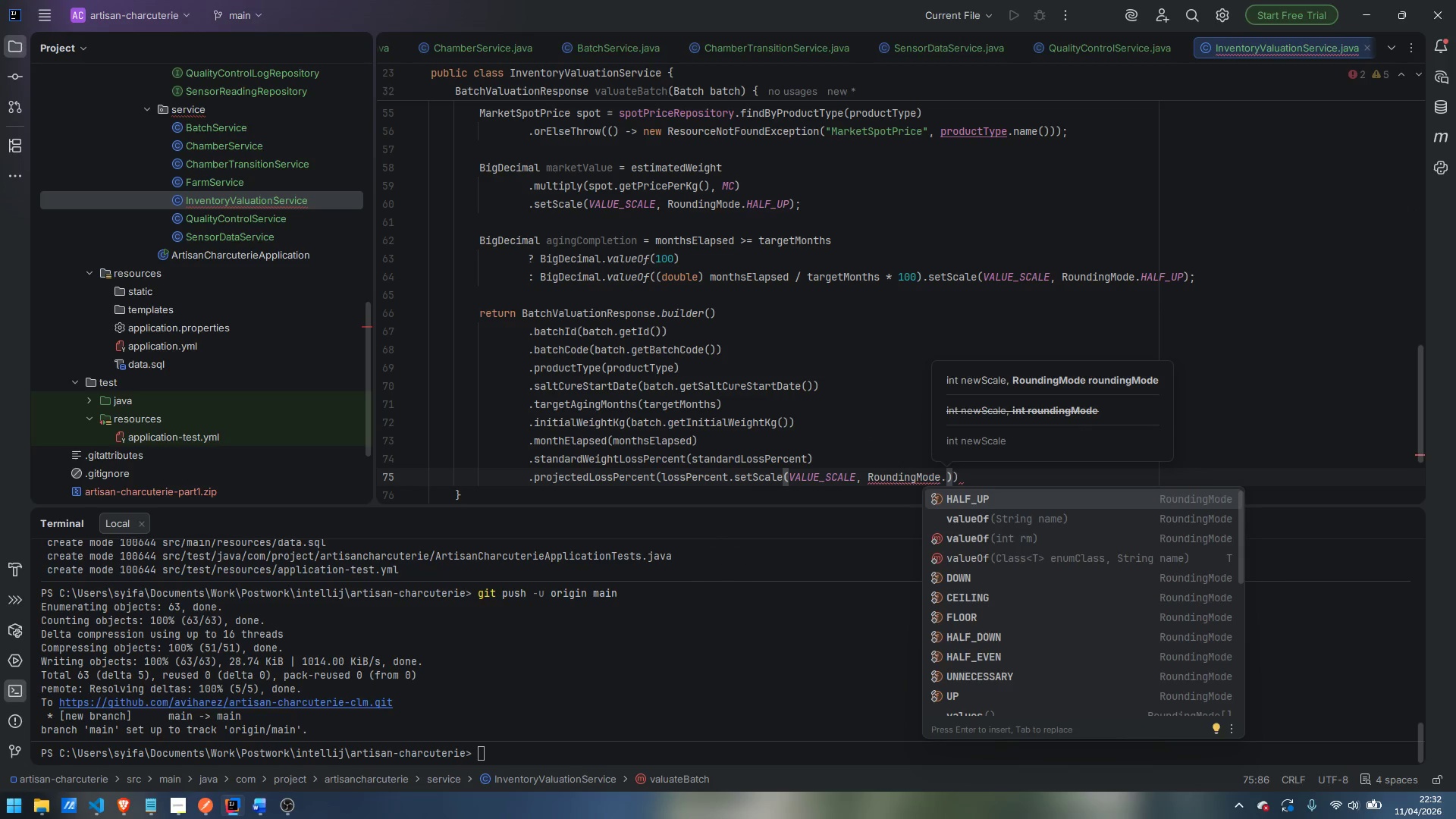 
key(Enter)
 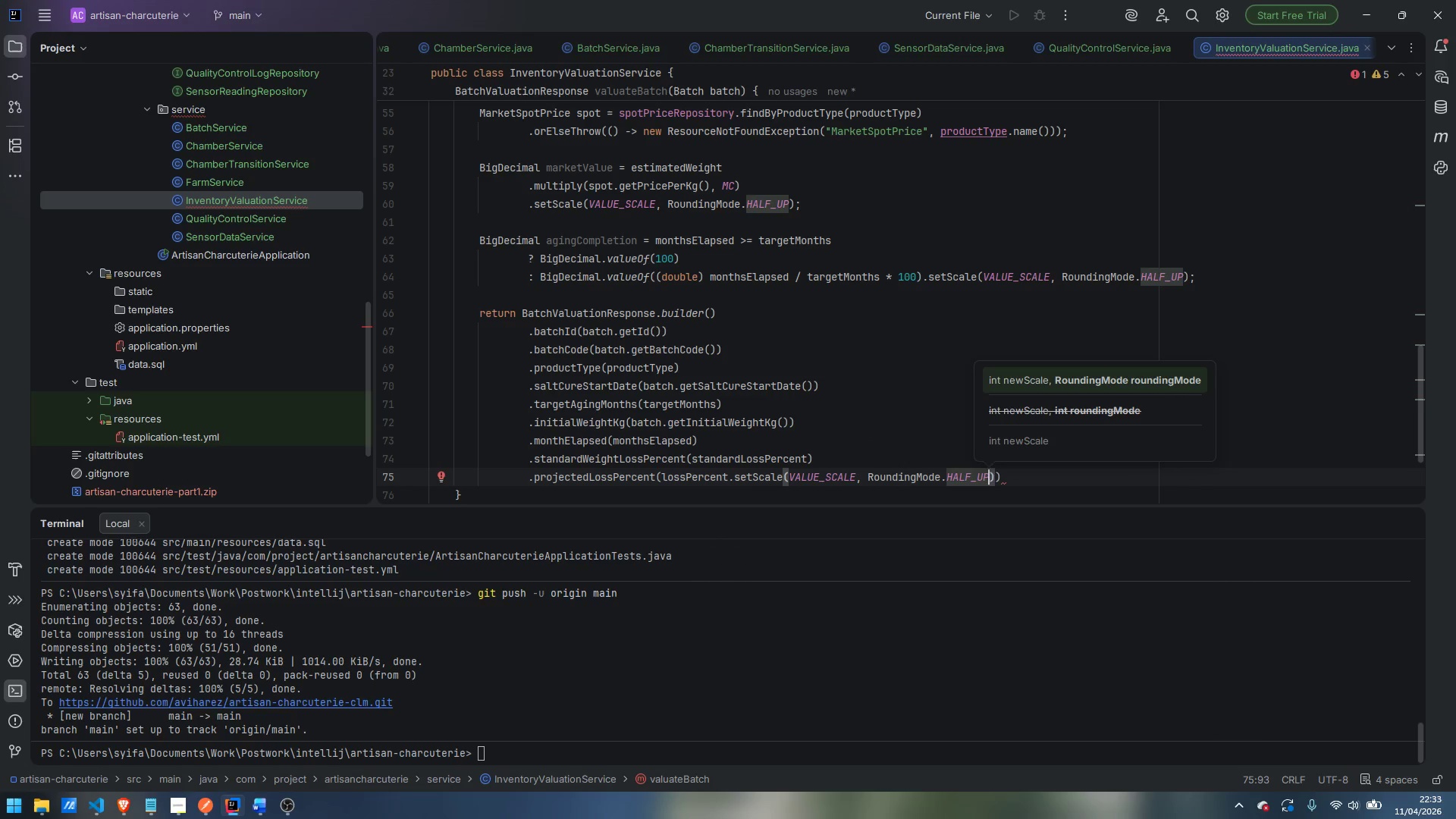 
key(ArrowRight)
 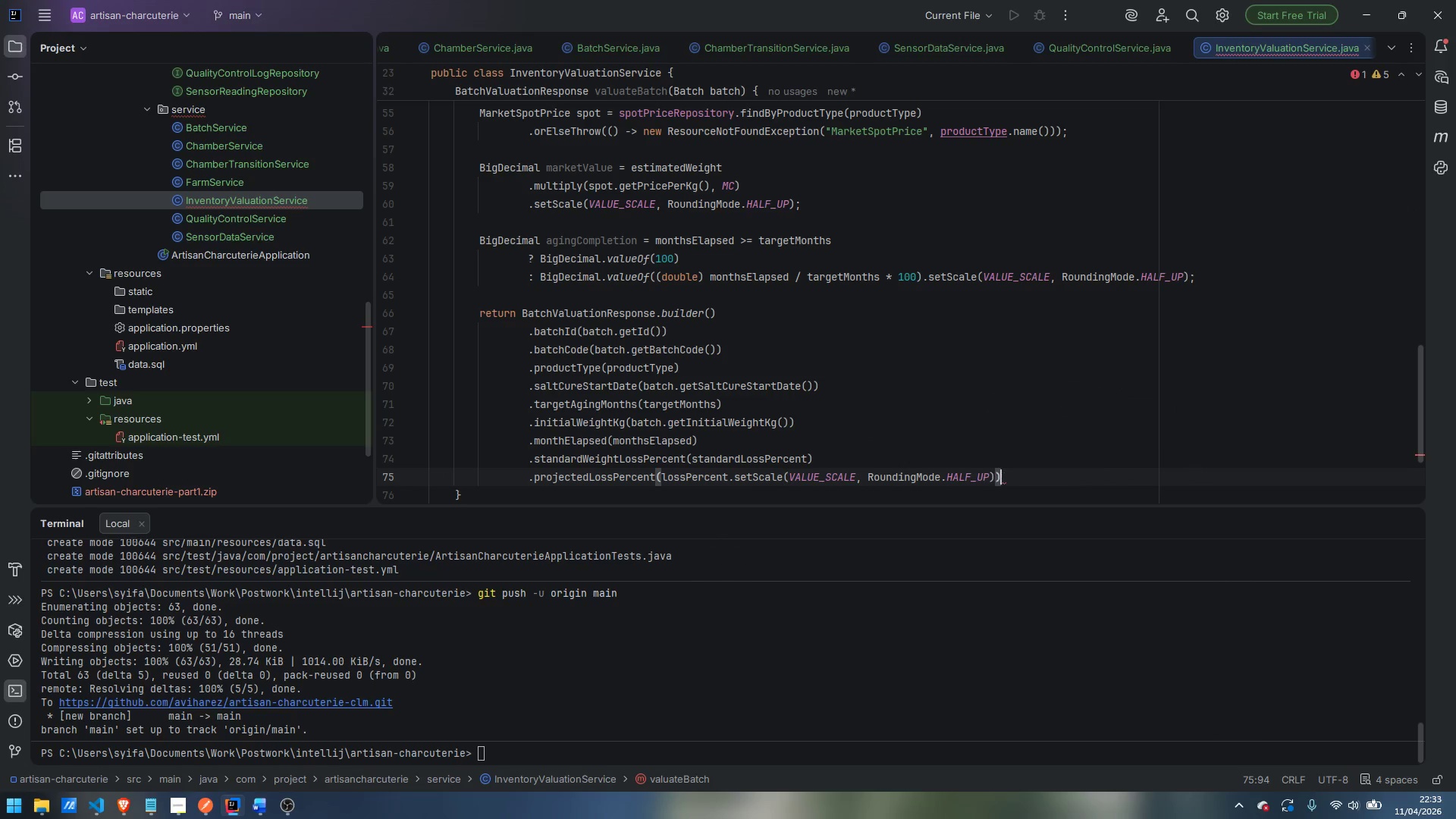 
key(ArrowRight)
 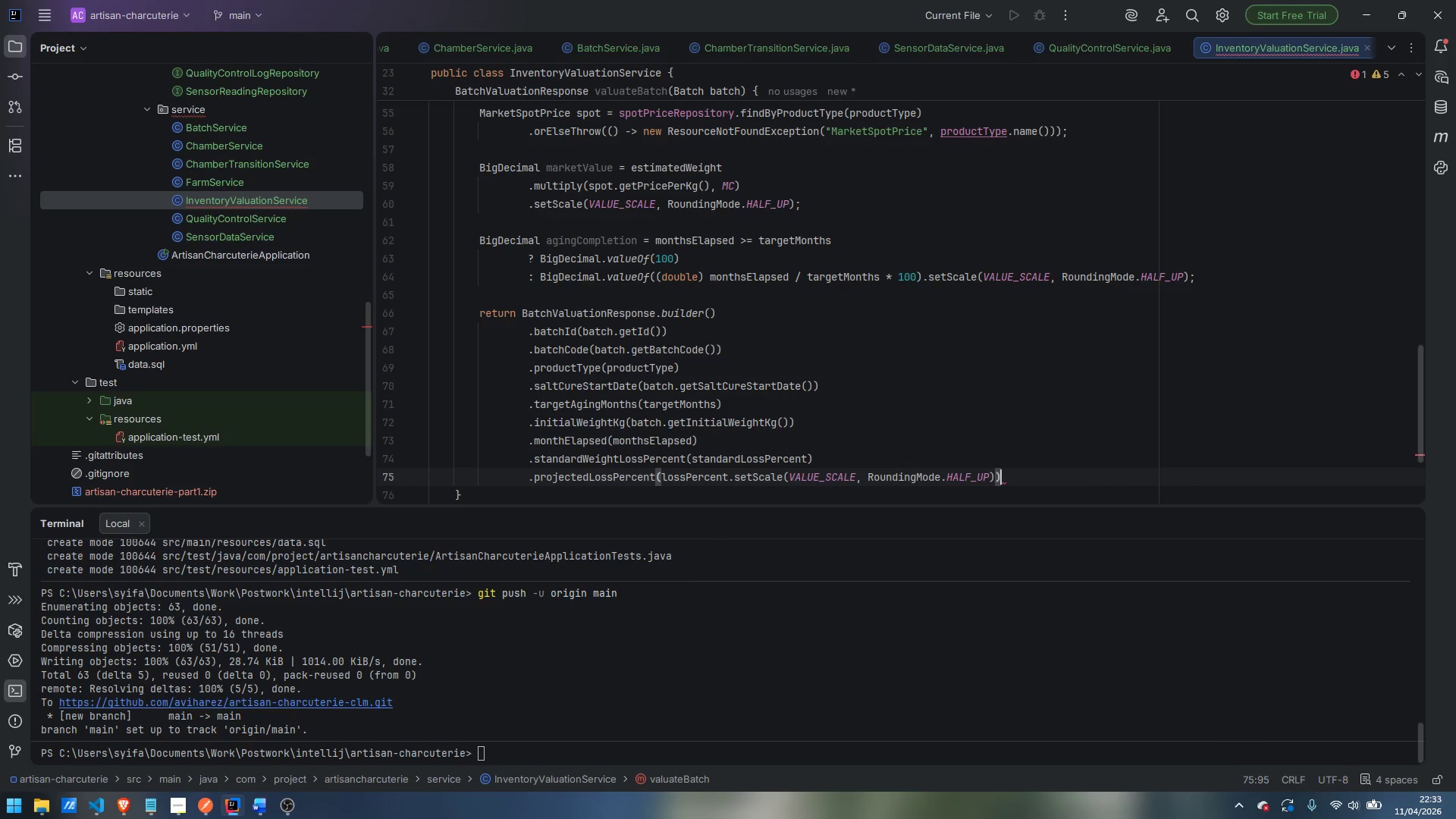 
key(Enter)
 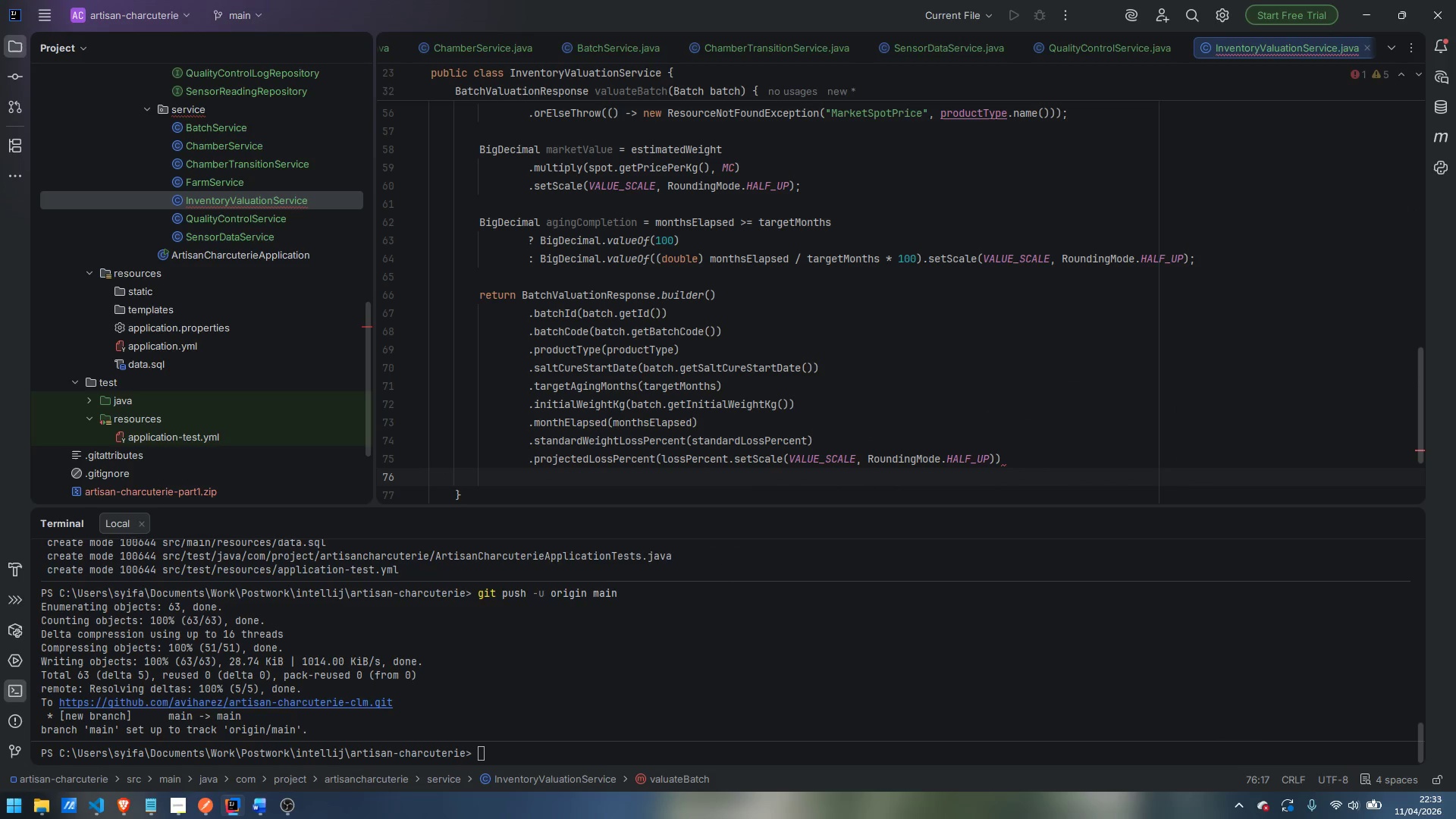 
type(.estimate)
 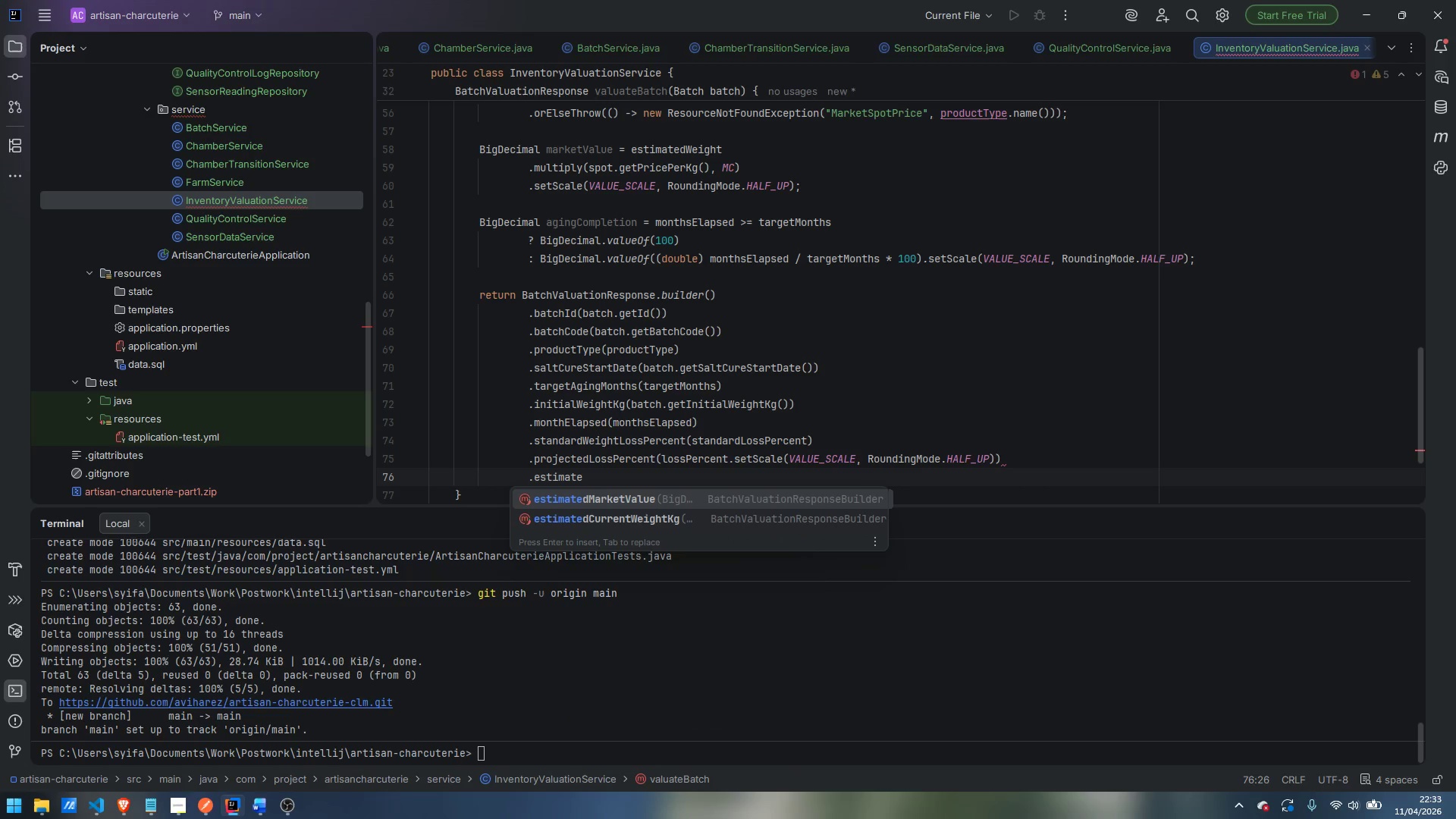 
key(ArrowDown)
 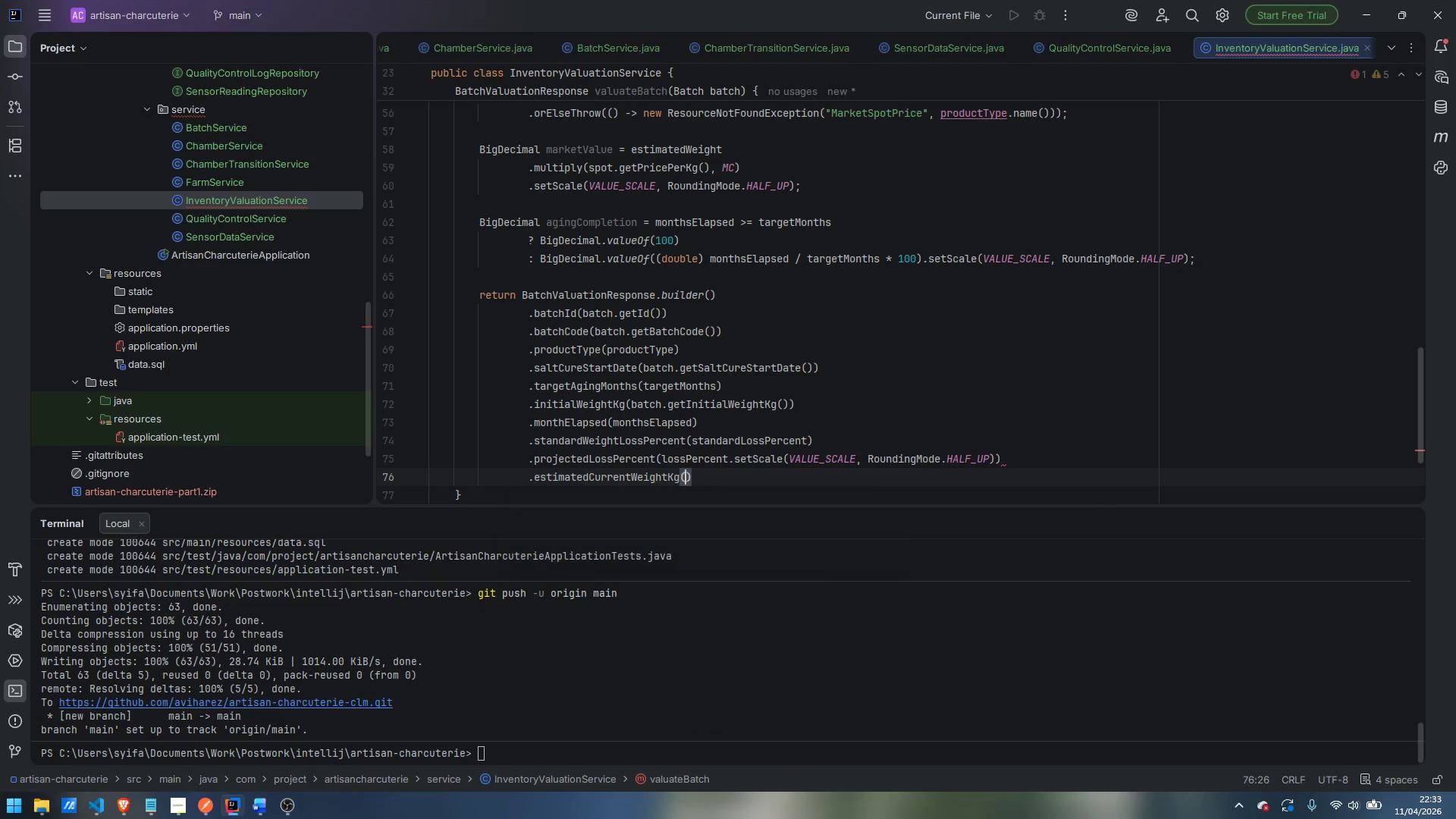 
key(Enter)
 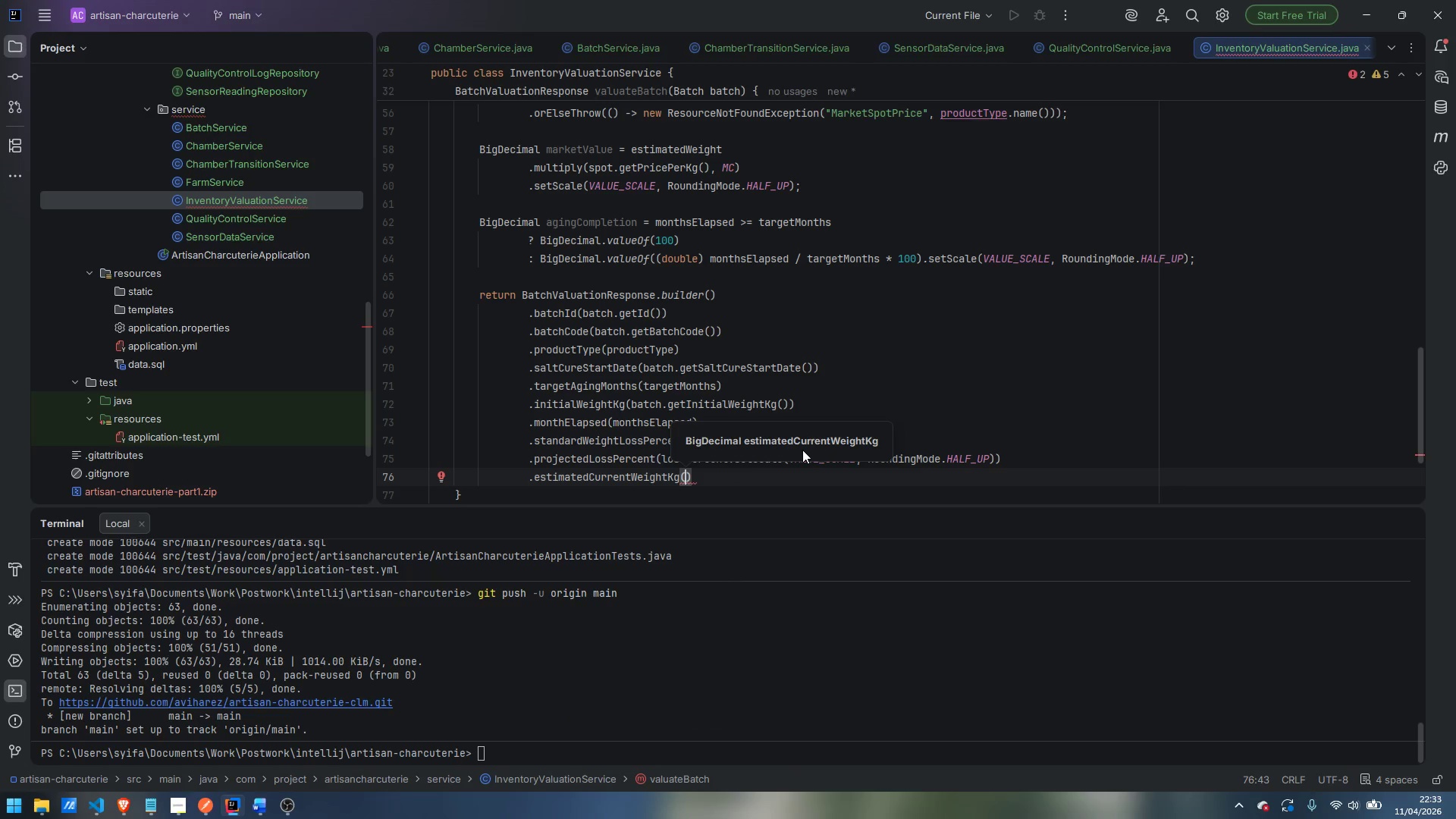 
type(es)
 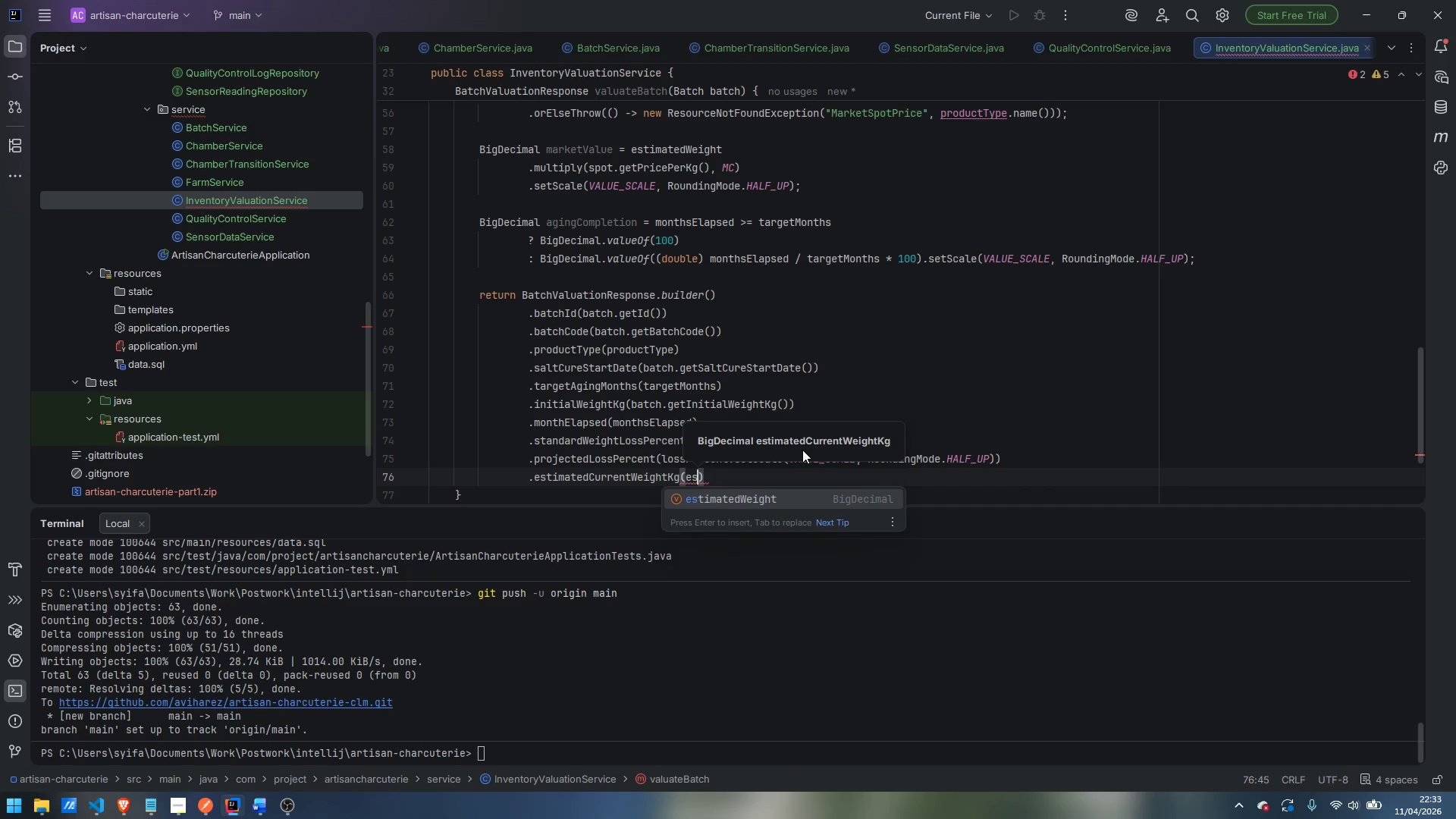 
key(Enter)
 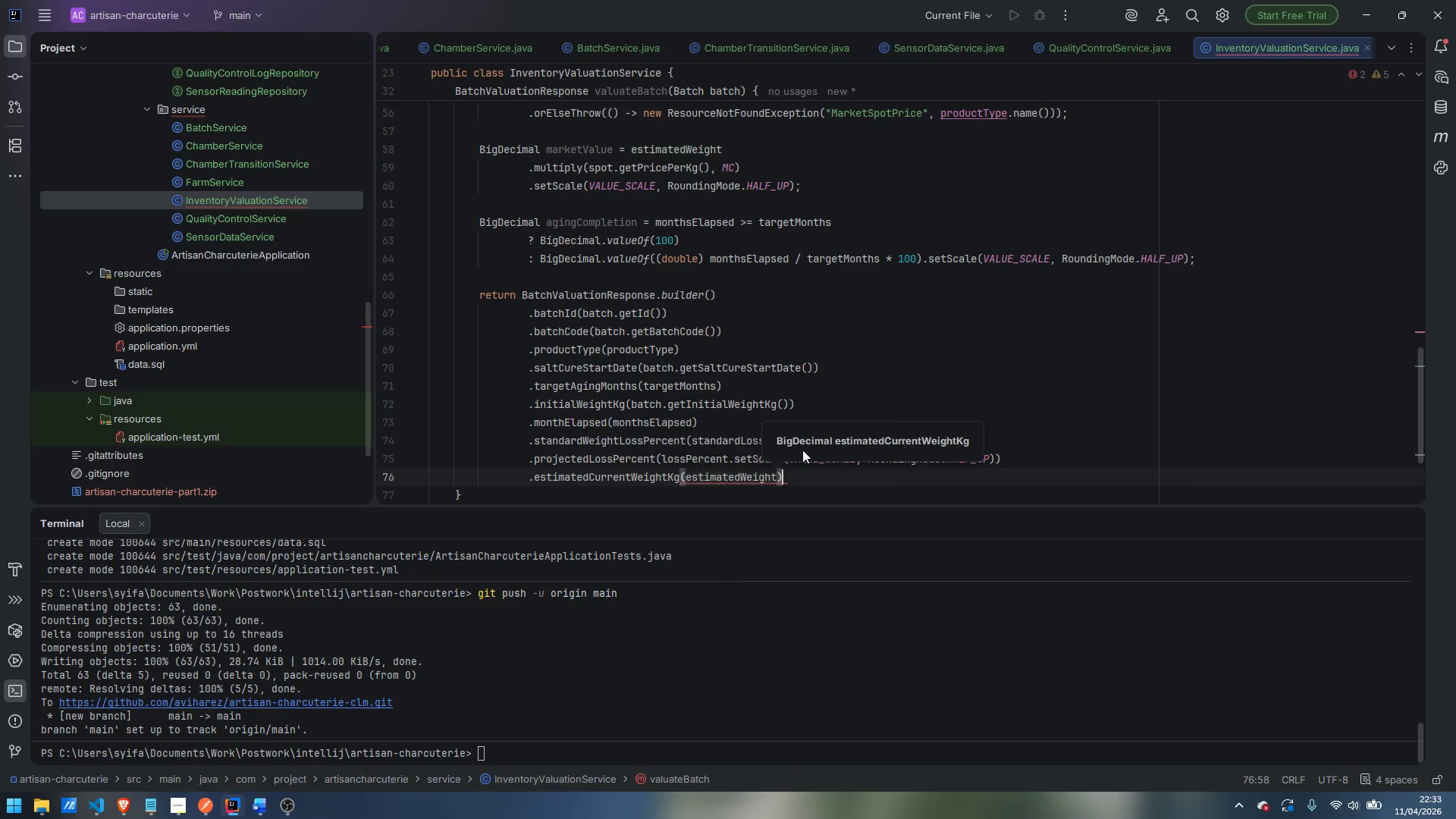 
key(ArrowRight)
 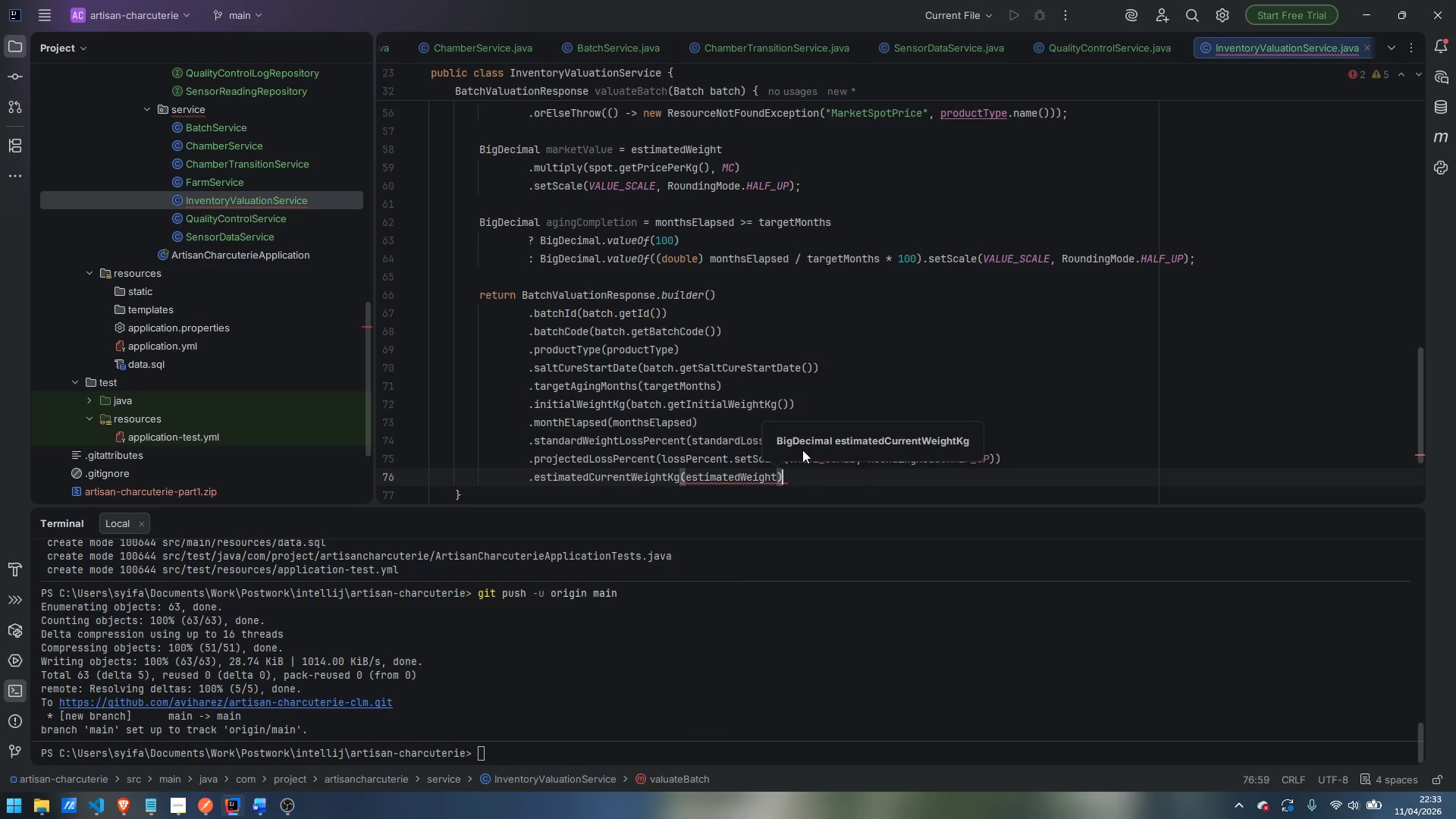 
key(Enter)
 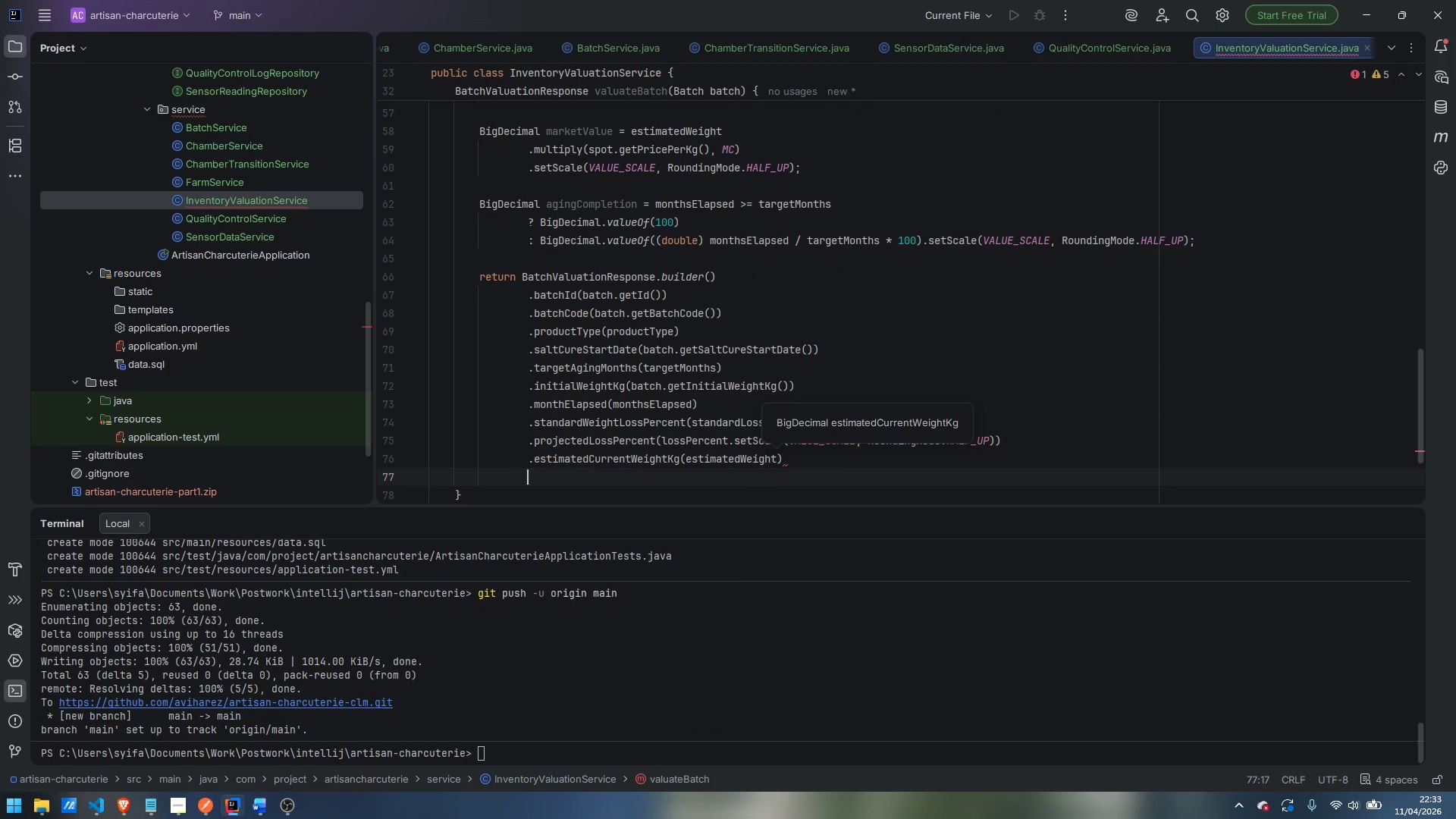 
type(.sp)
 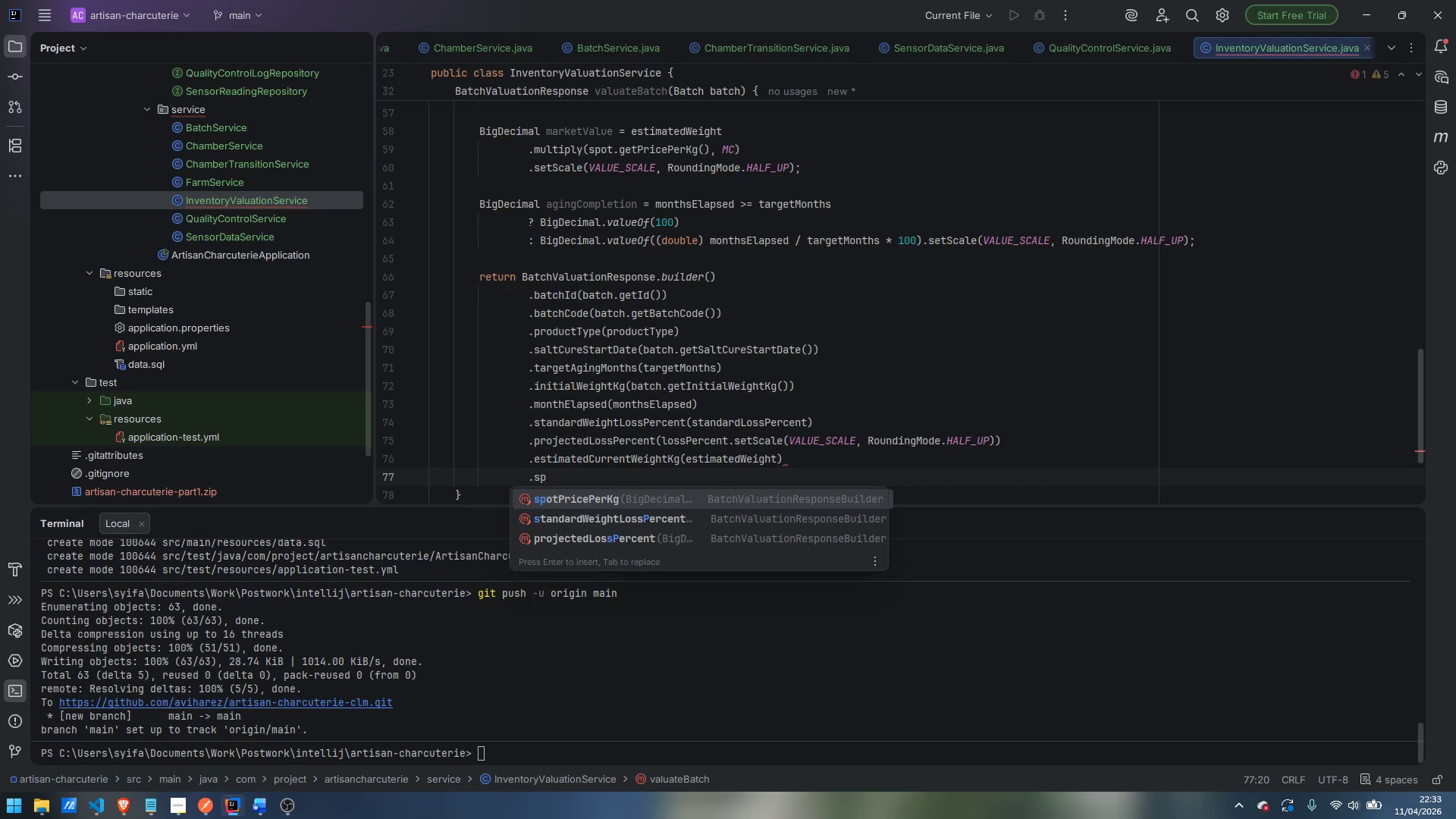 
key(Enter)
 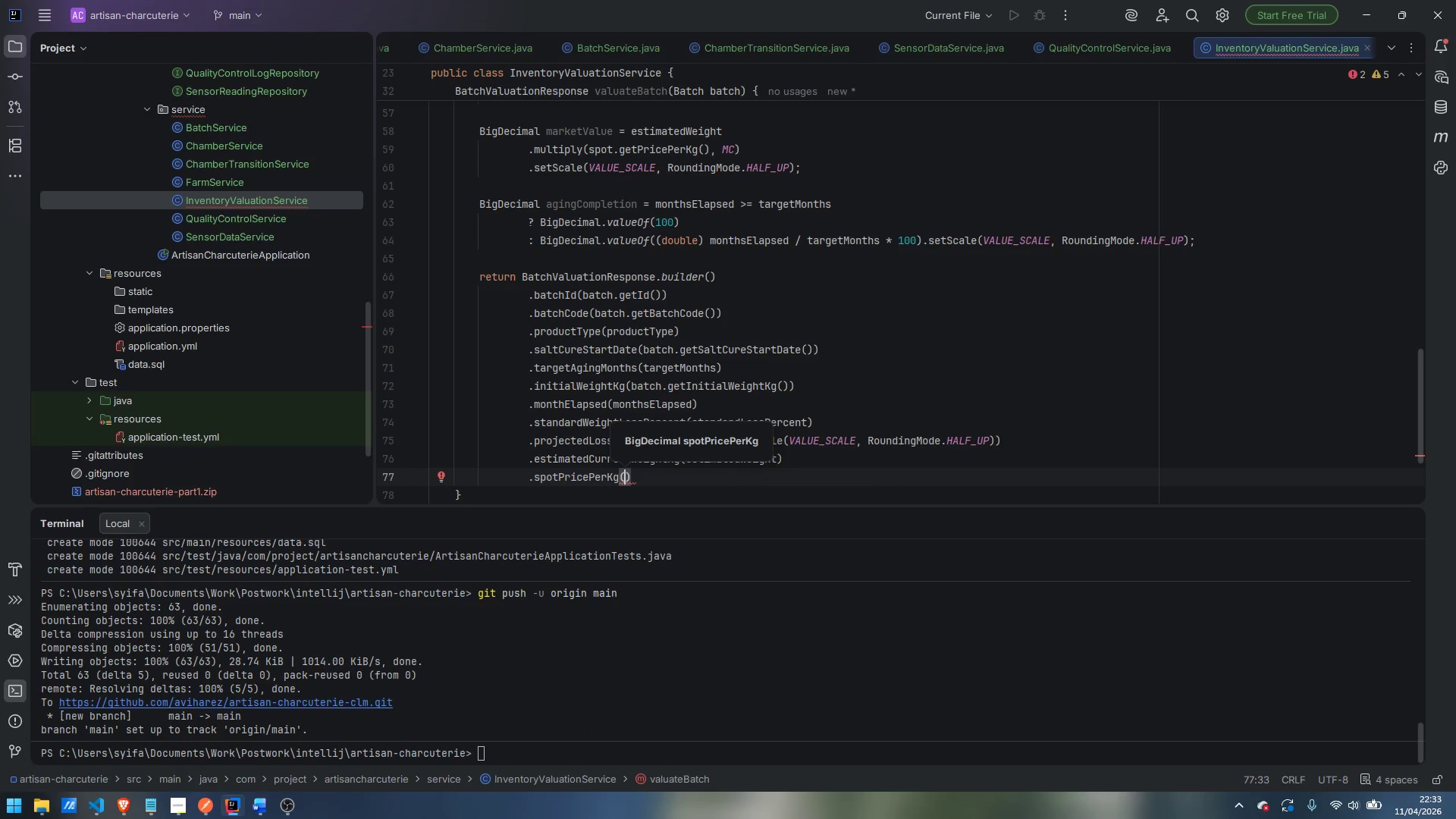 
type(sp)
 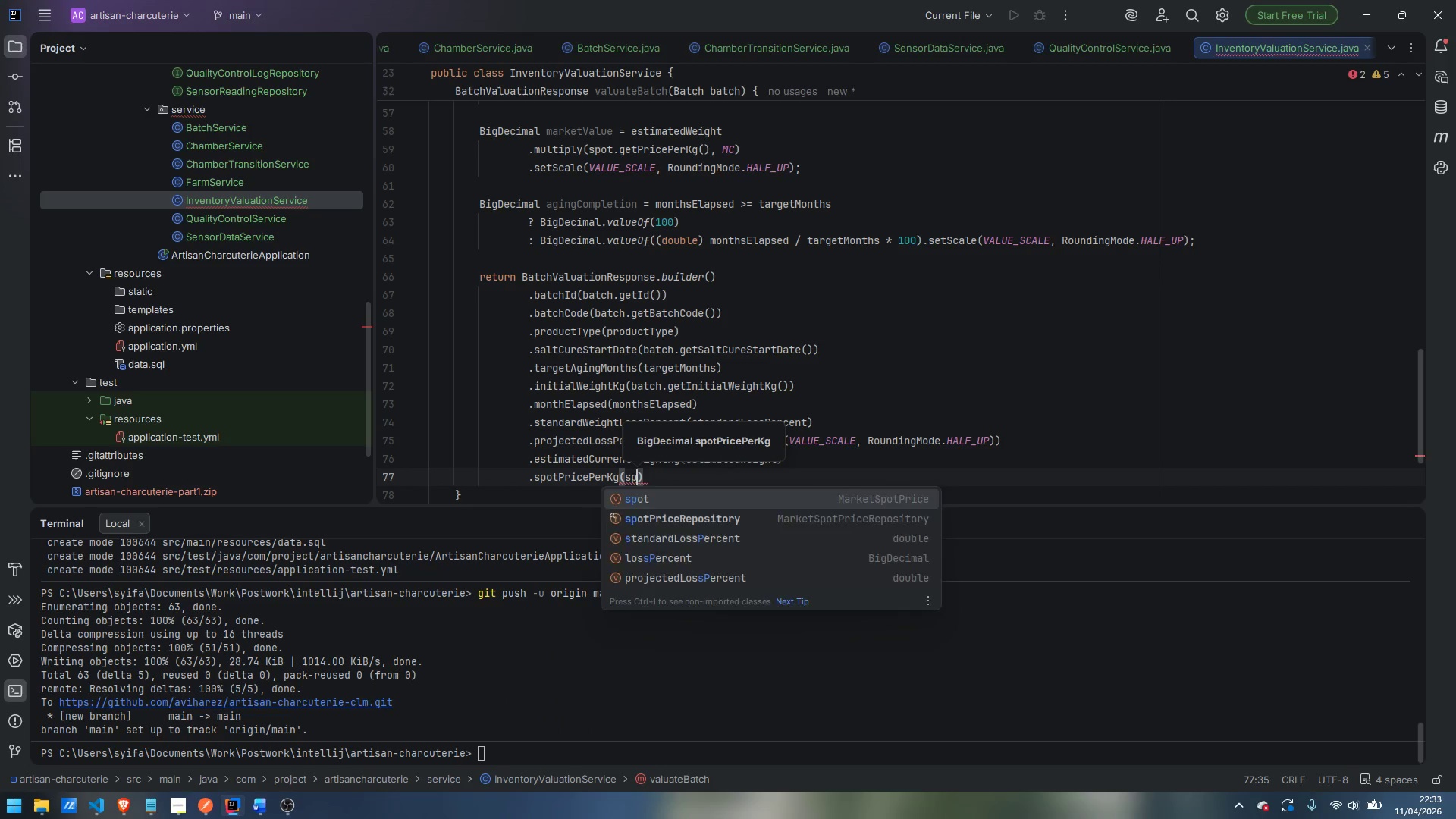 
key(Enter)
 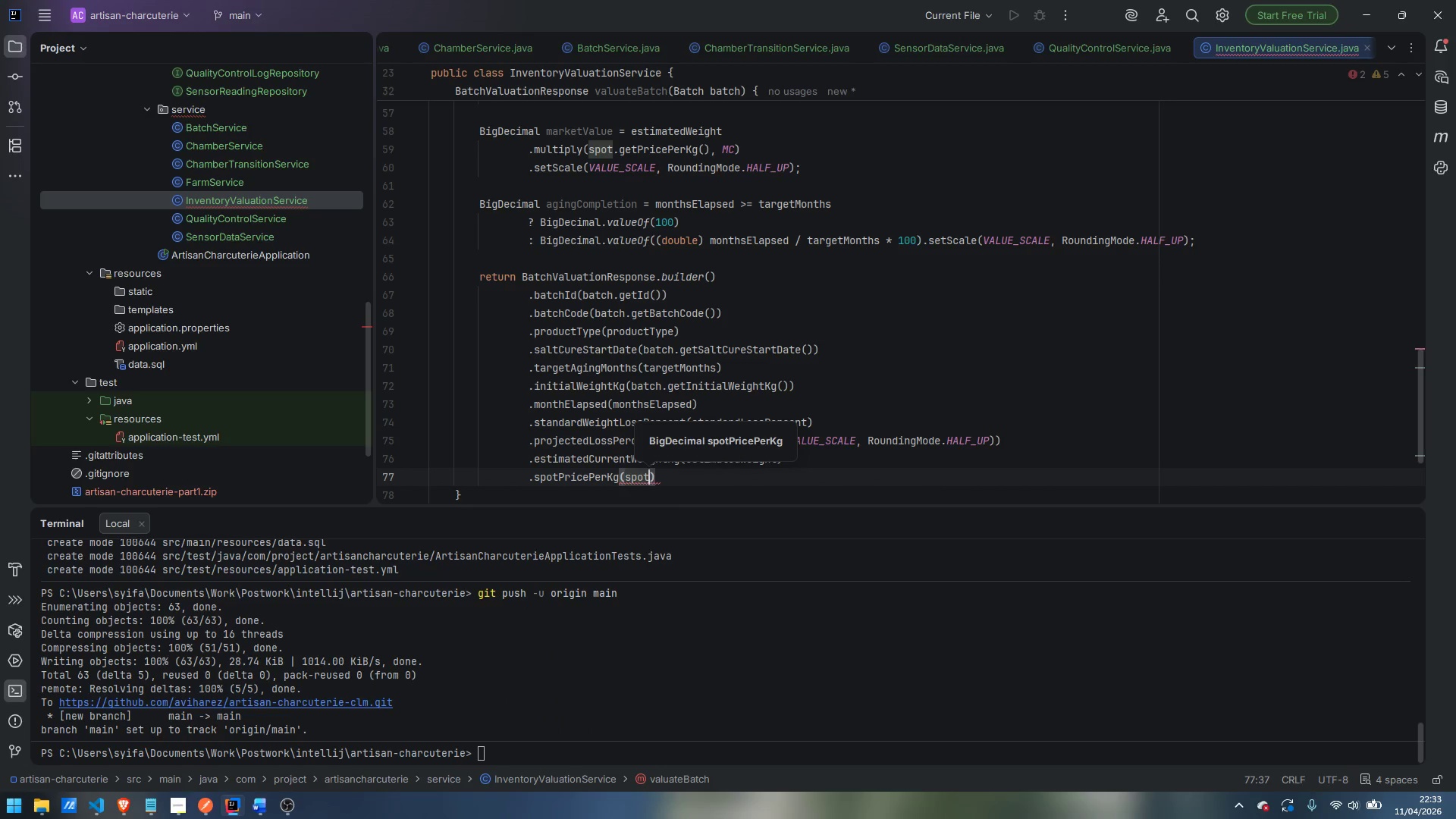 
key(Period)
 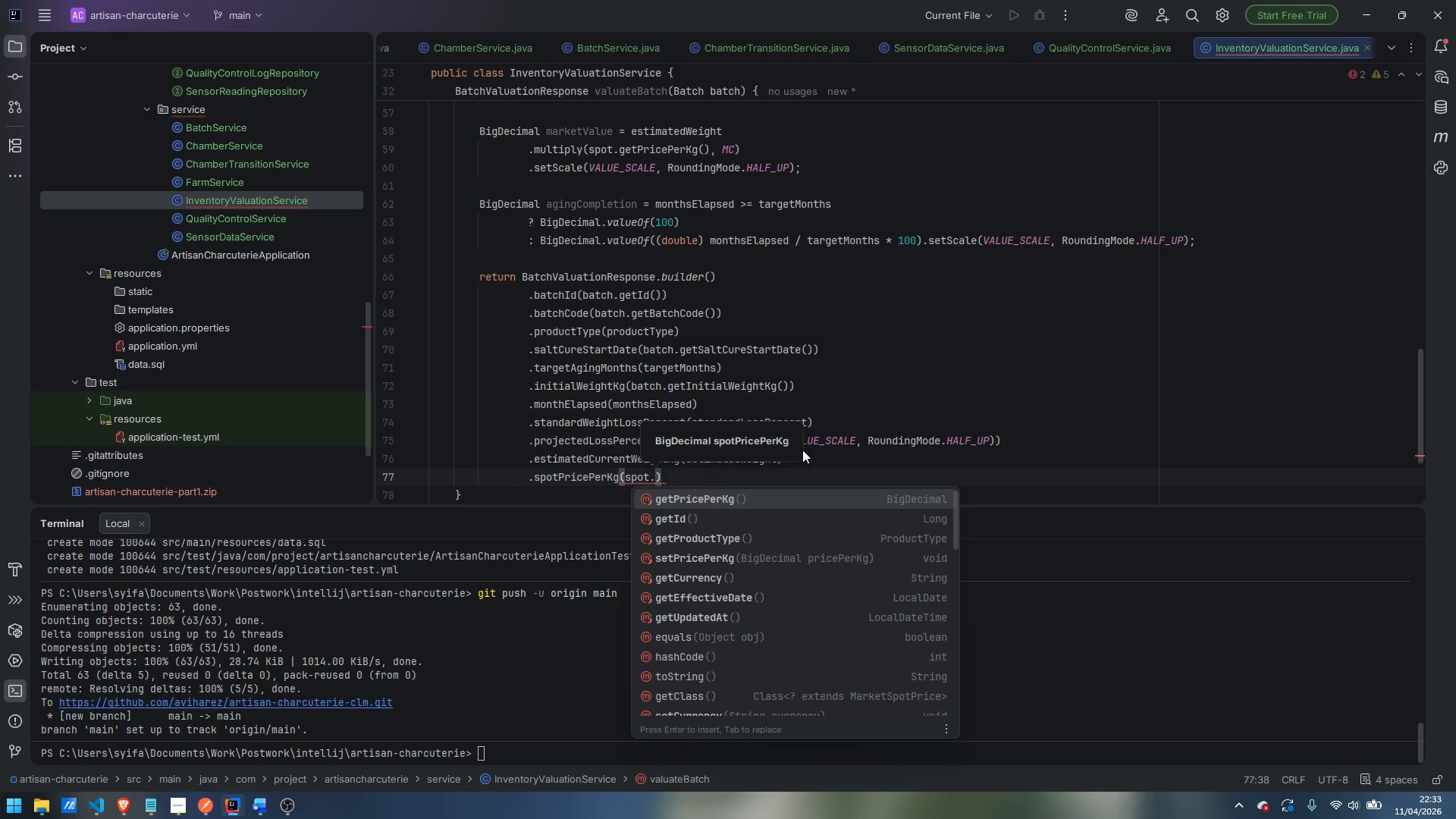 
key(Enter)
 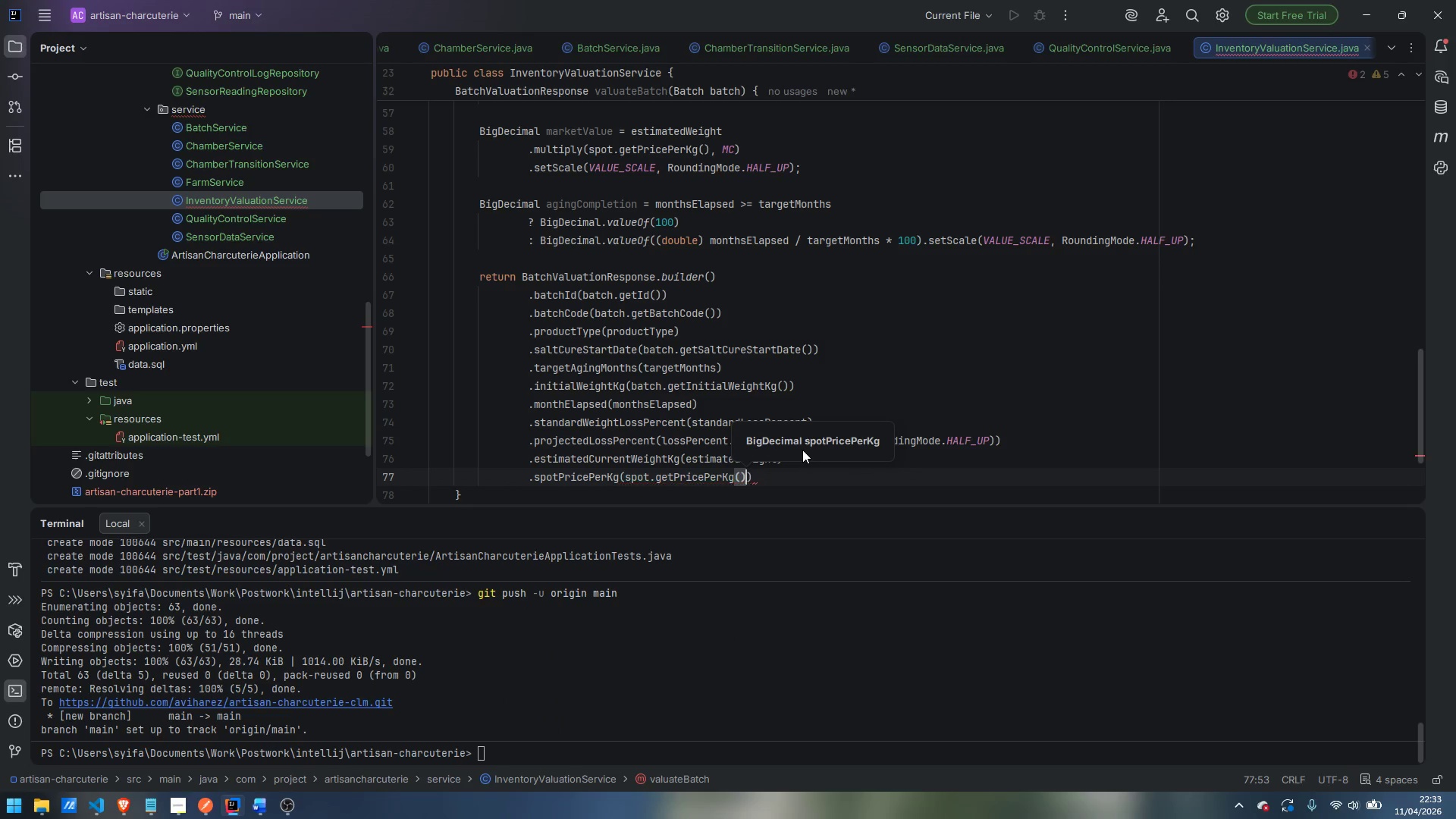 
key(ArrowRight)
 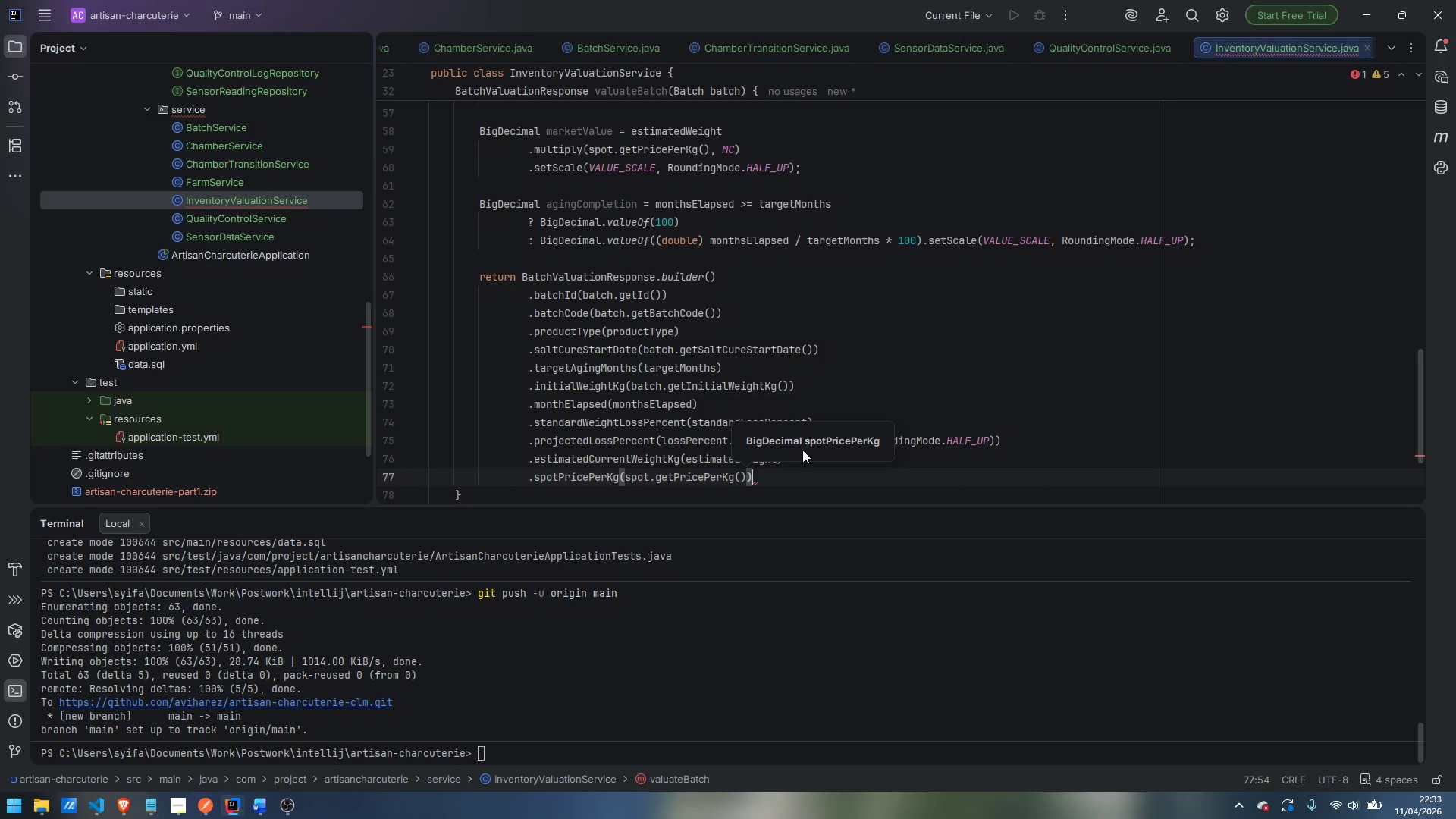 
key(Enter)
 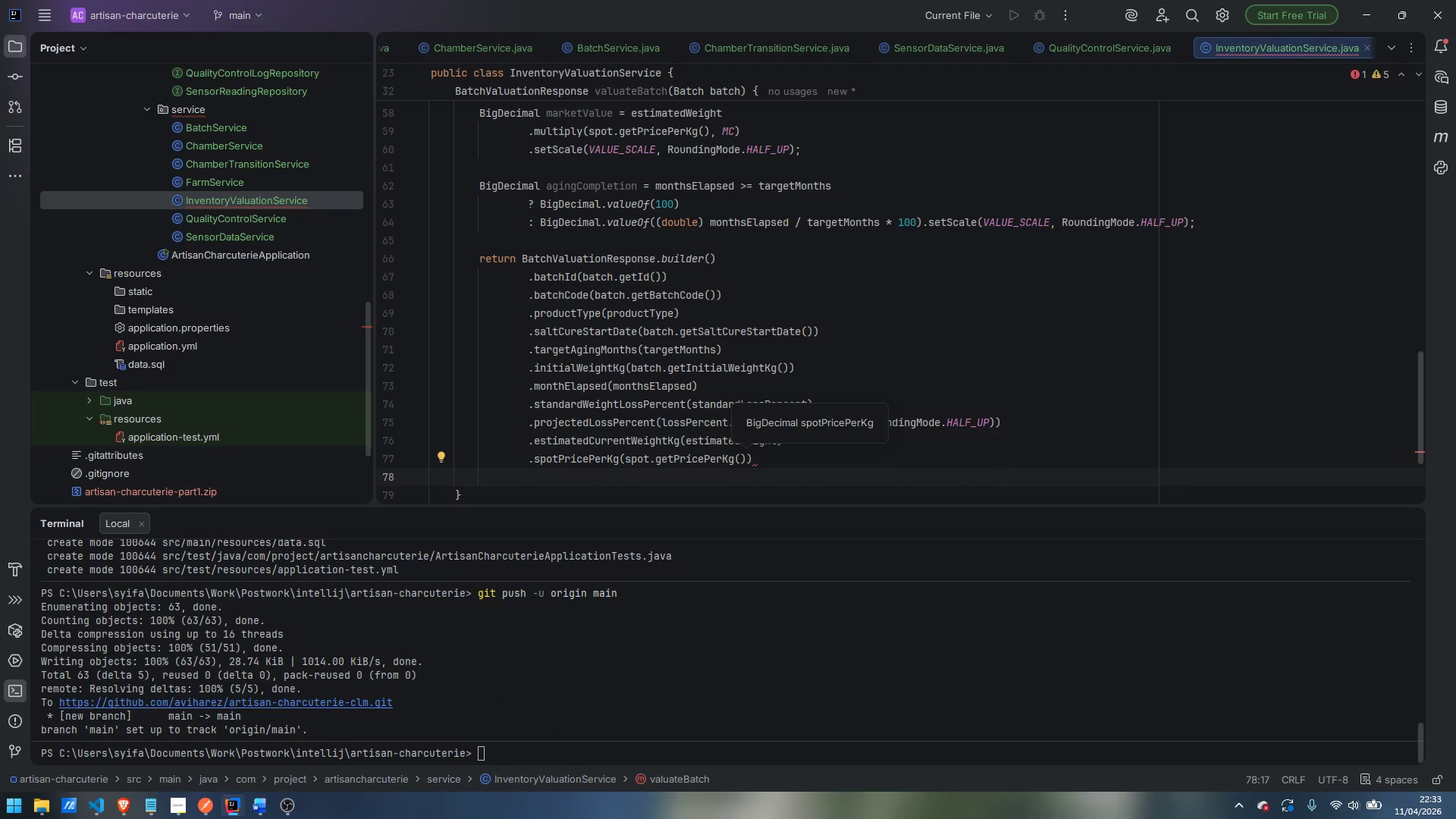 
type(.cur)
 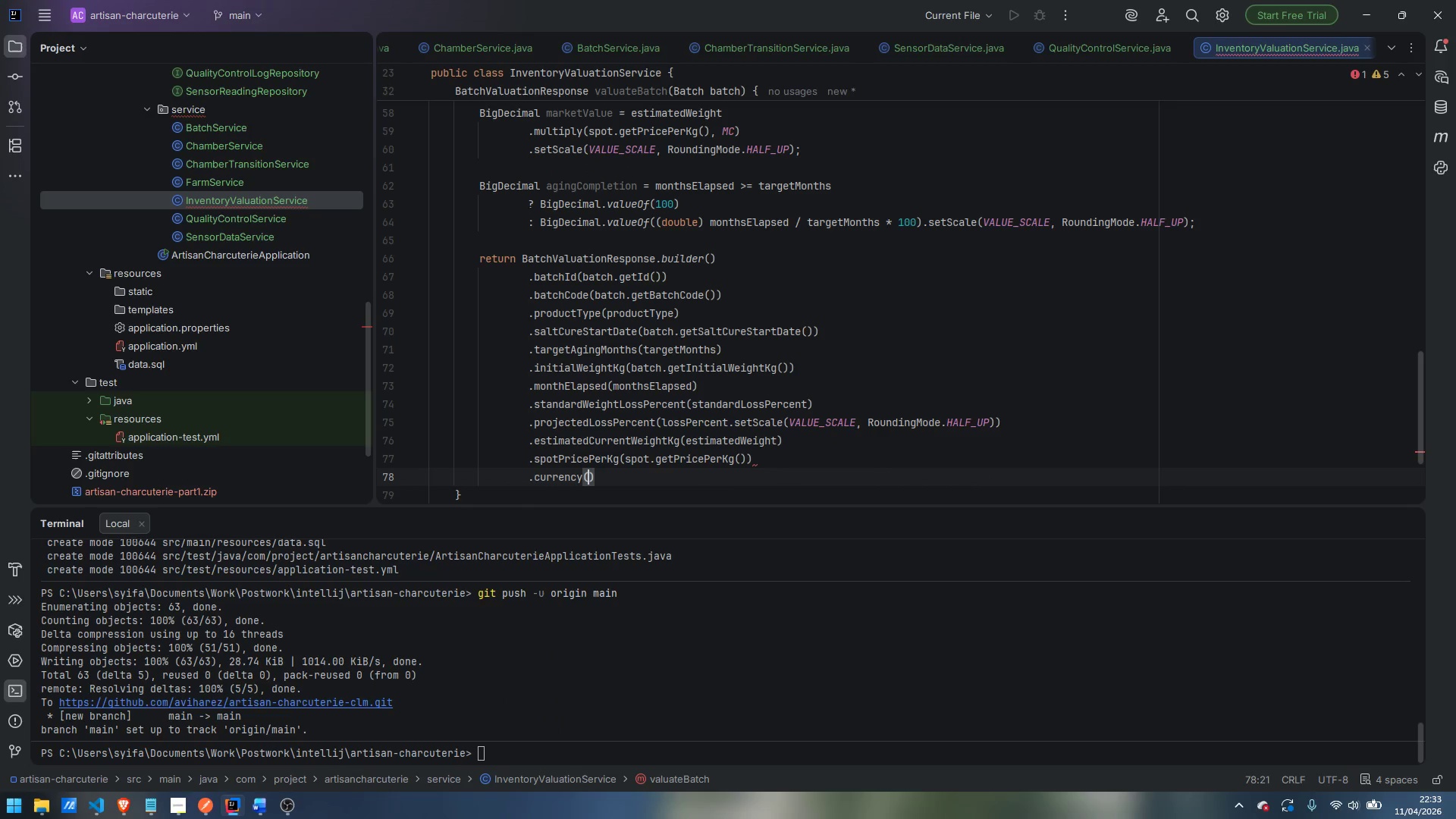 
key(Enter)
 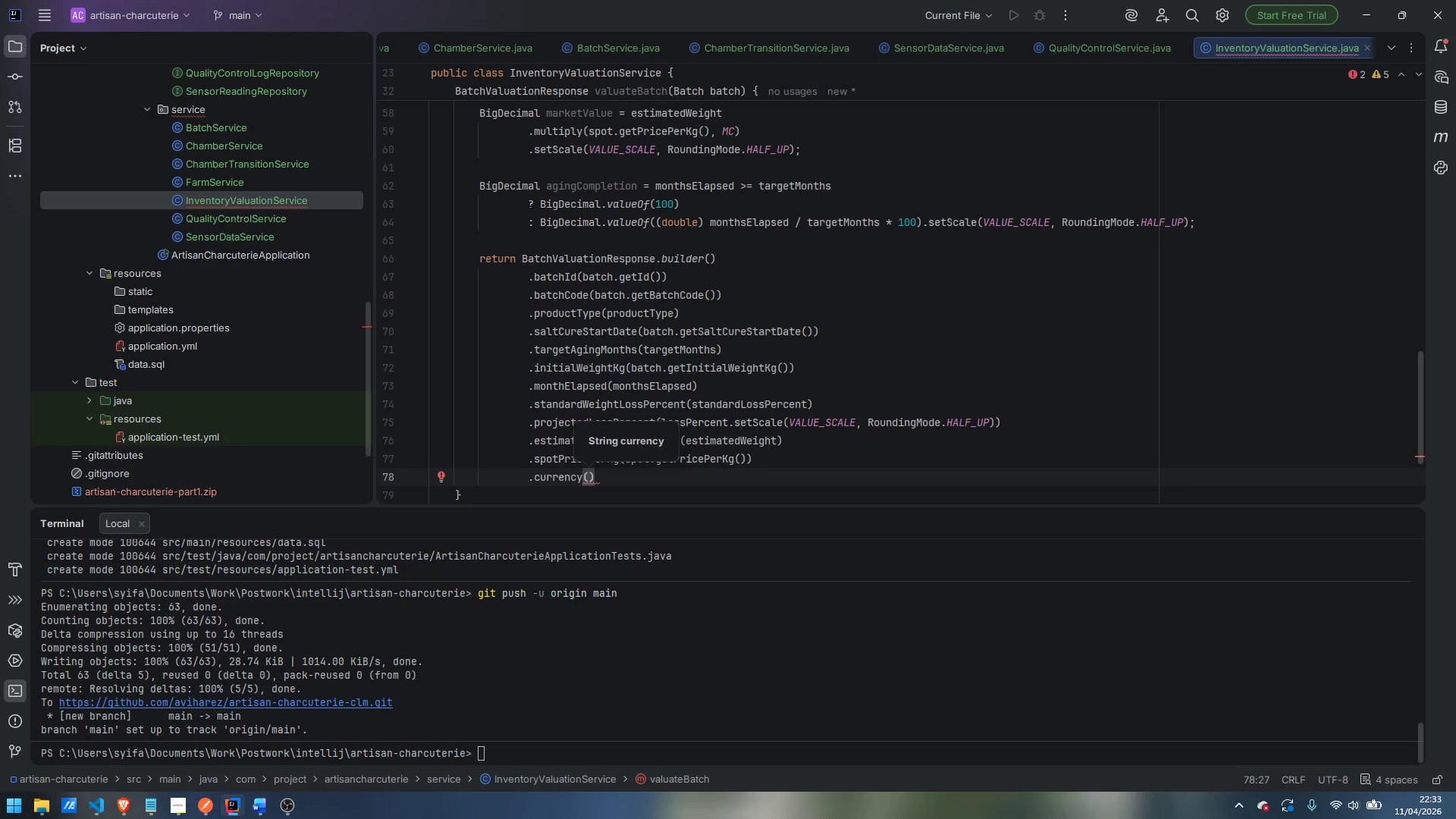 
type(sp)
 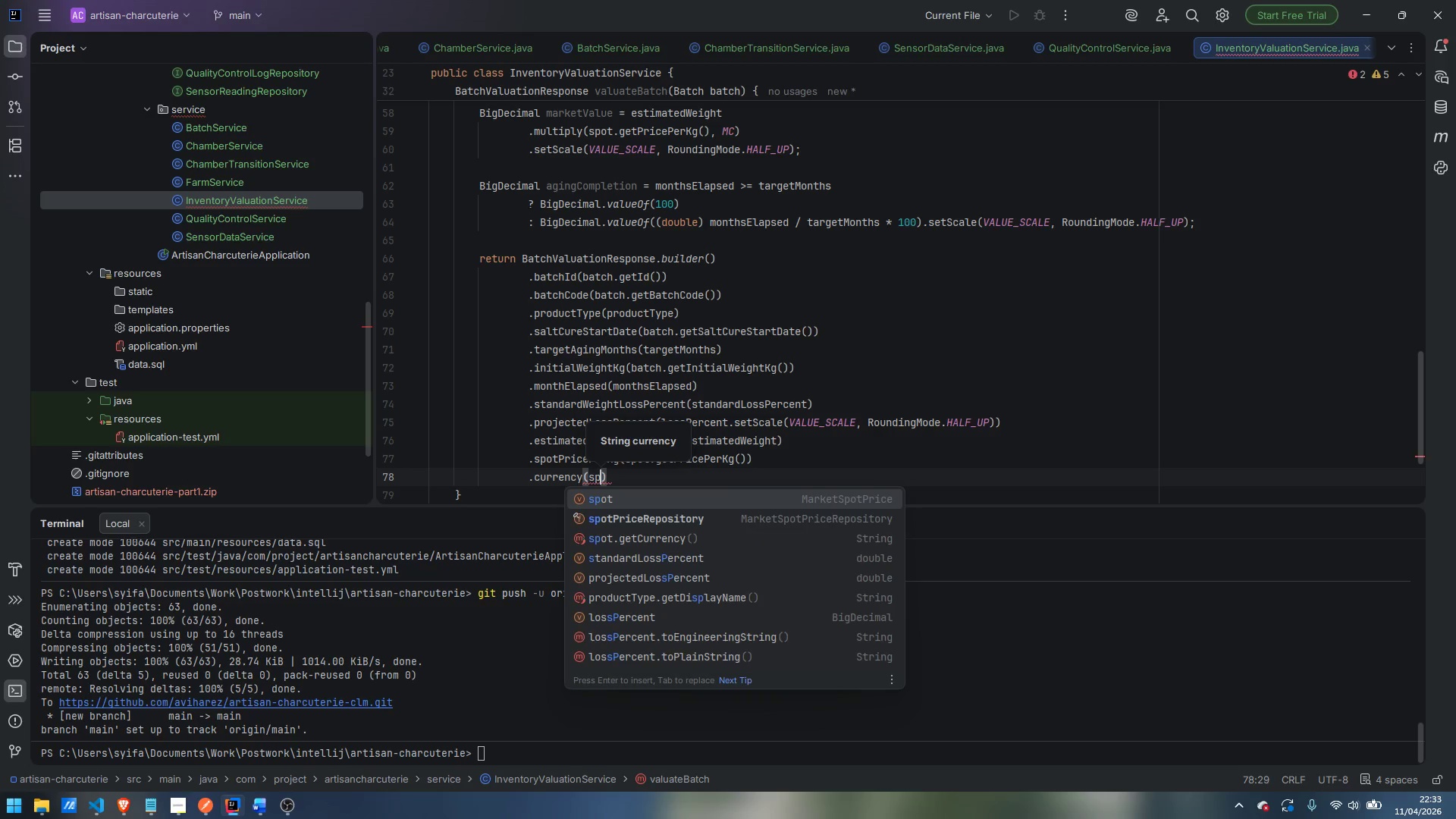 
key(Enter)
 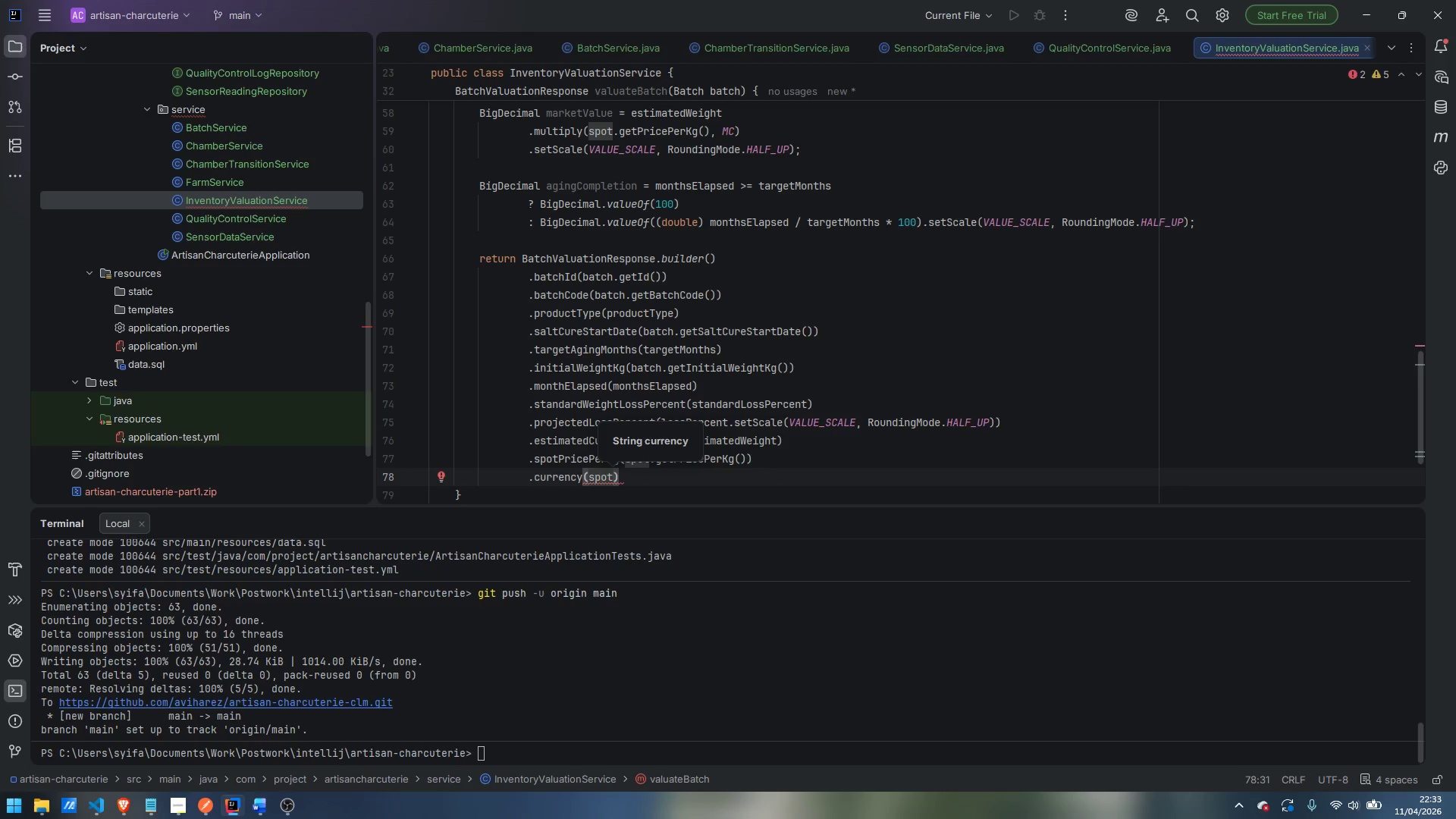 
type(.get)
 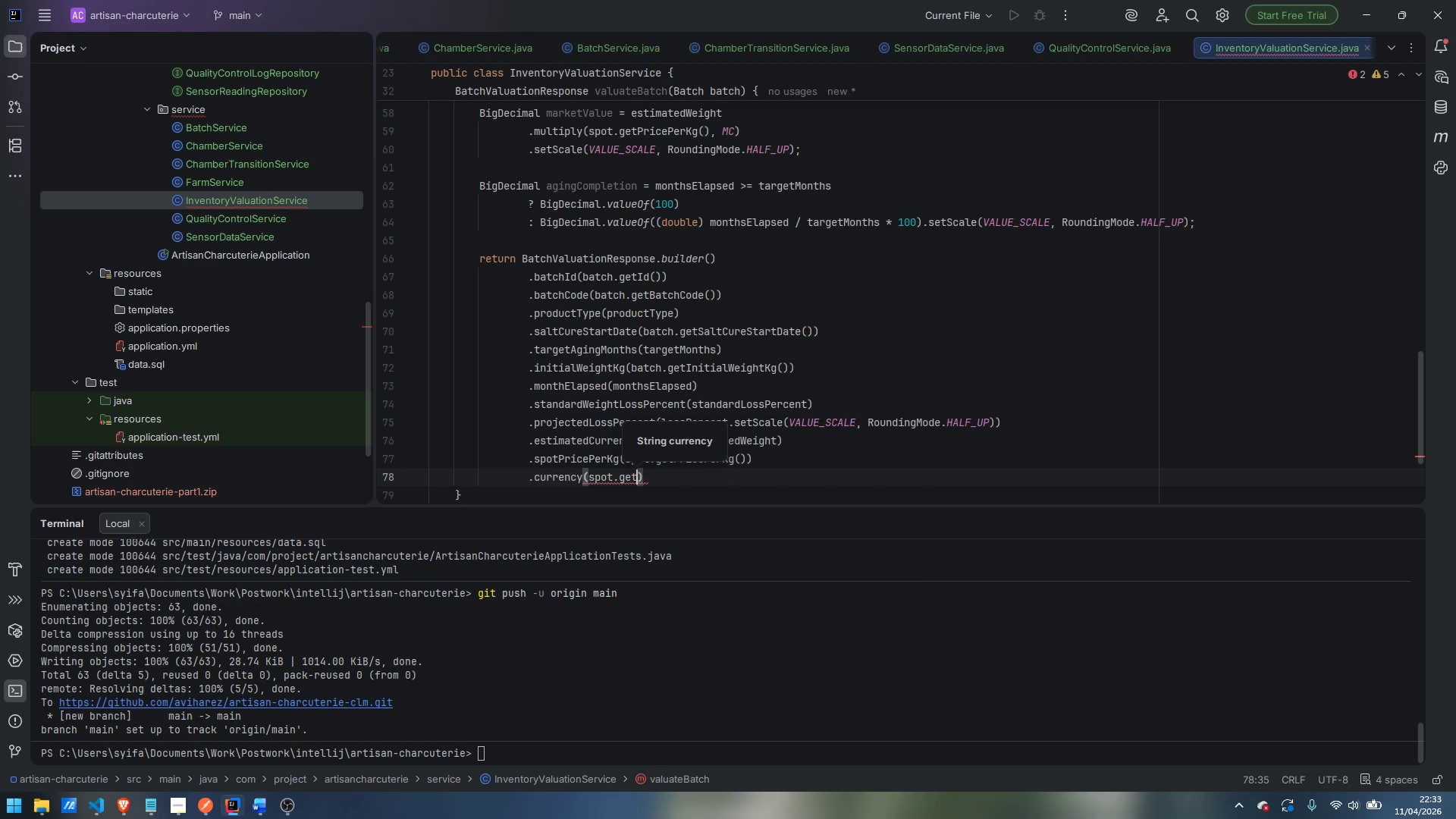 
key(Enter)
 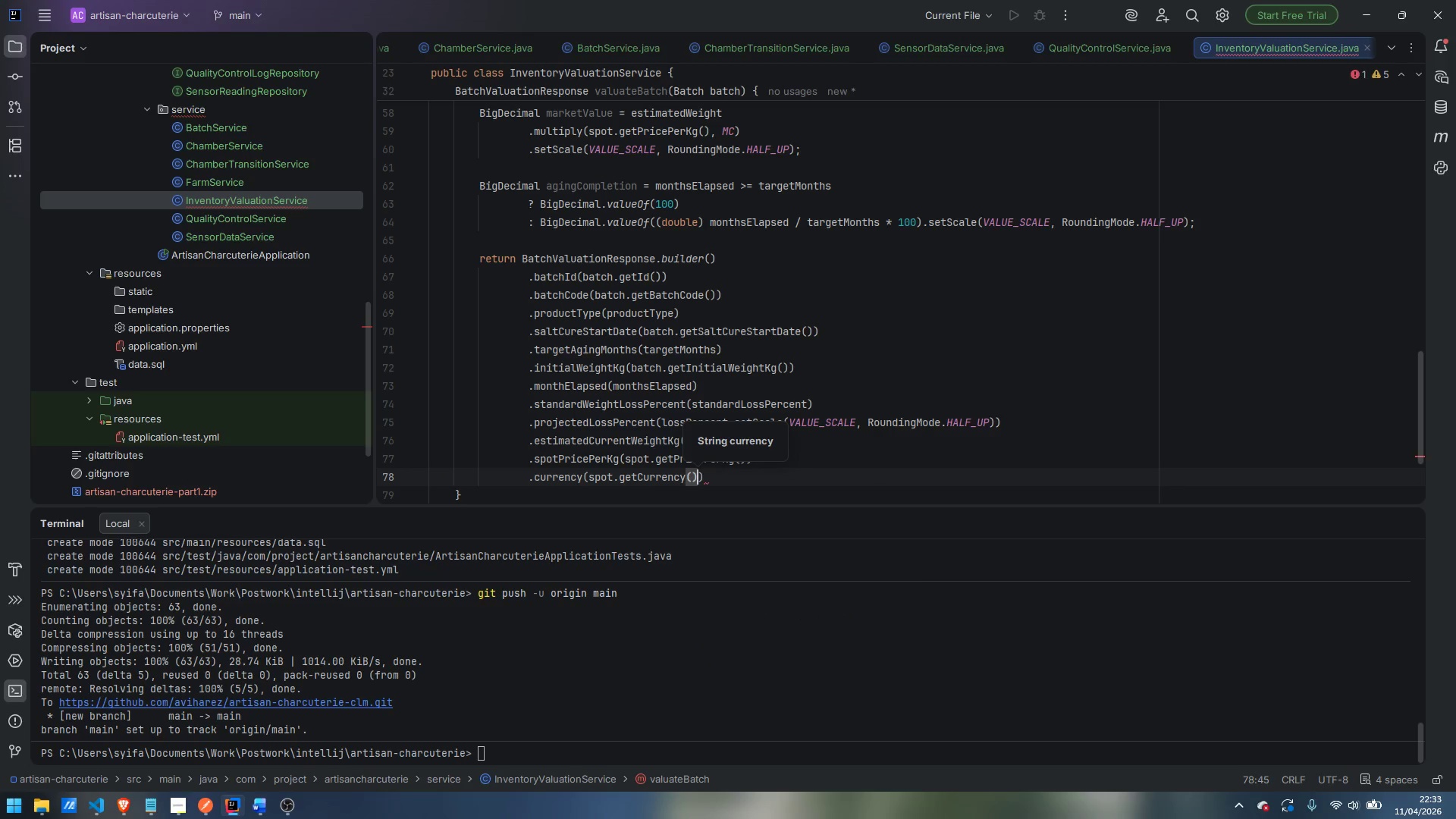 
key(ArrowRight)
 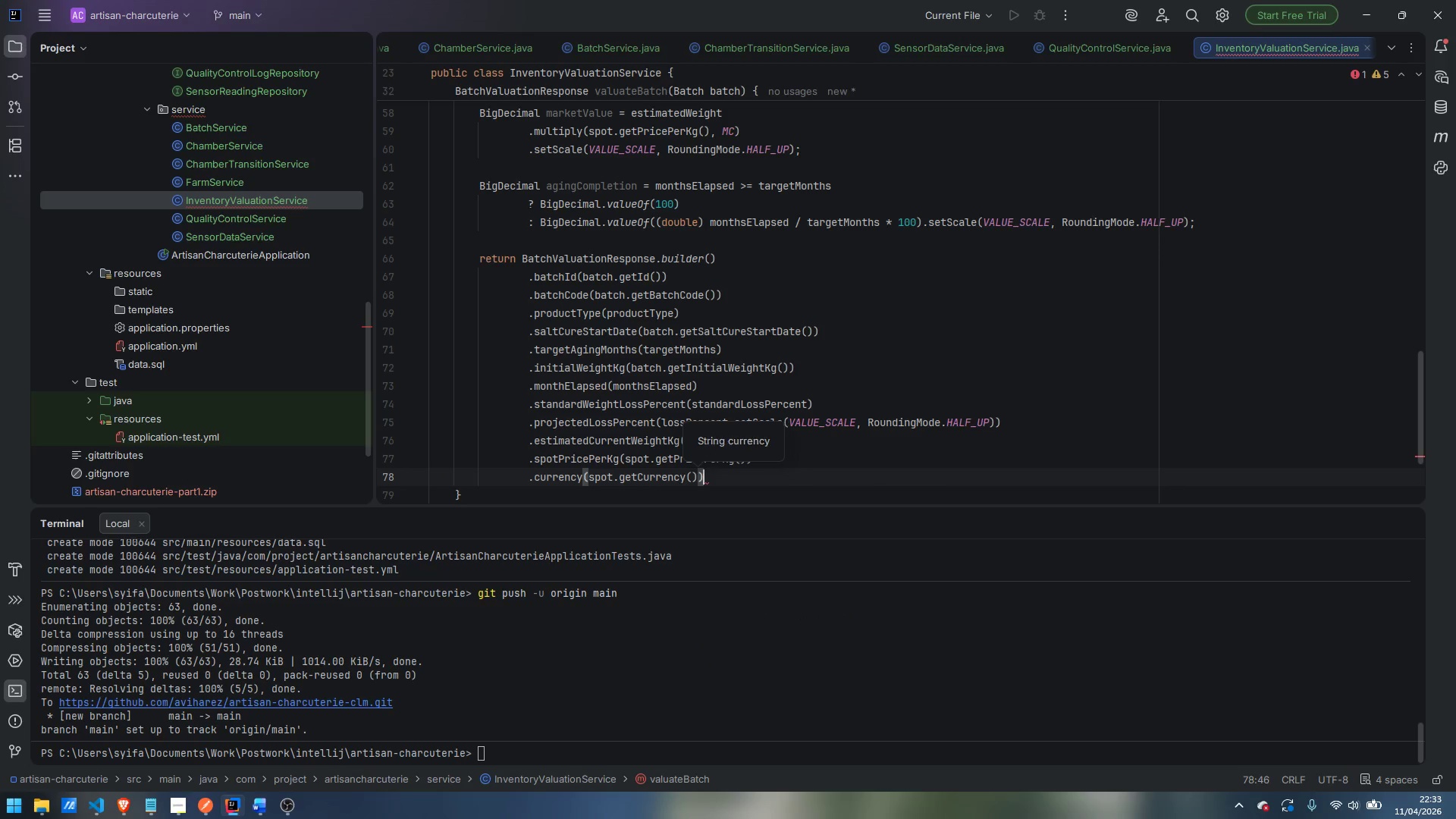 
key(Enter)
 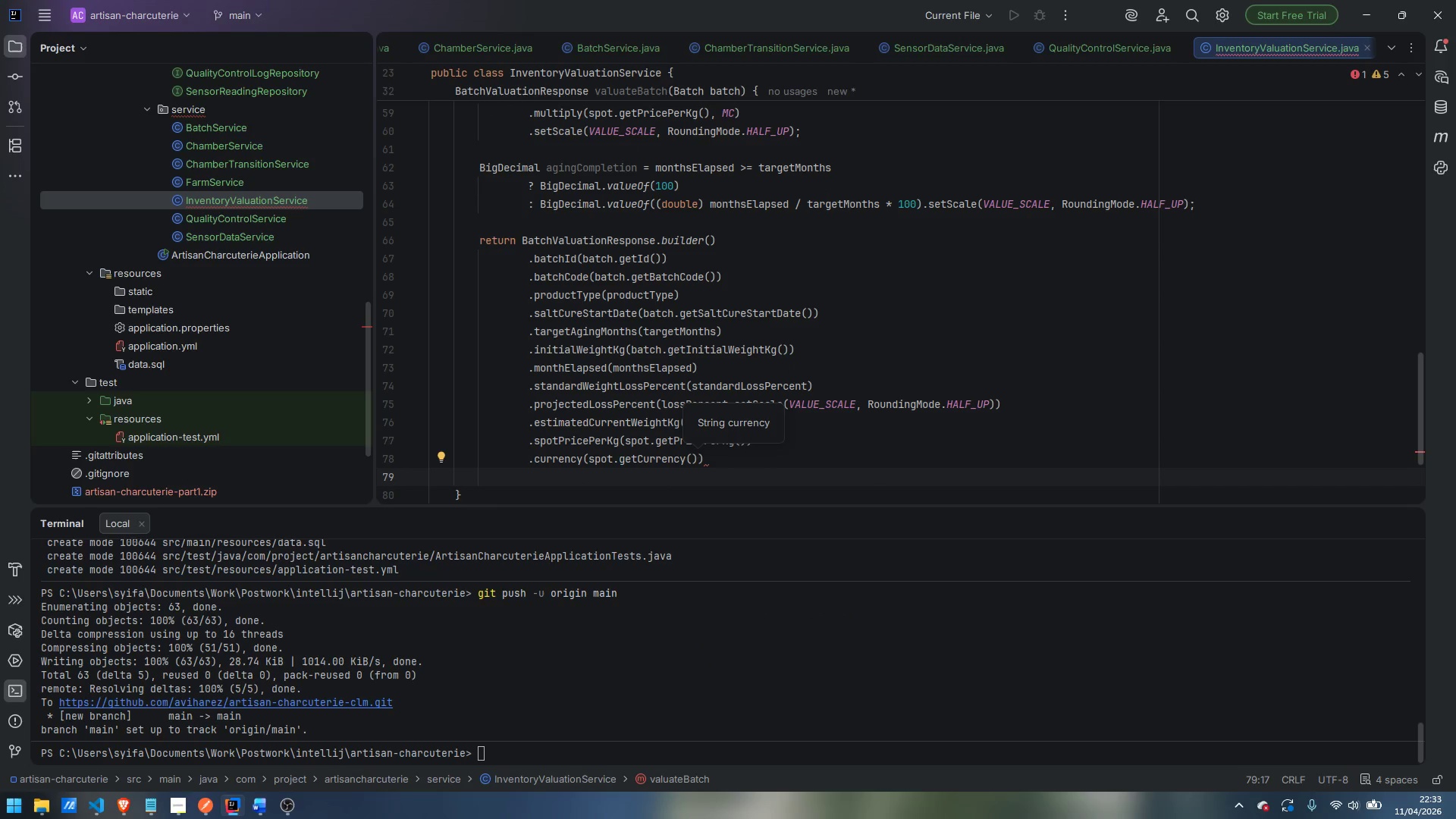 
type(.es)
 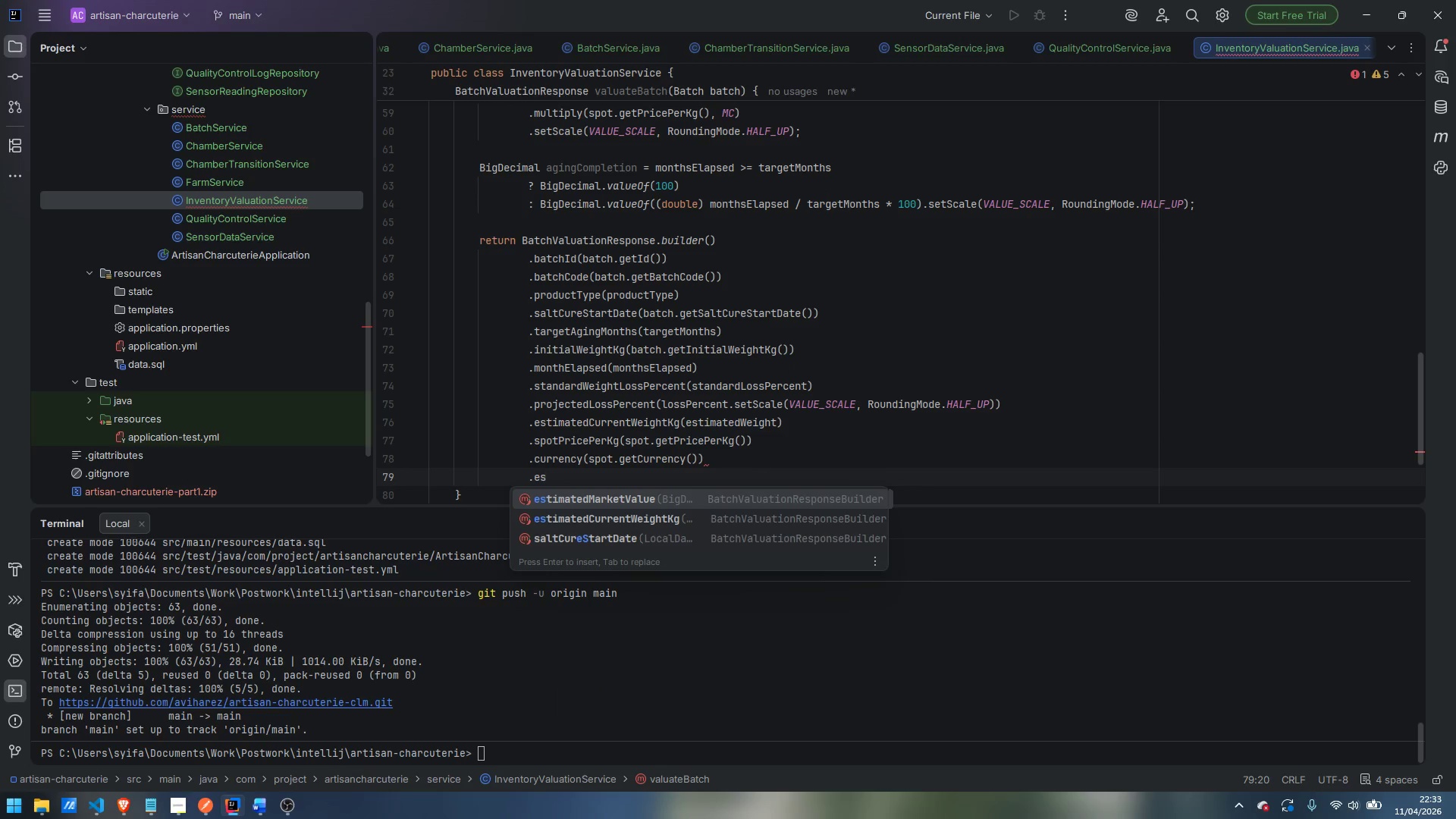 
key(Enter)
 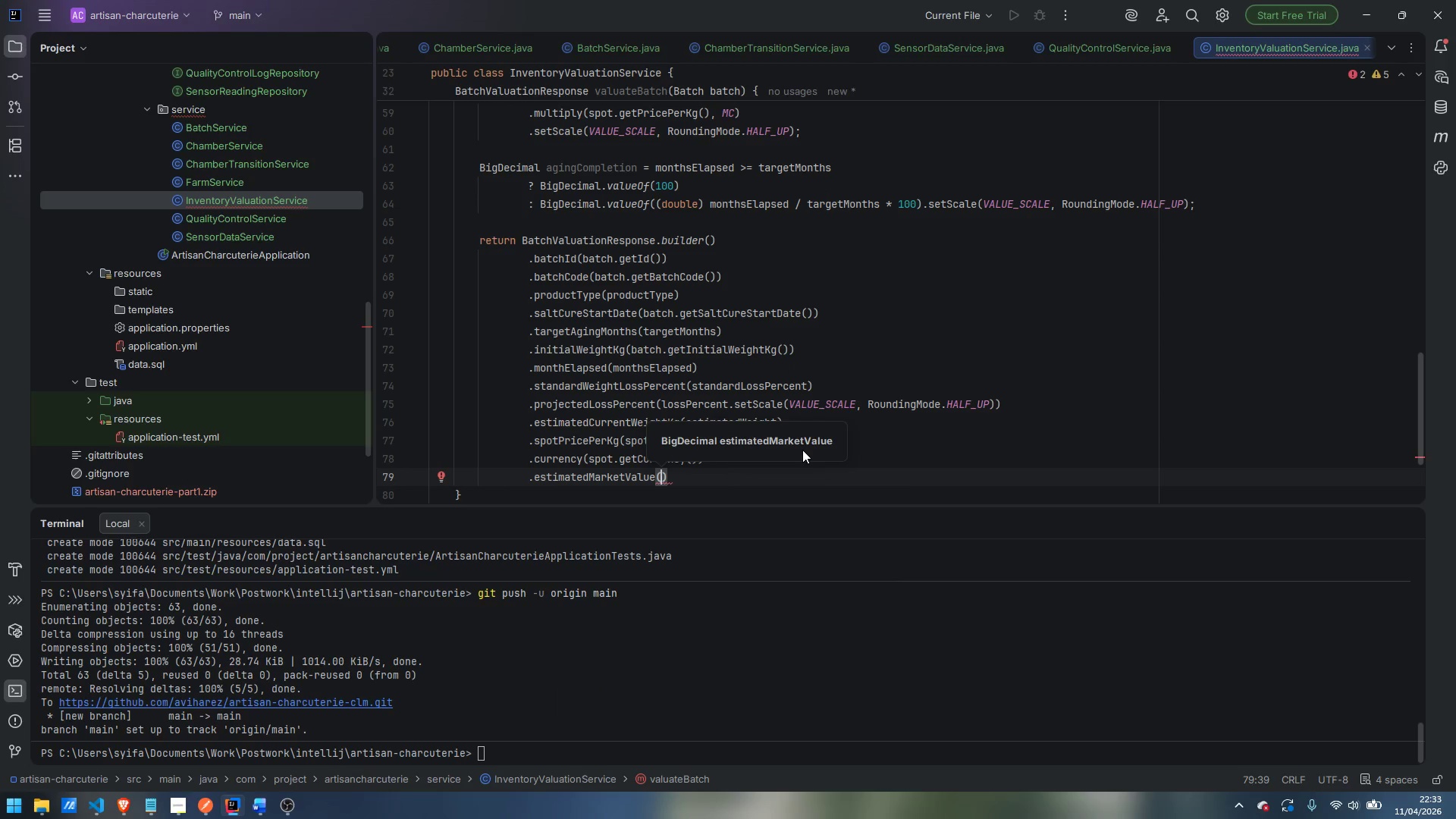 
type(ma)
 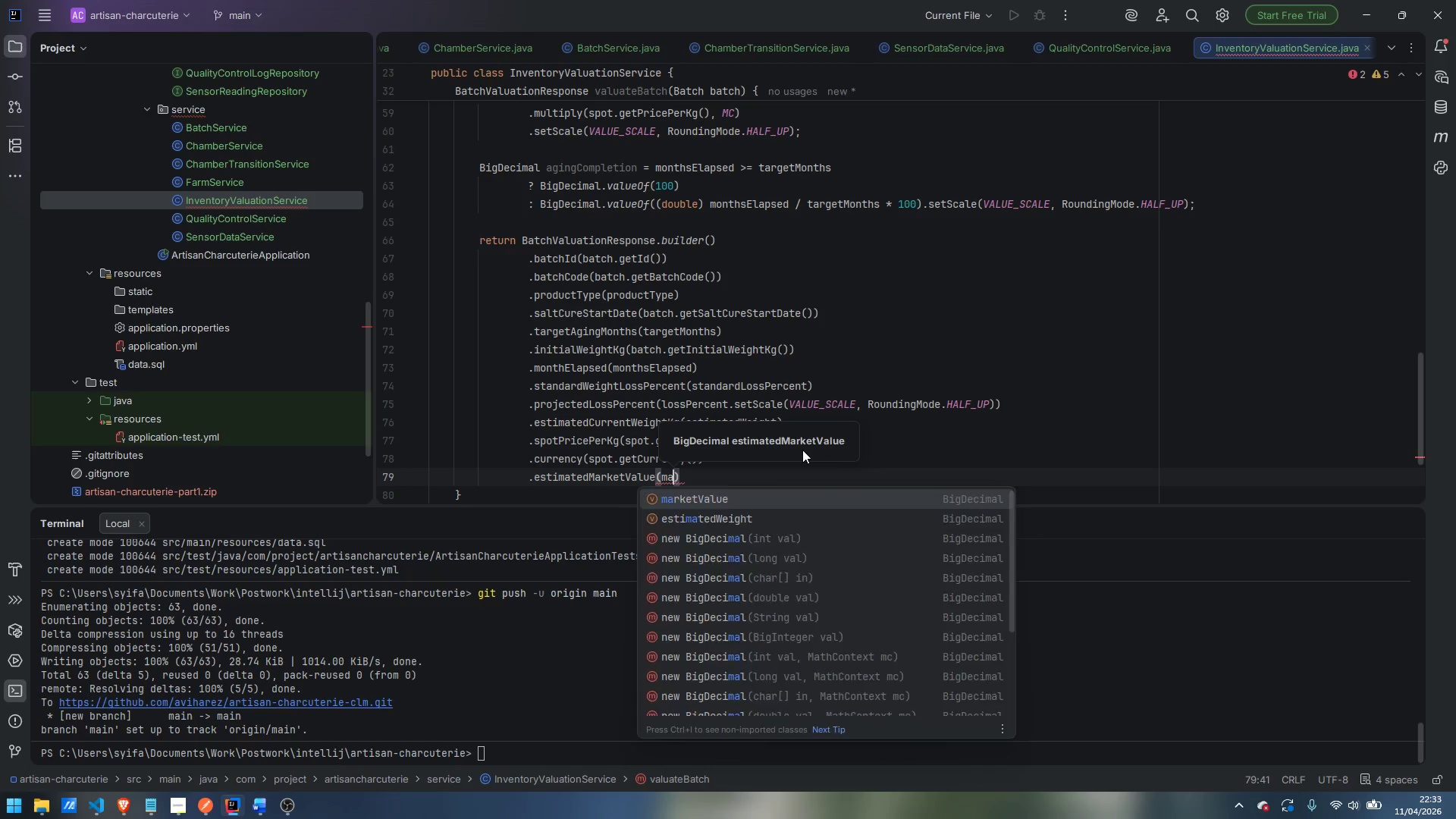 
key(Enter)
 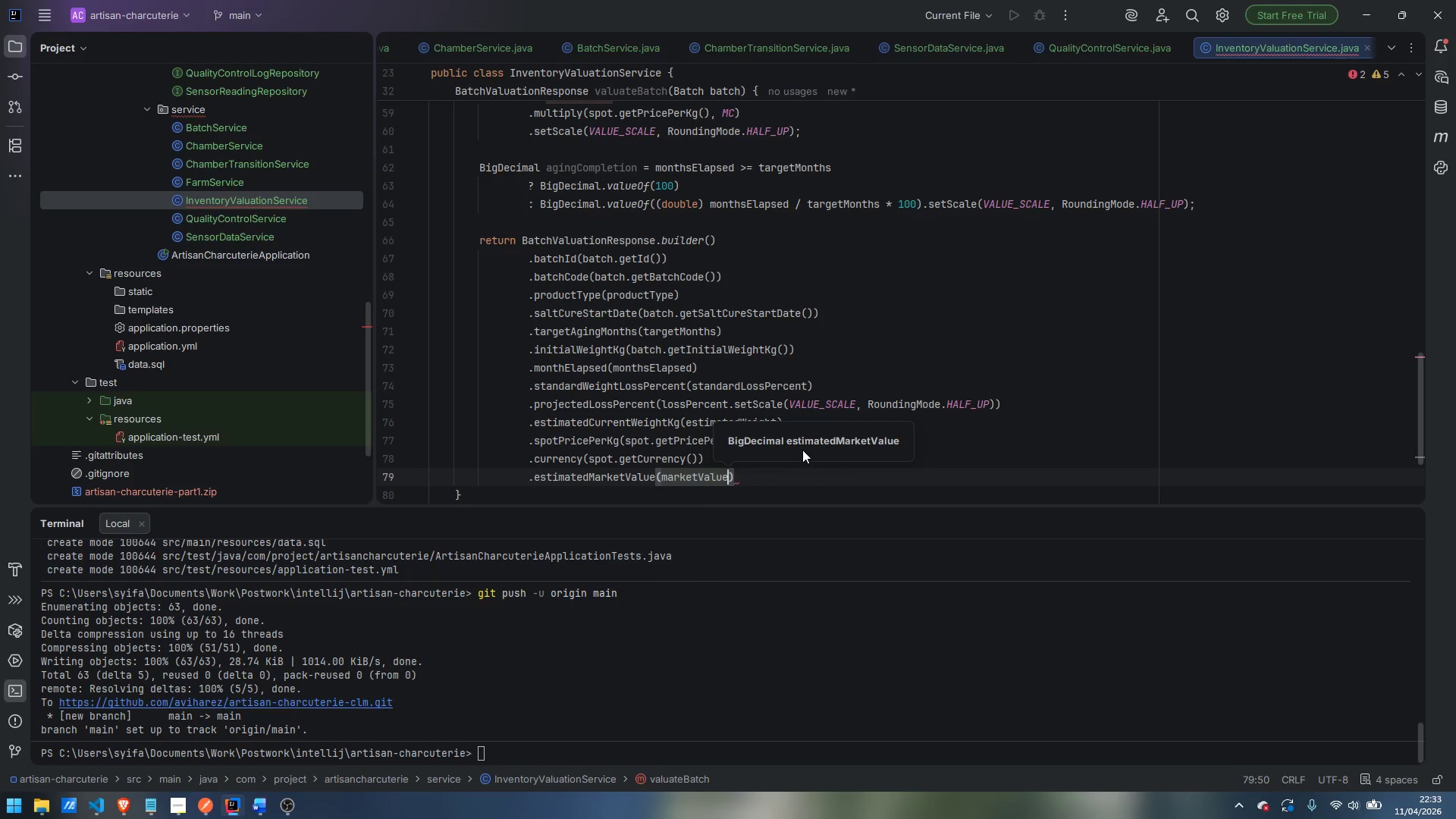 
key(ArrowRight)
 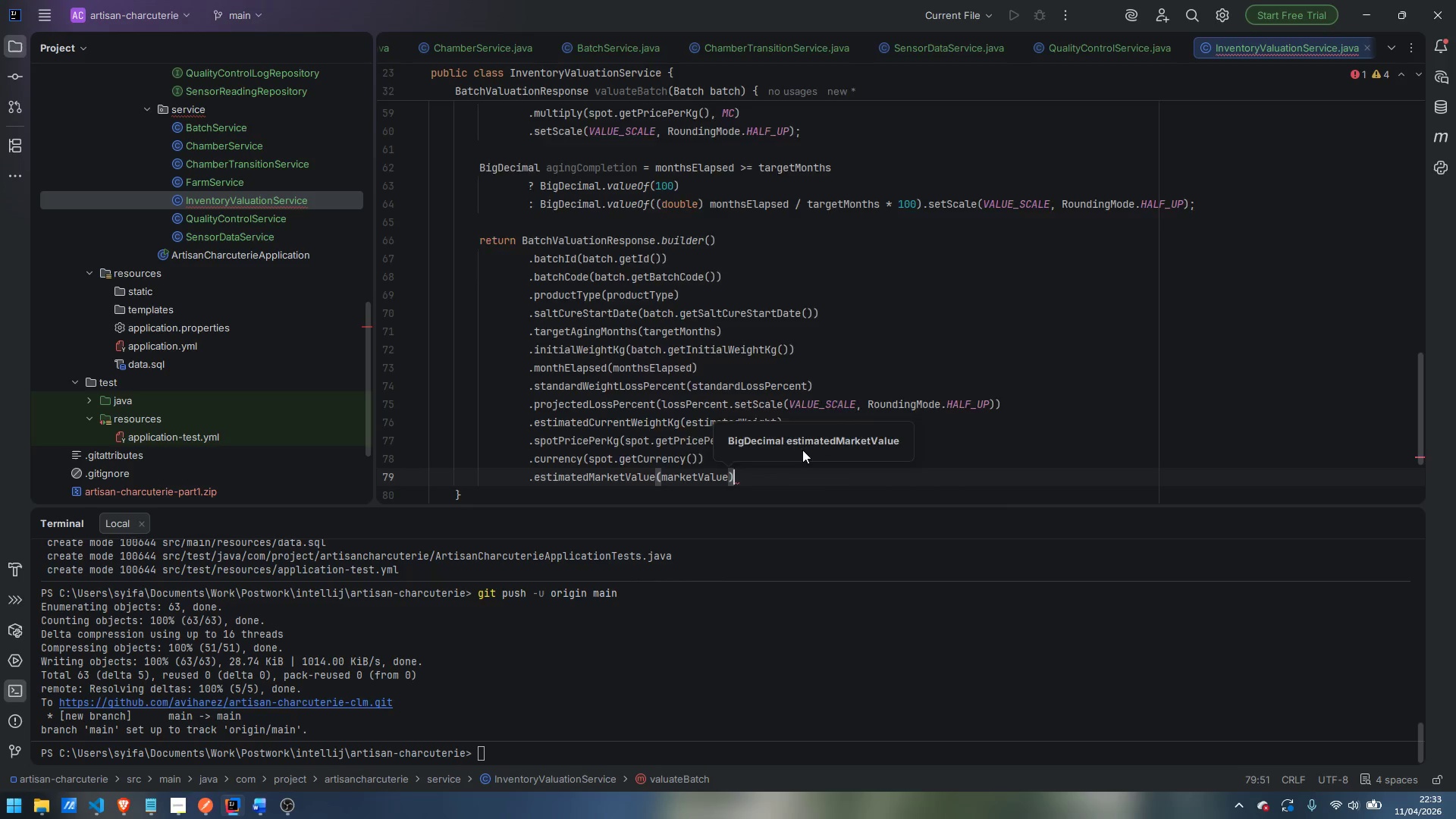 
key(Enter)
 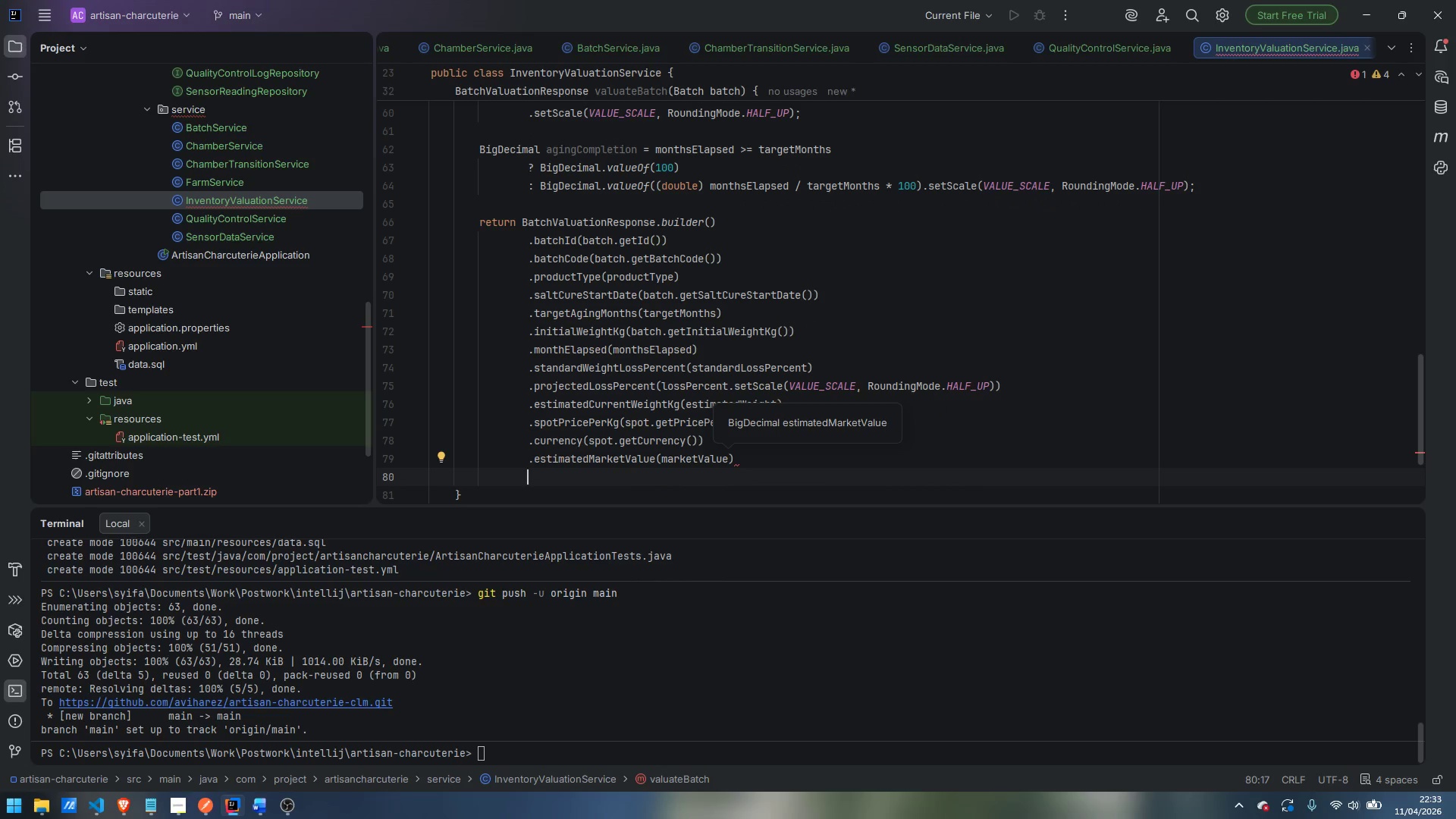 
type(.ag)
 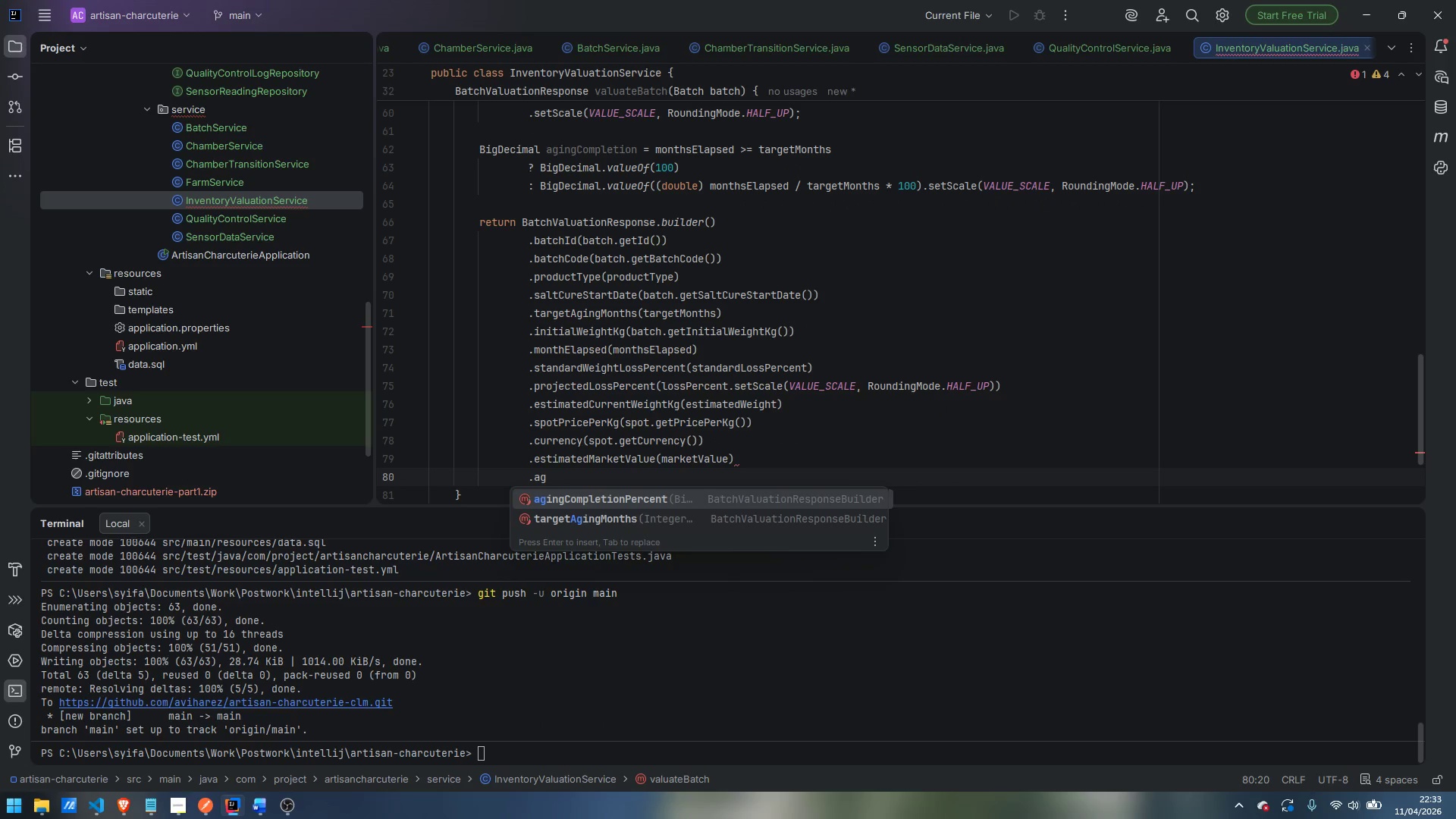 
key(Enter)
 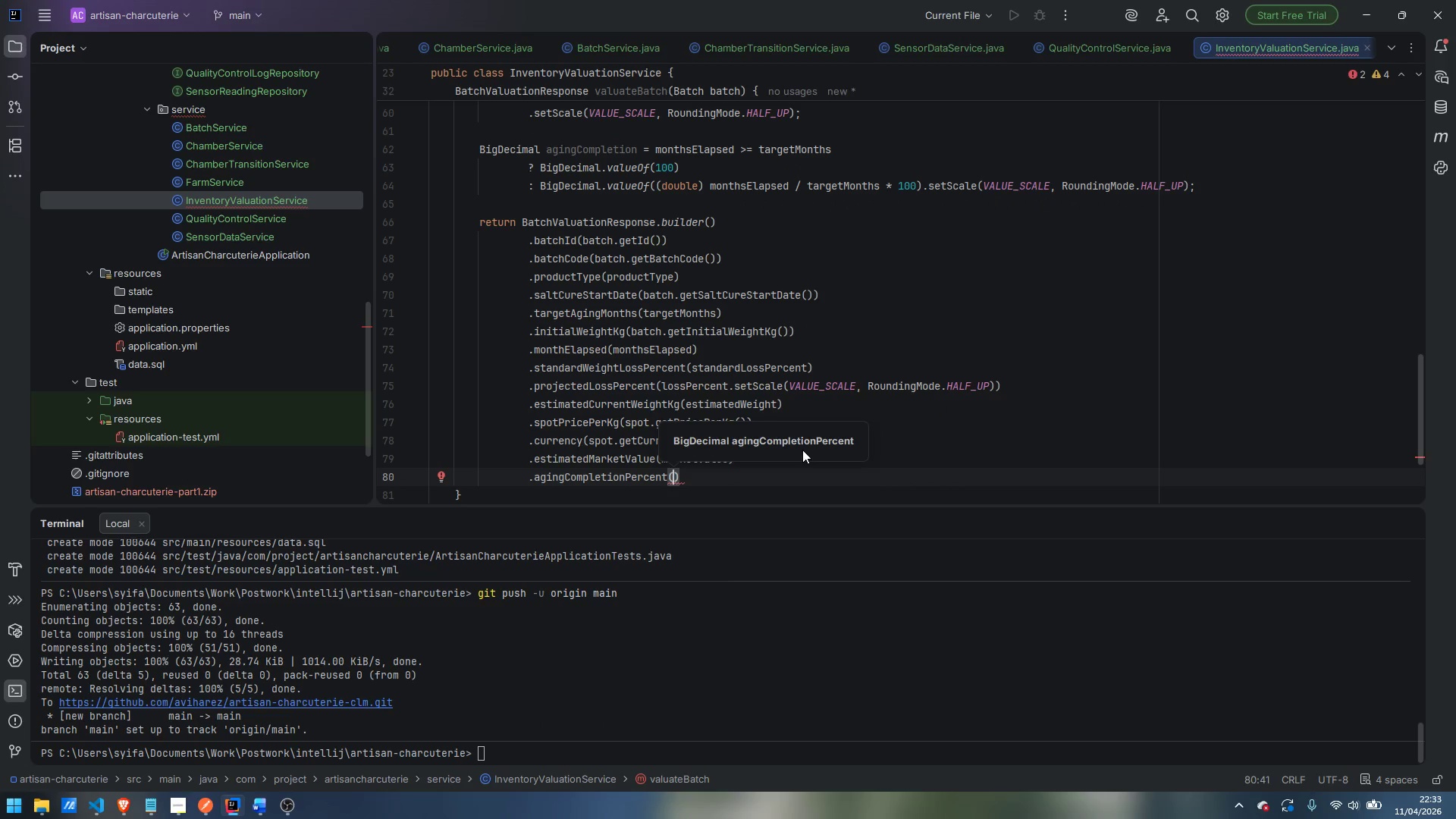 
type(ag)
 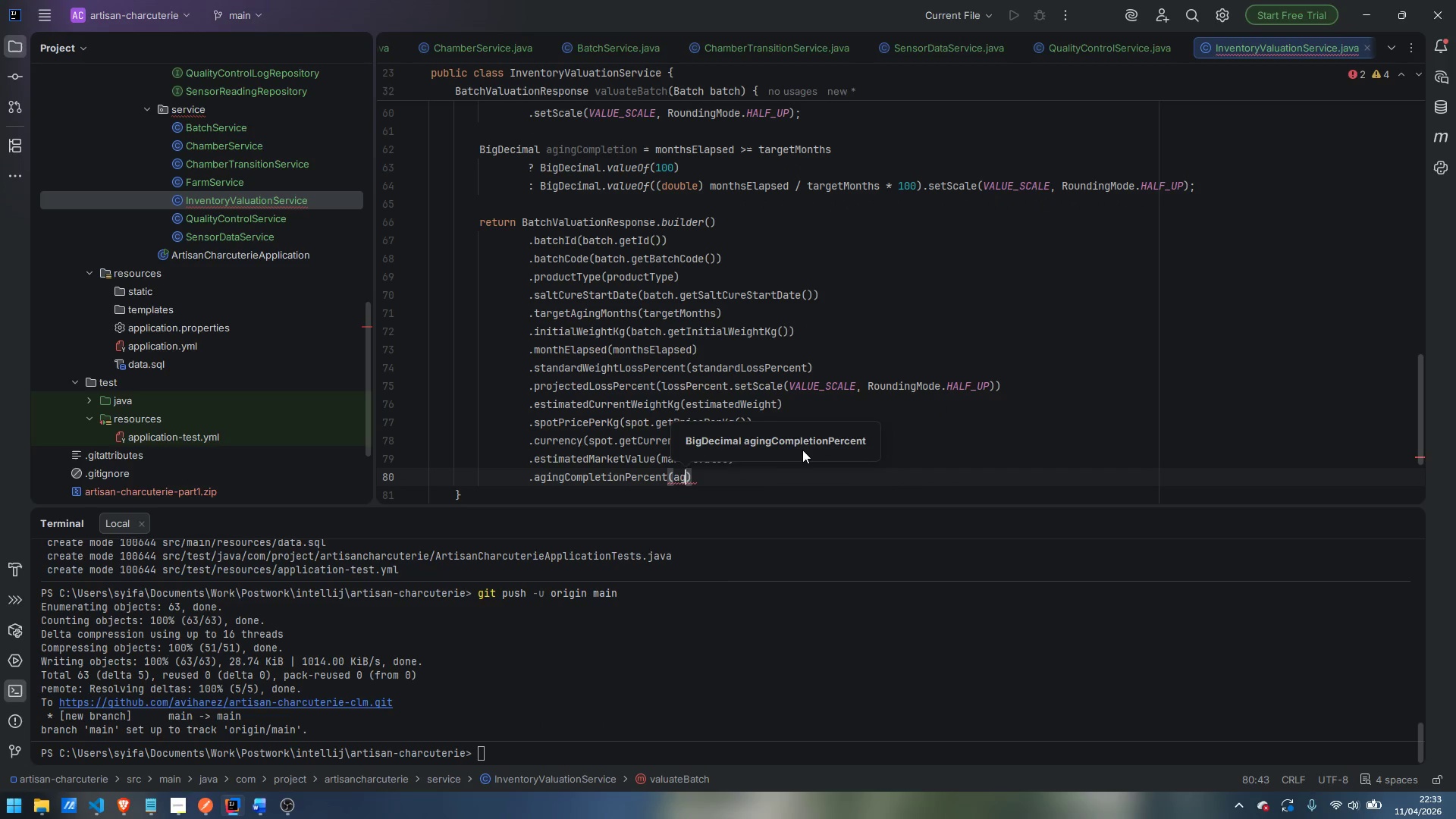 
key(Enter)
 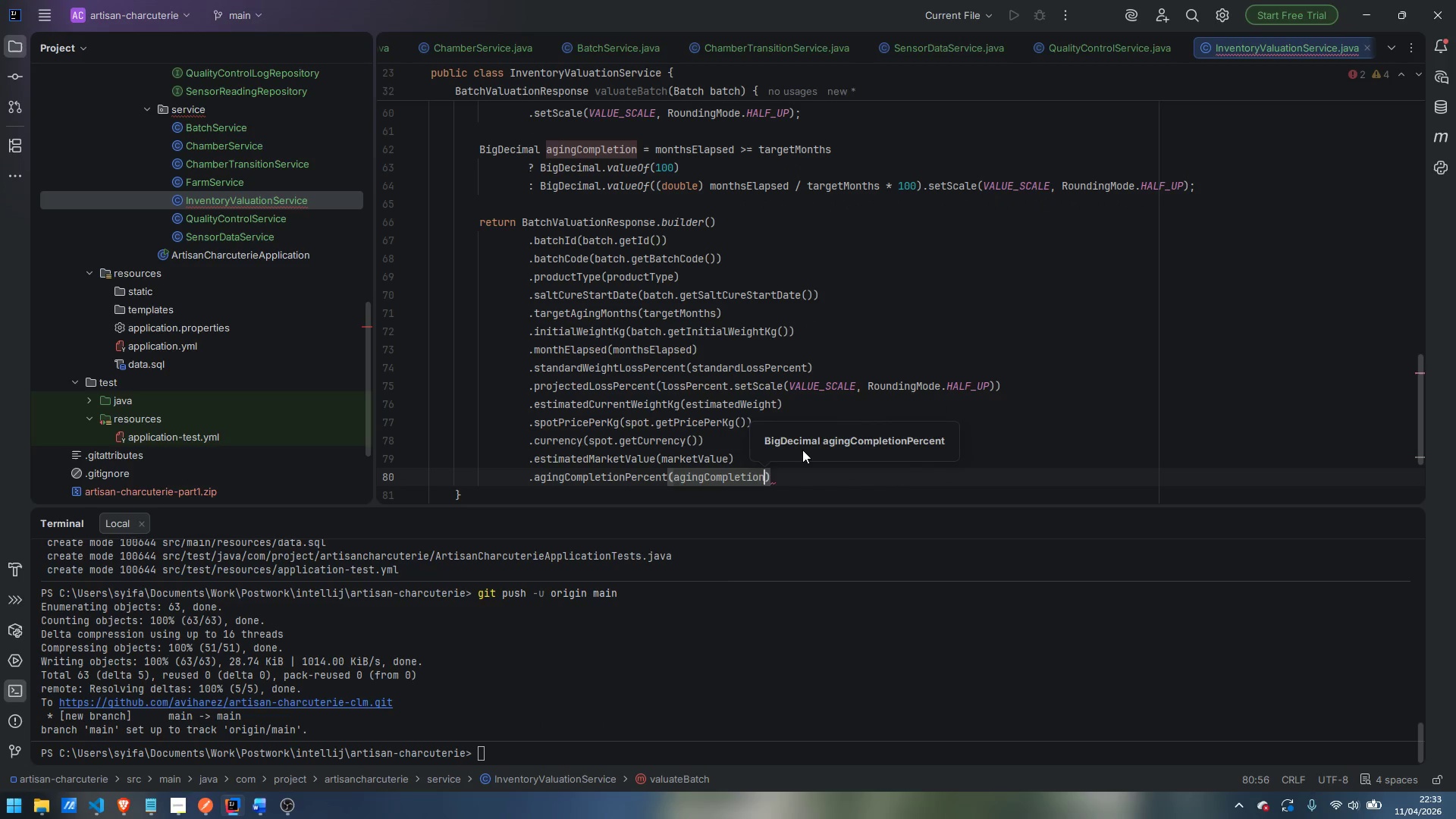 
key(ArrowRight)
 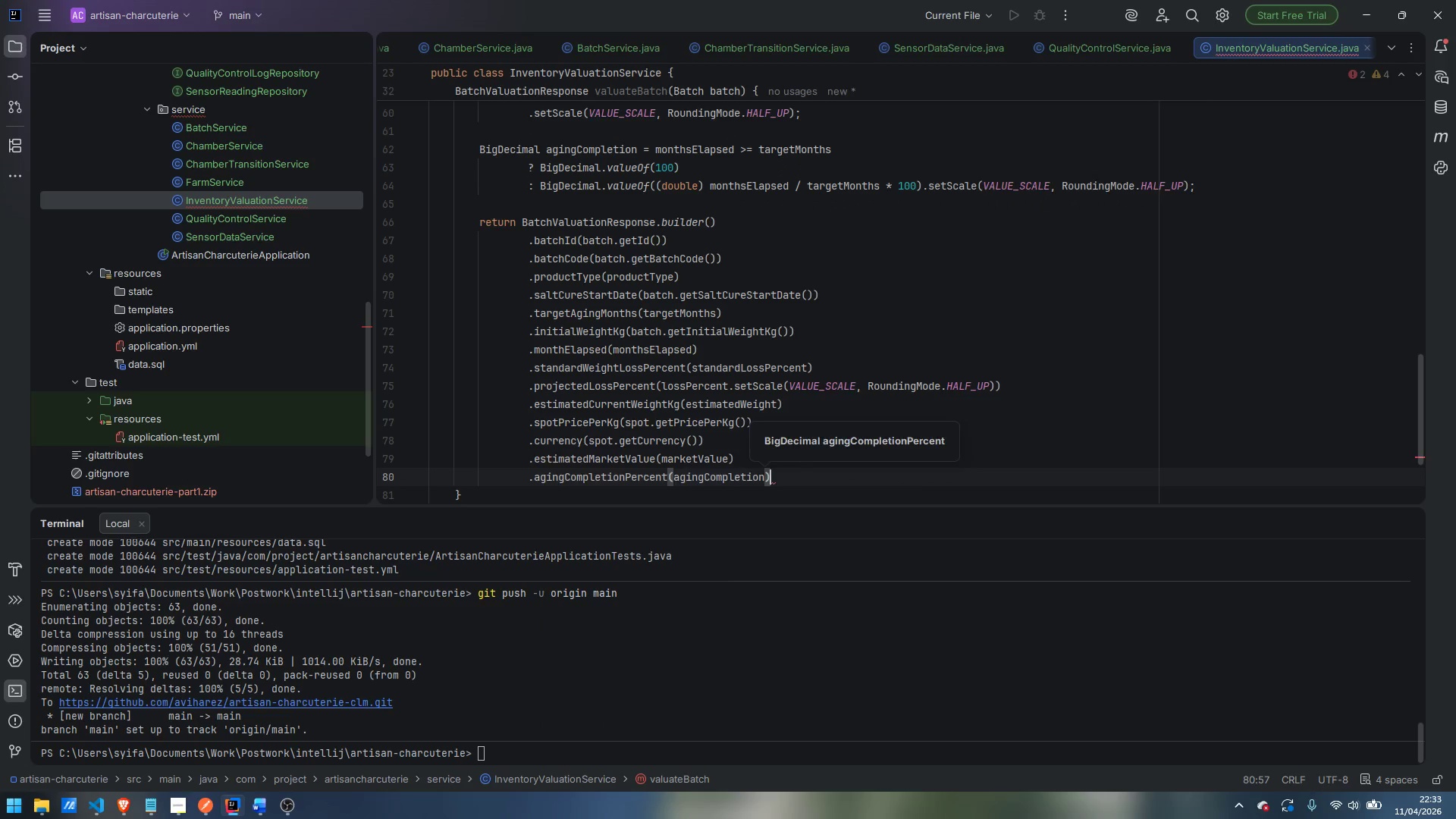 
key(Enter)
 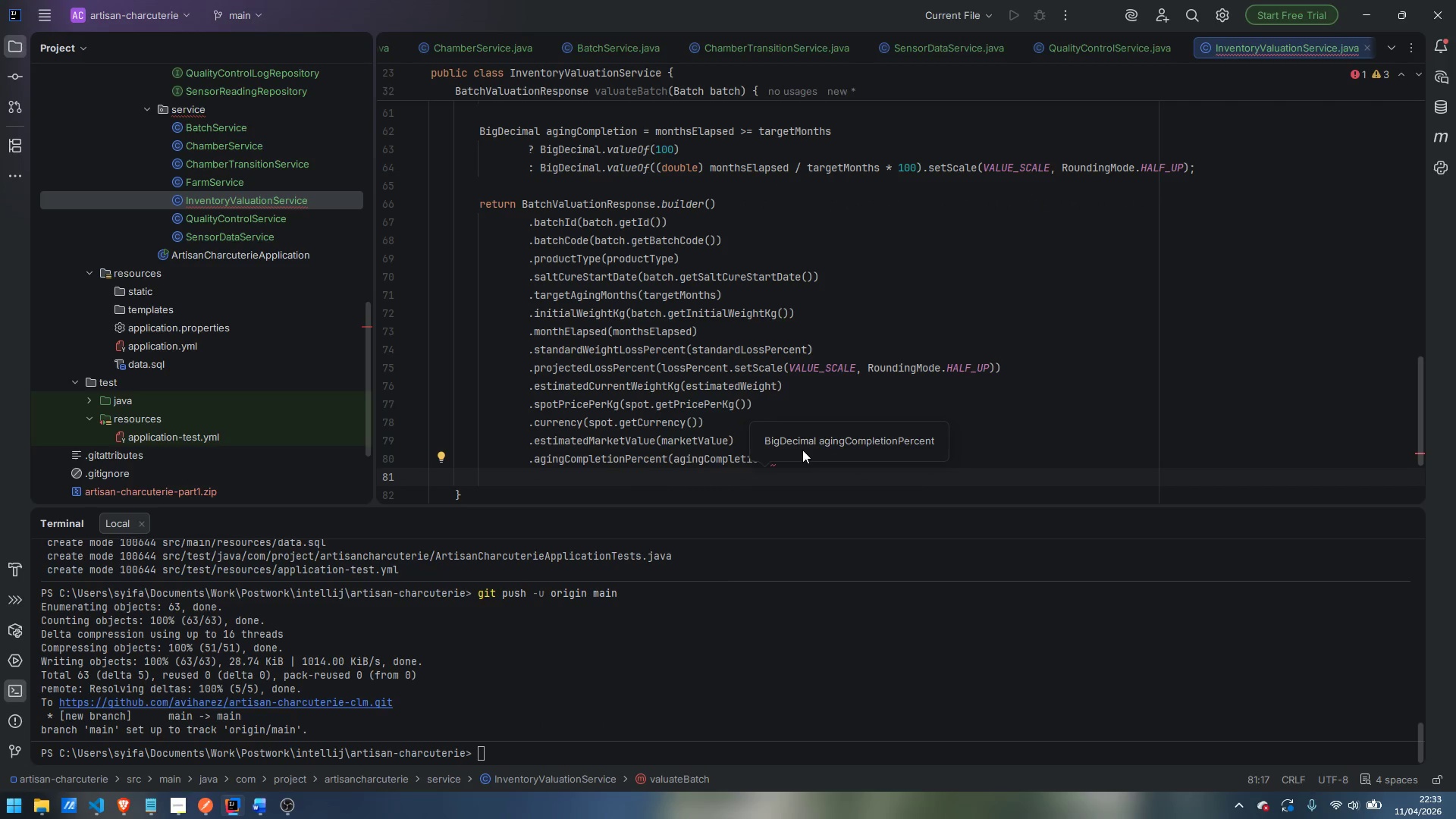 
type(.bui)
 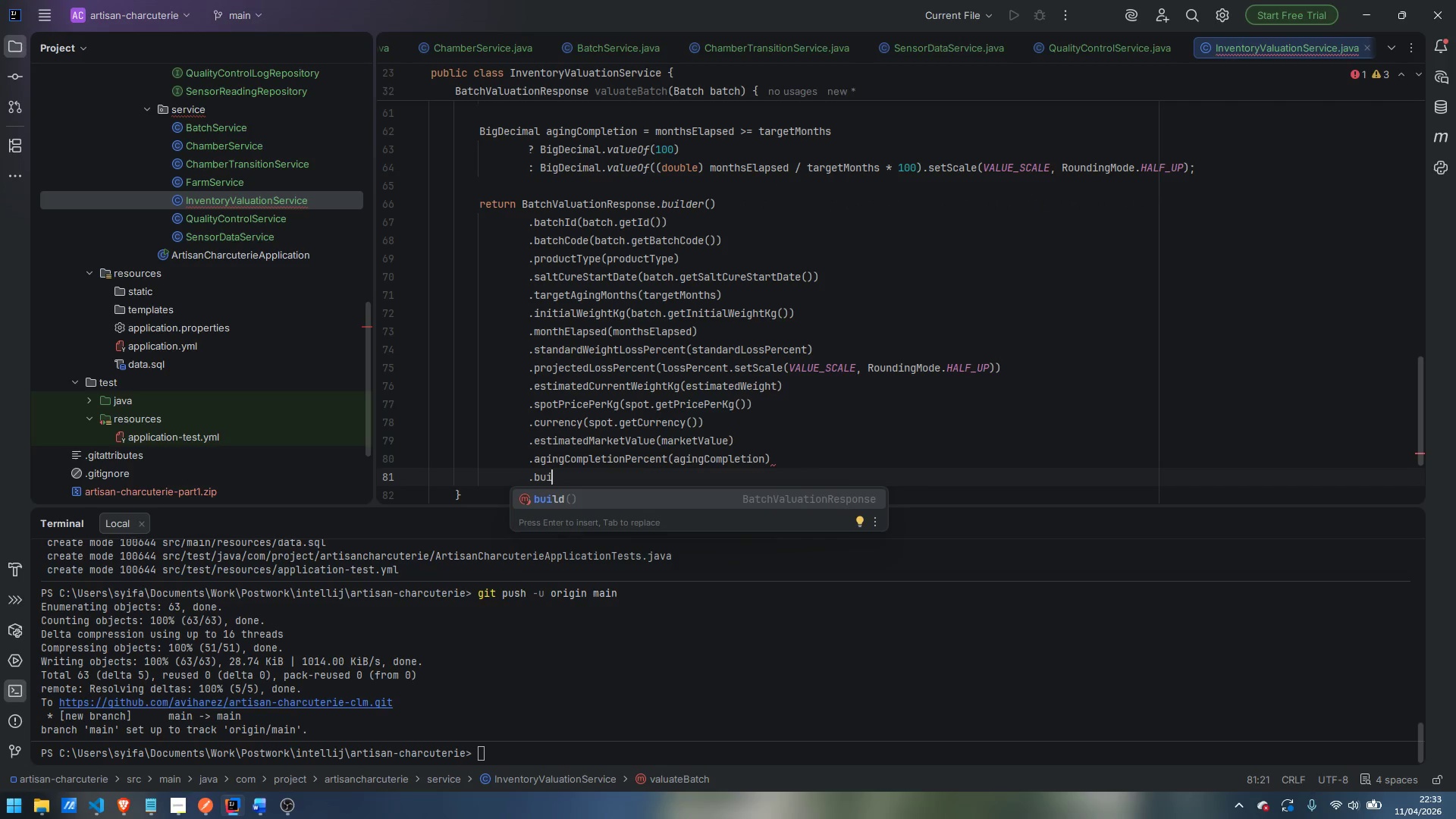 
key(Enter)
 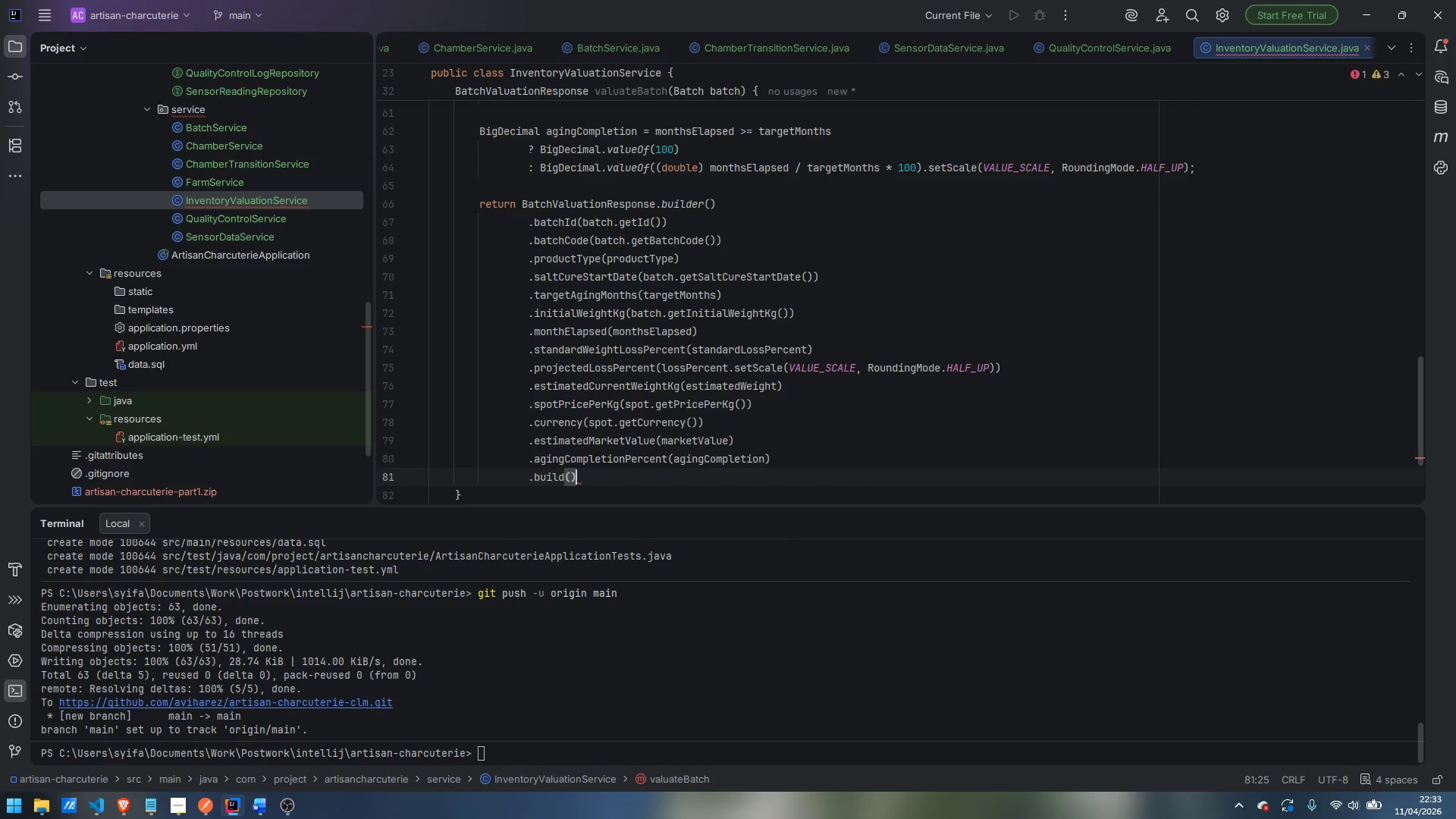 
key(Semicolon)
 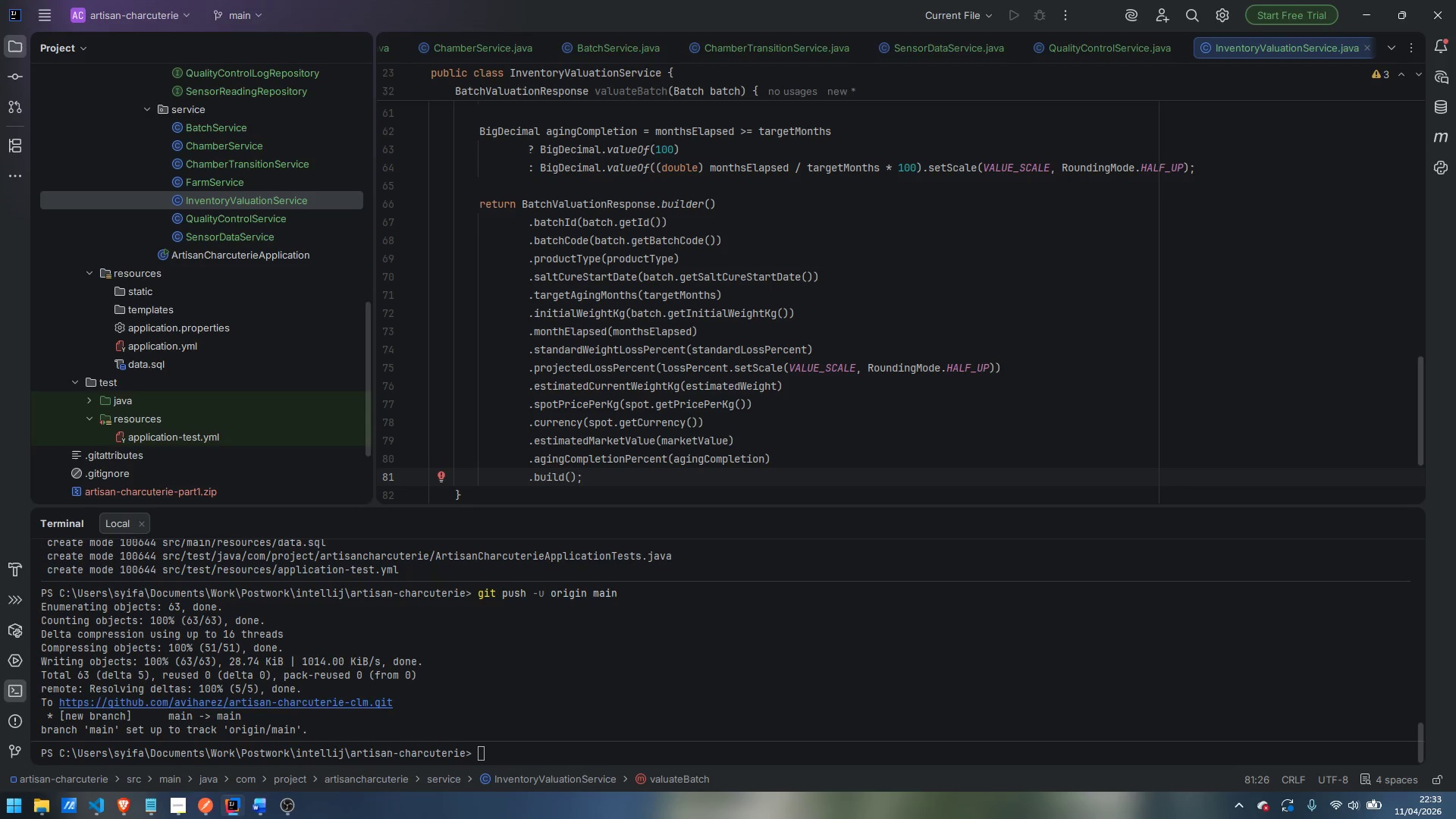 
wait(10.11)
 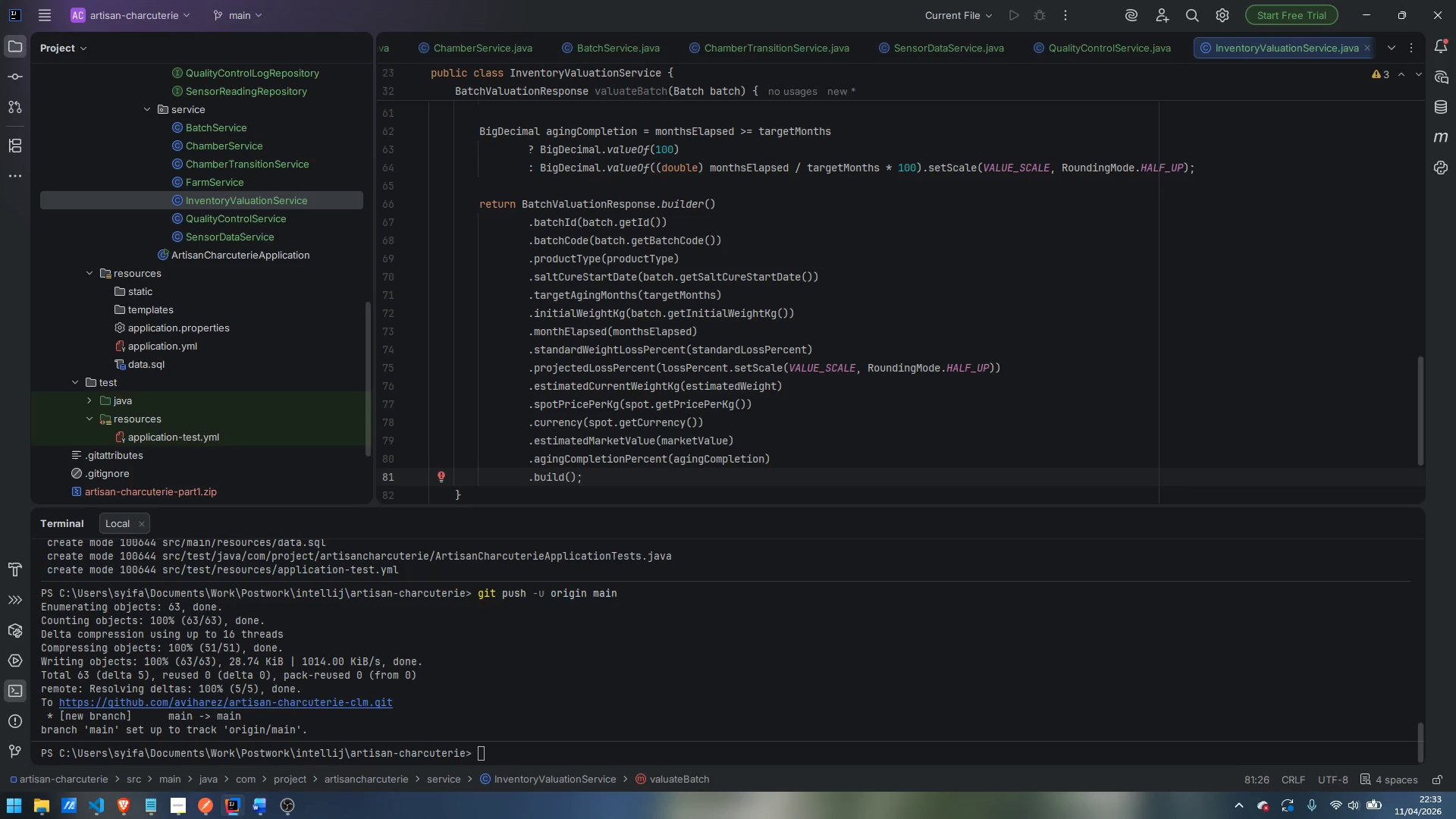 
scroll: coordinate [840, 391], scroll_direction: up, amount: 18.0
 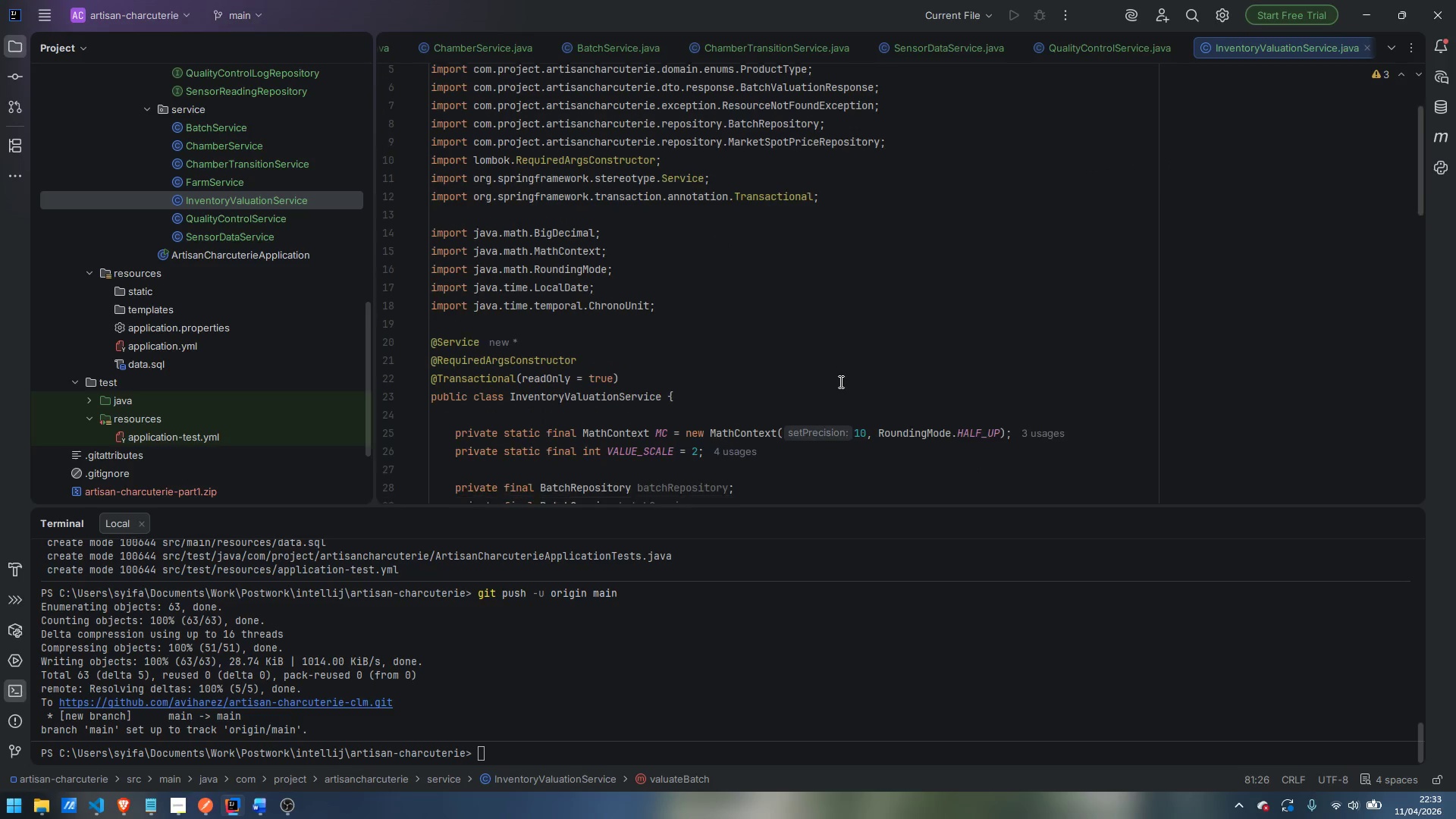 
scroll: coordinate [839, 381], scroll_direction: down, amount: 6.0
 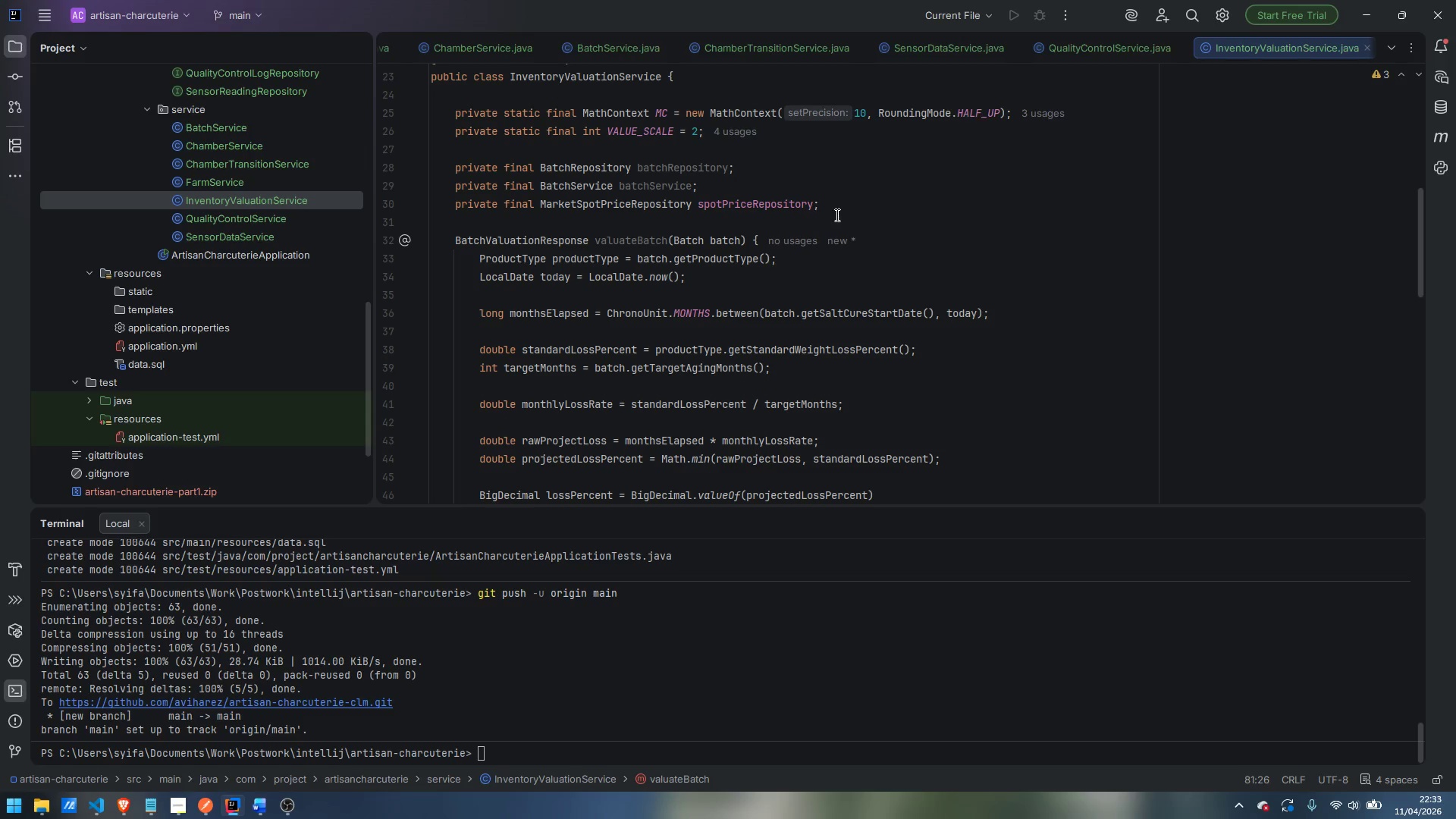 
left_click([857, 199])
 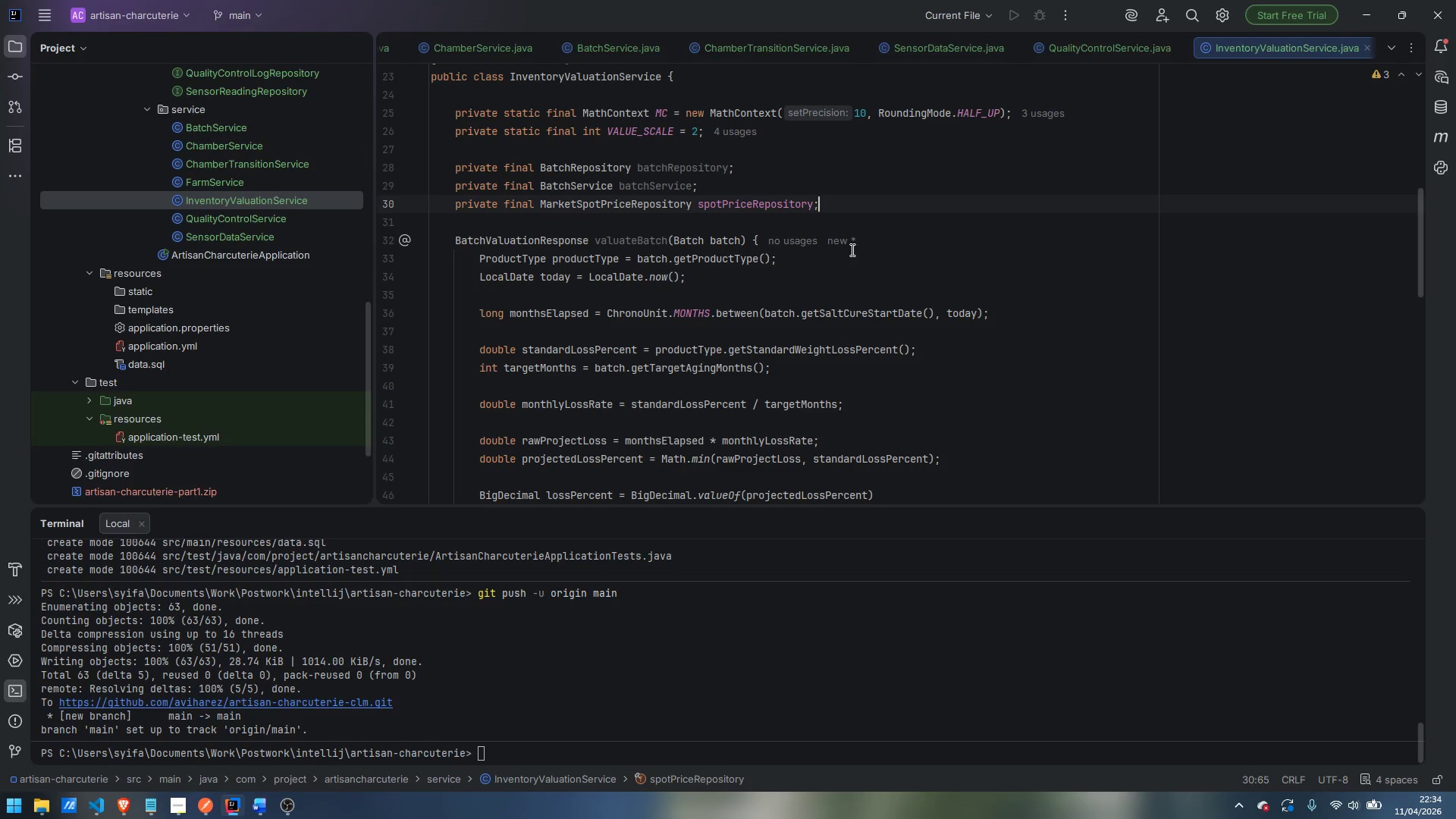 
wait(11.19)
 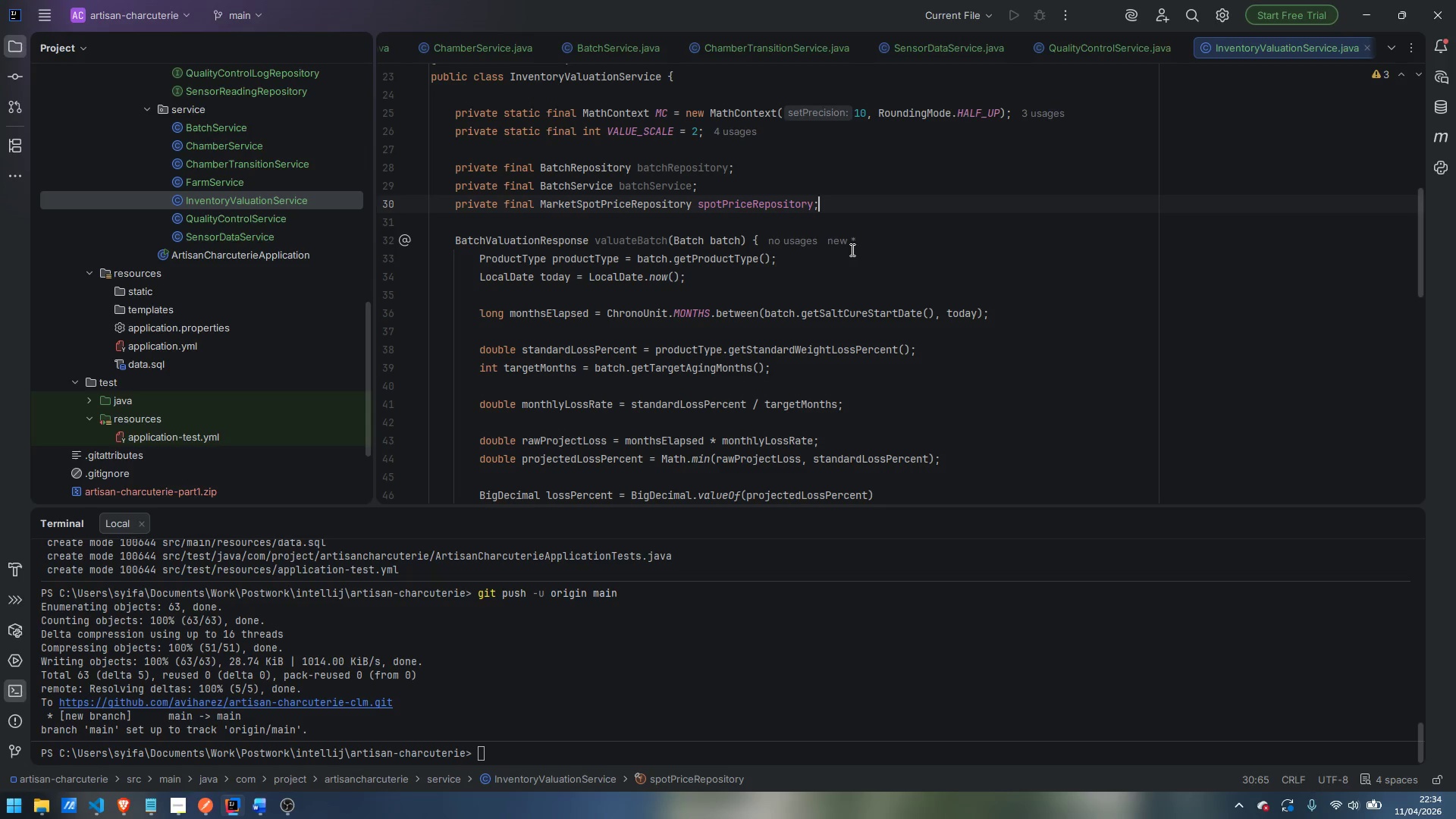 
key(Enter)
 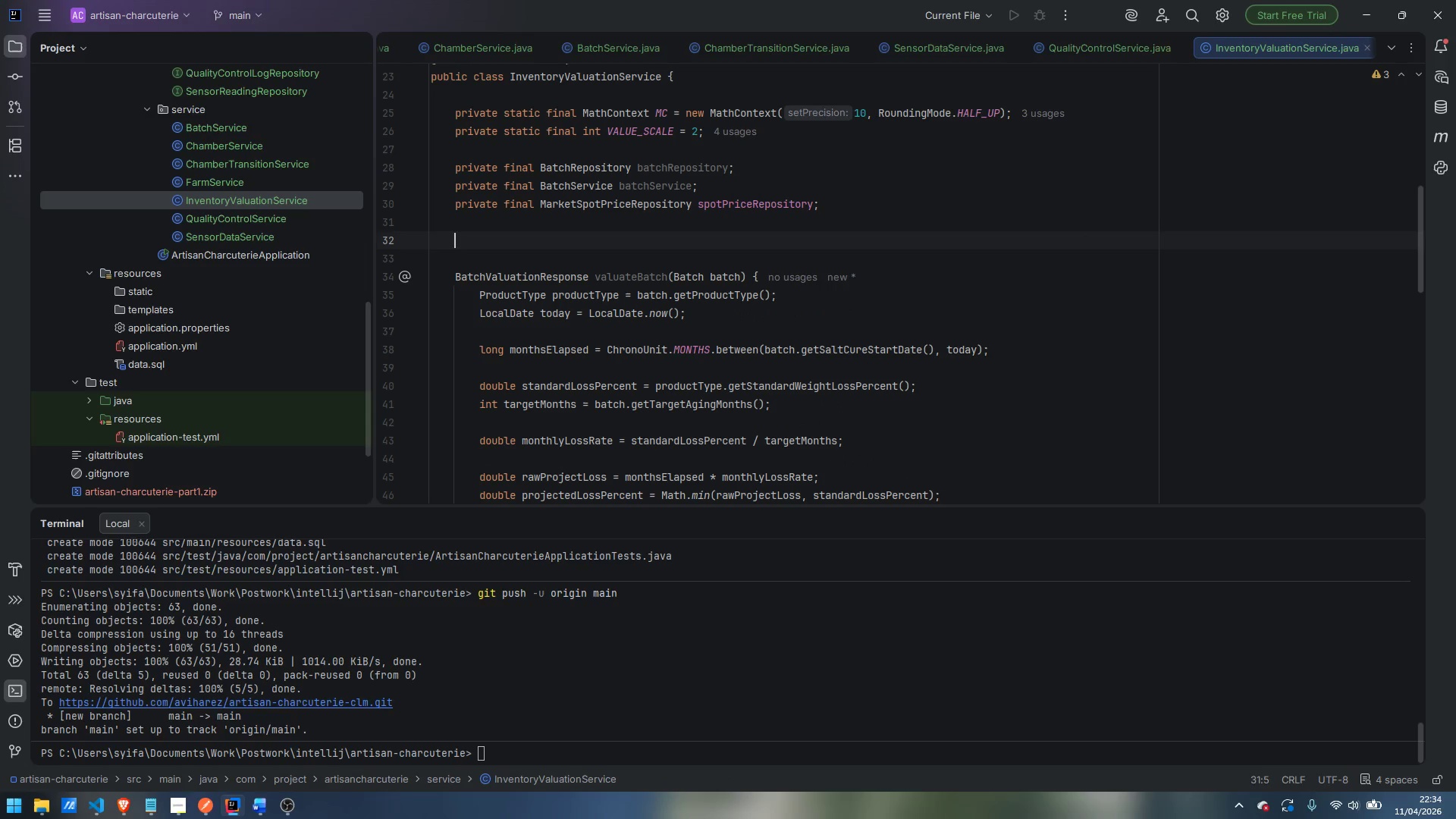 
key(Enter)
 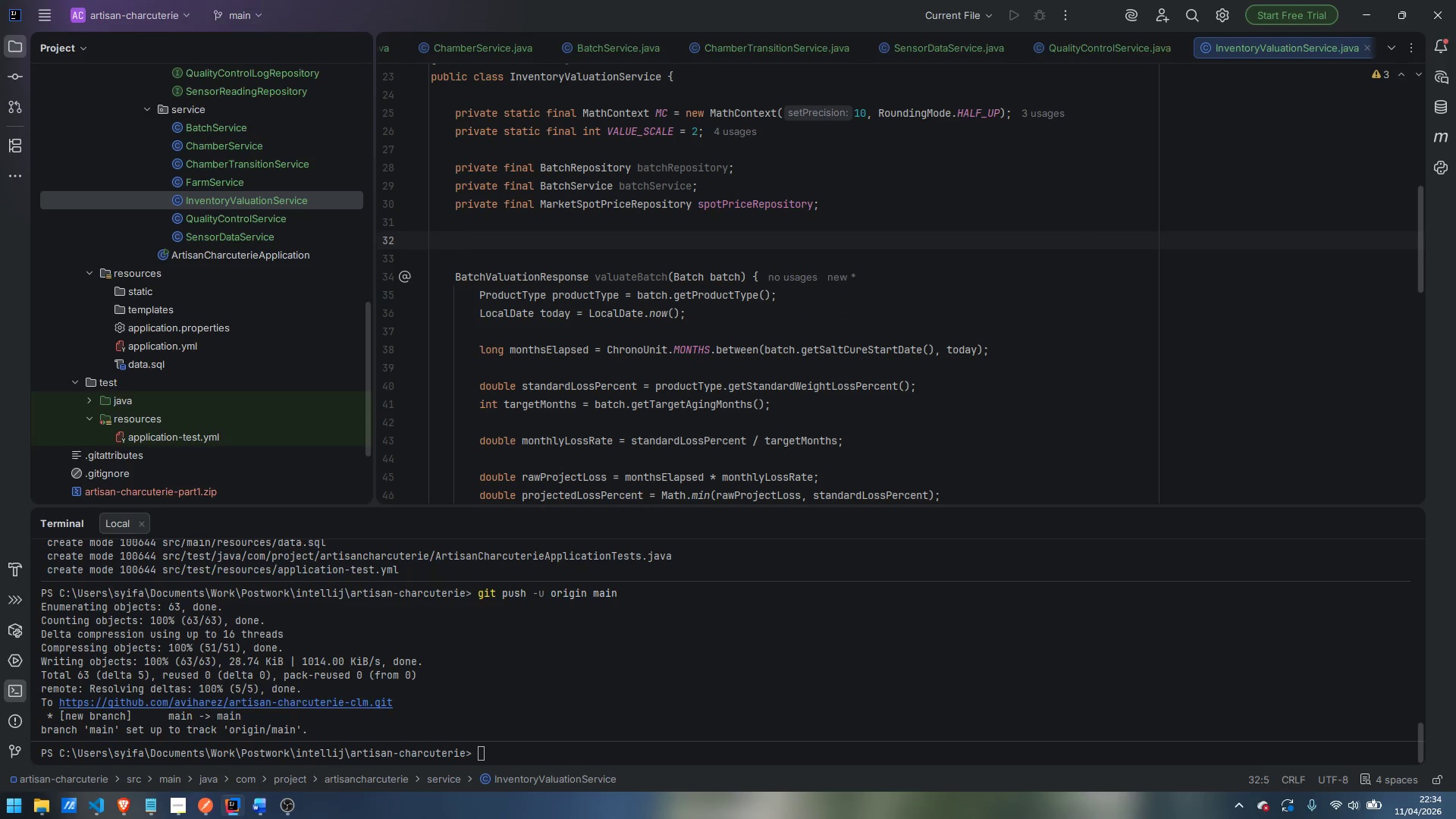 
type(public Inventory)
 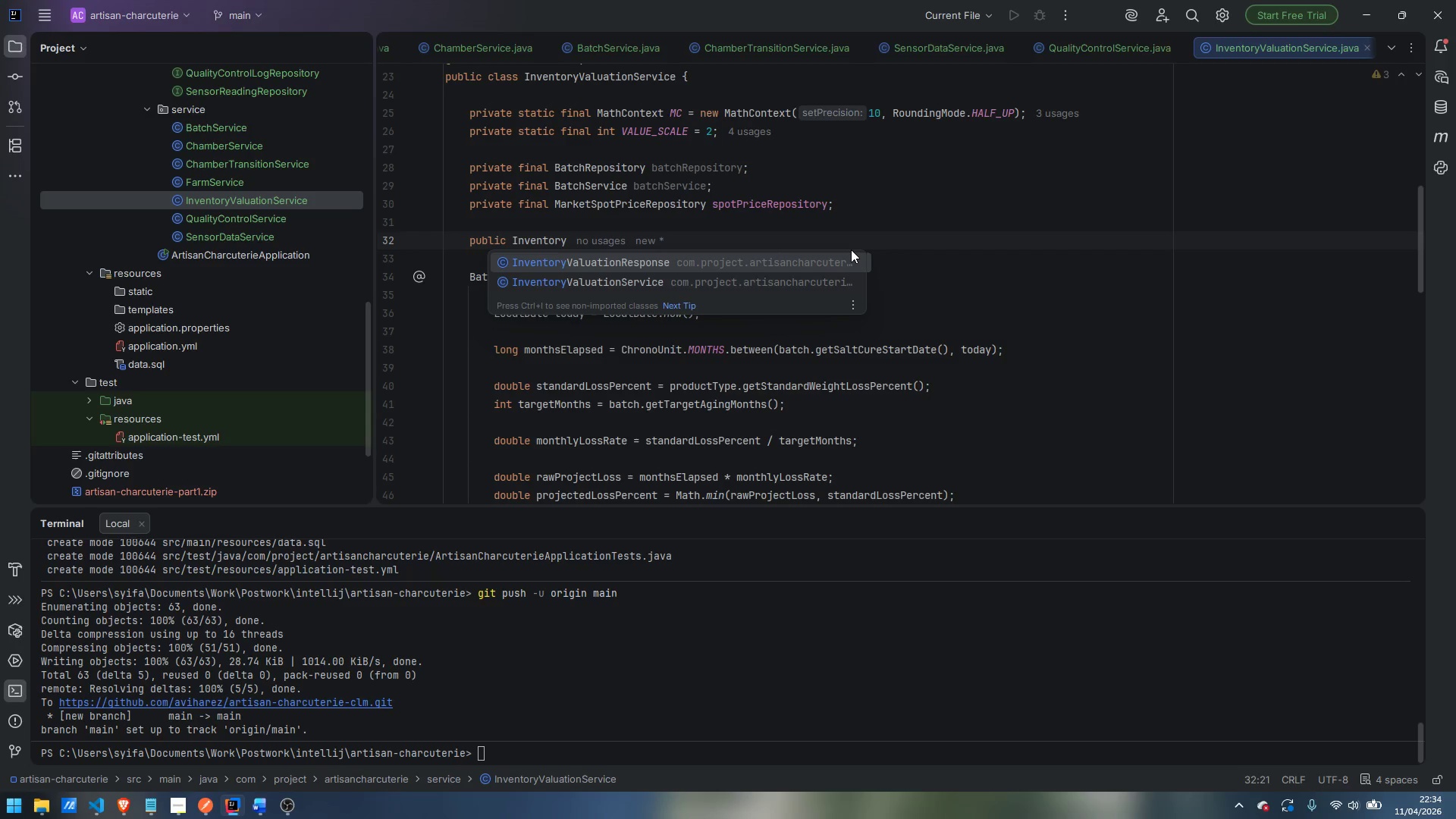 
type(valuation)
 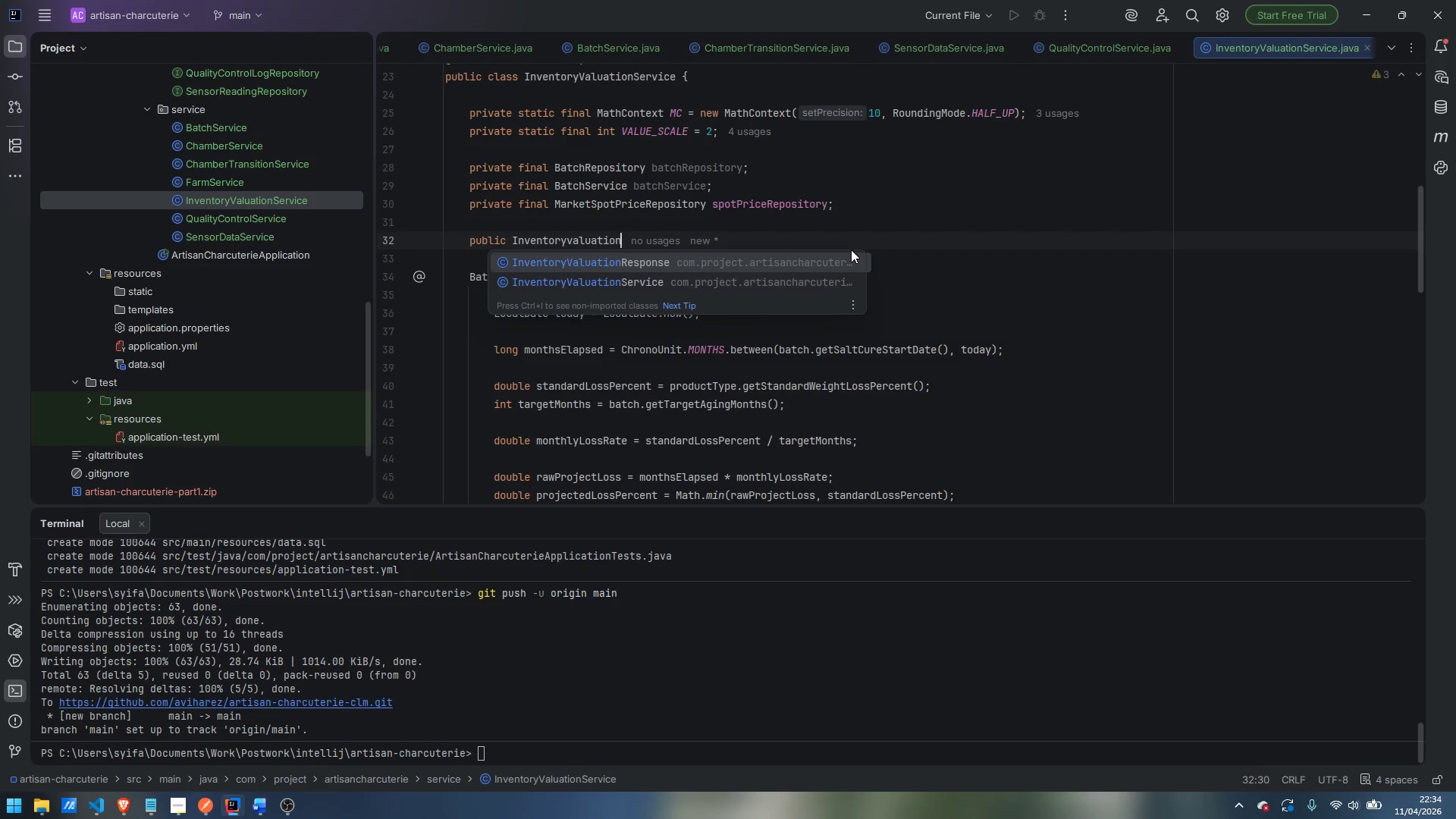 
hold_key(key=ShiftLeft, duration=1.5)
 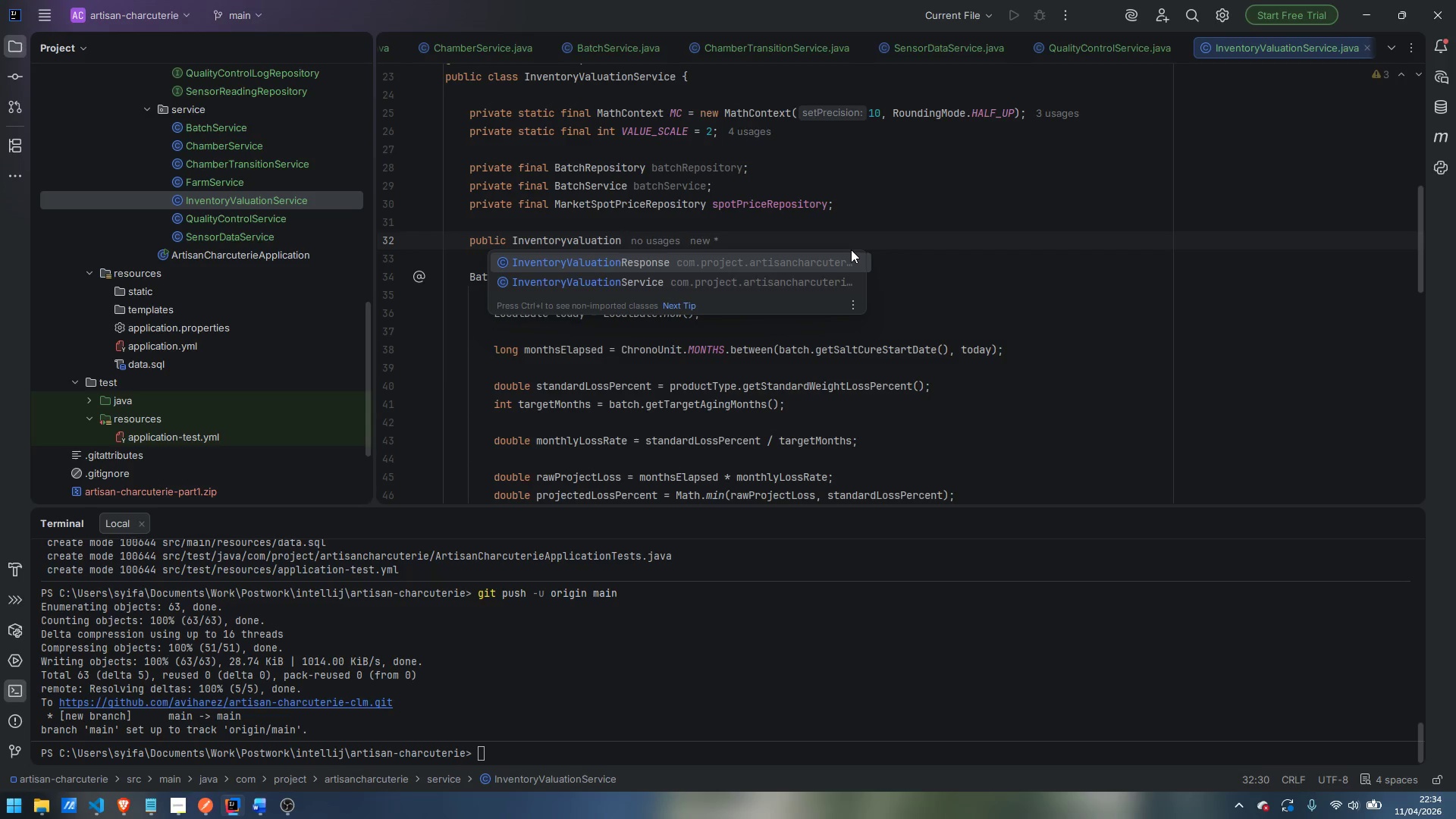 
type(Response)
 